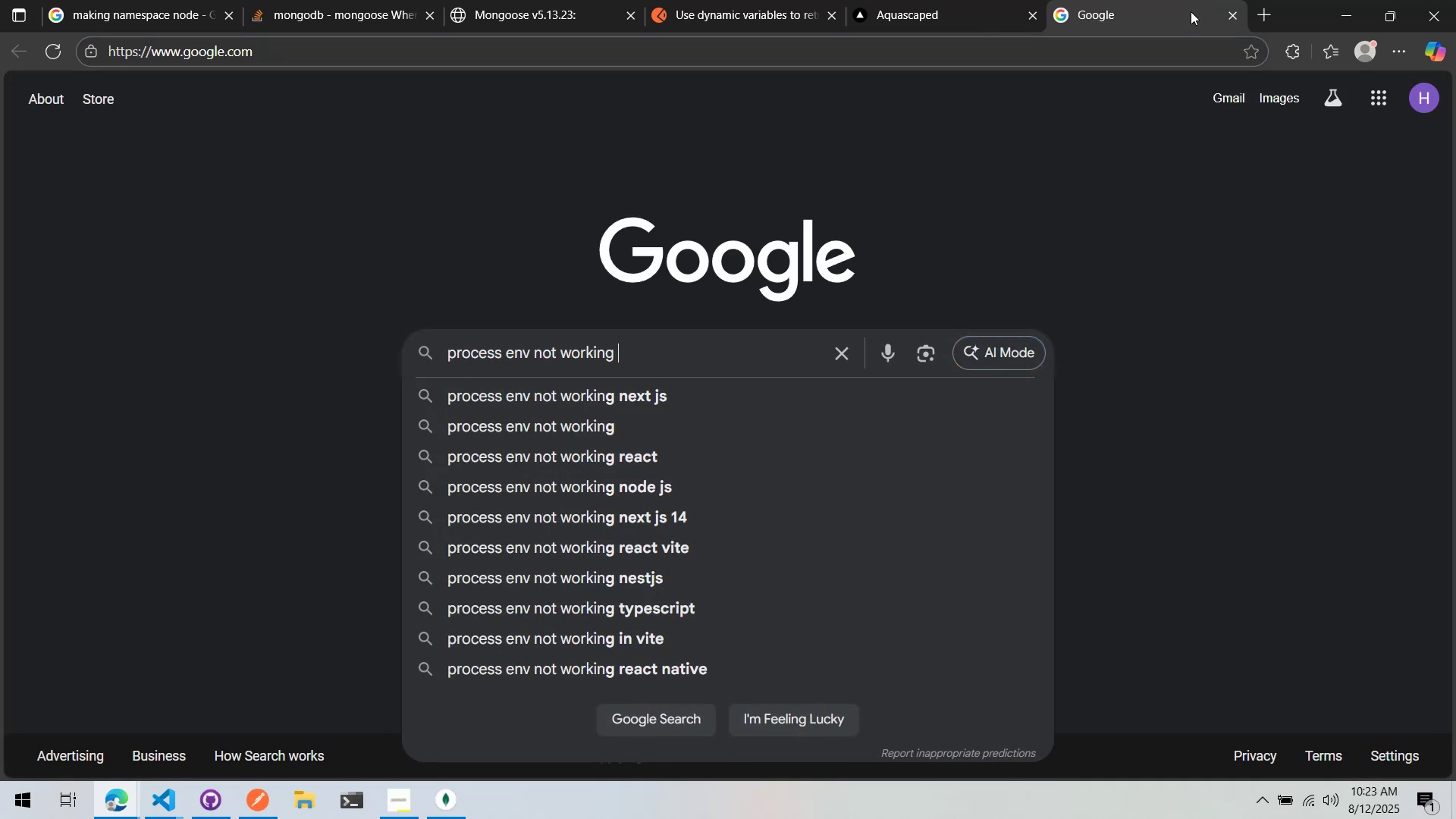 
key(Enter)
 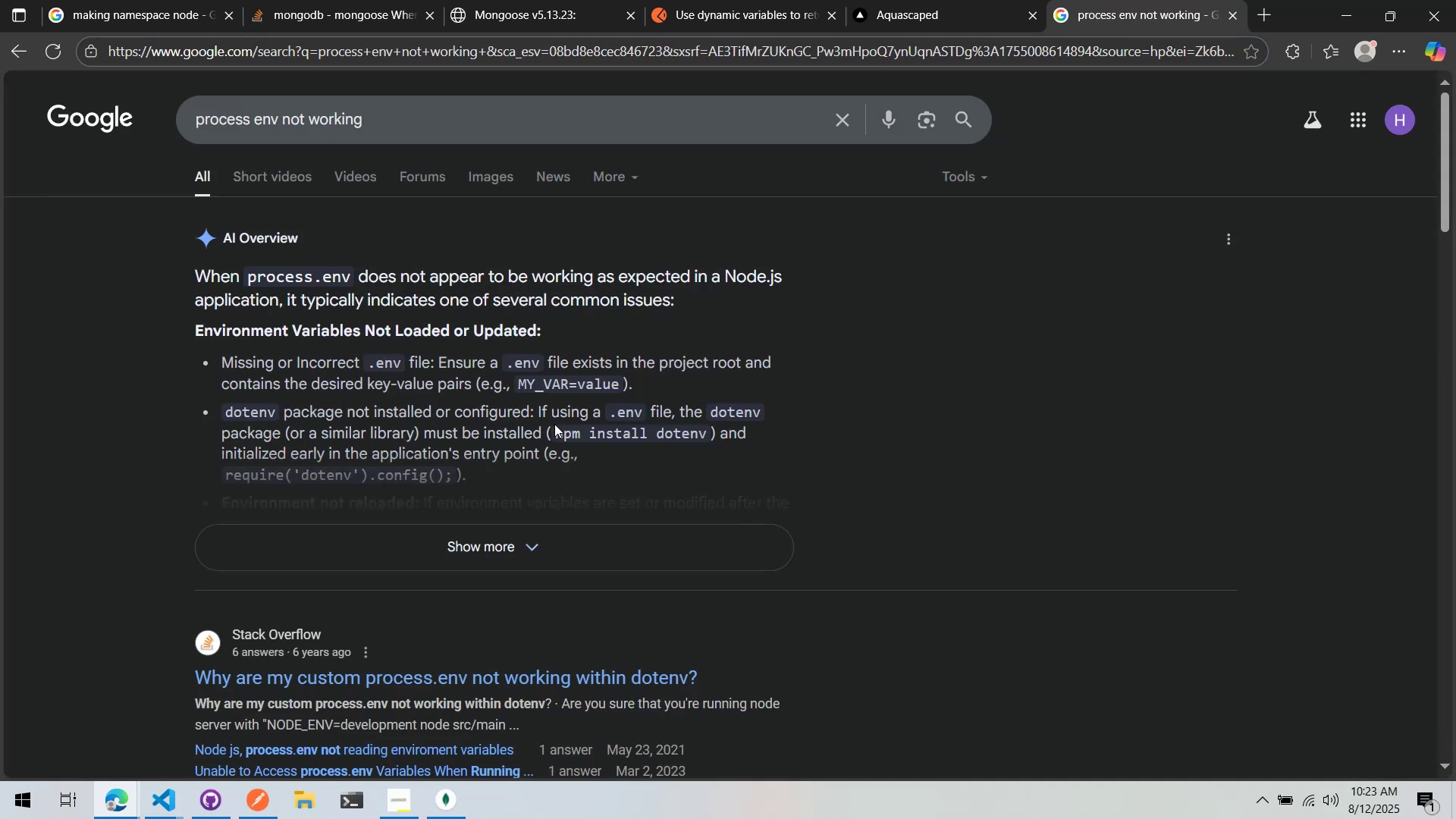 
wait(8.04)
 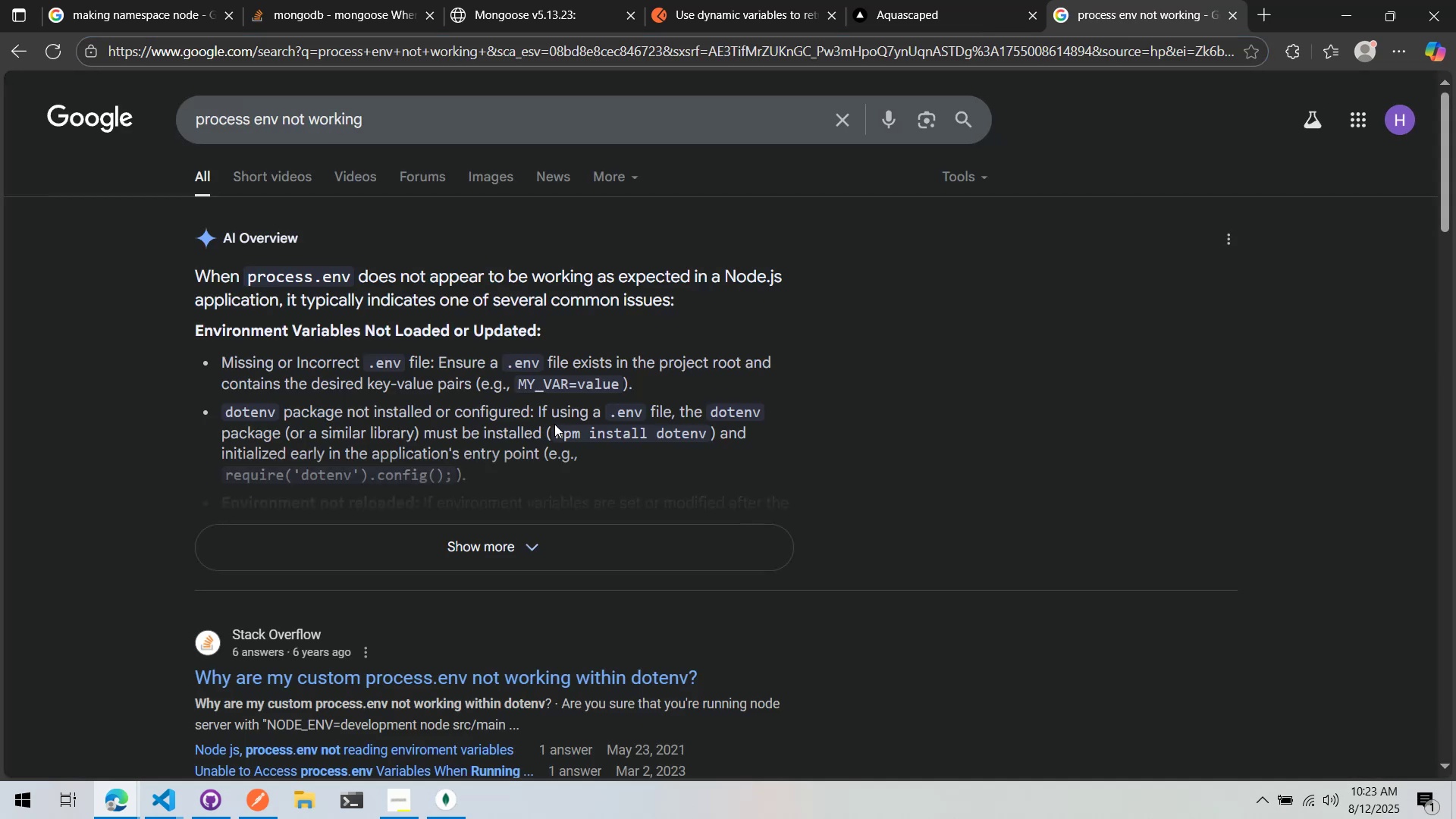 
left_click([621, 535])
 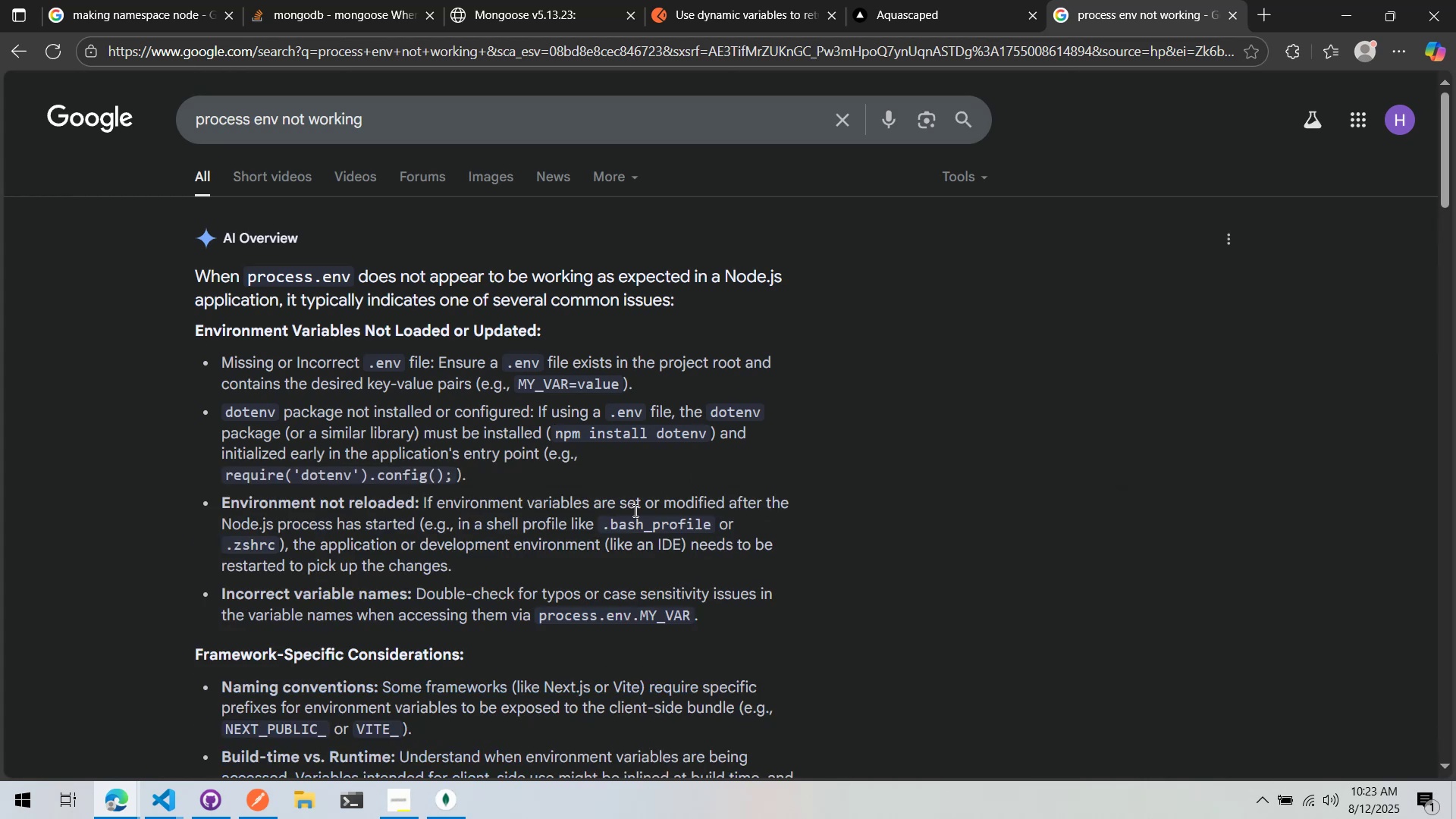 
key(Alt+AltLeft)
 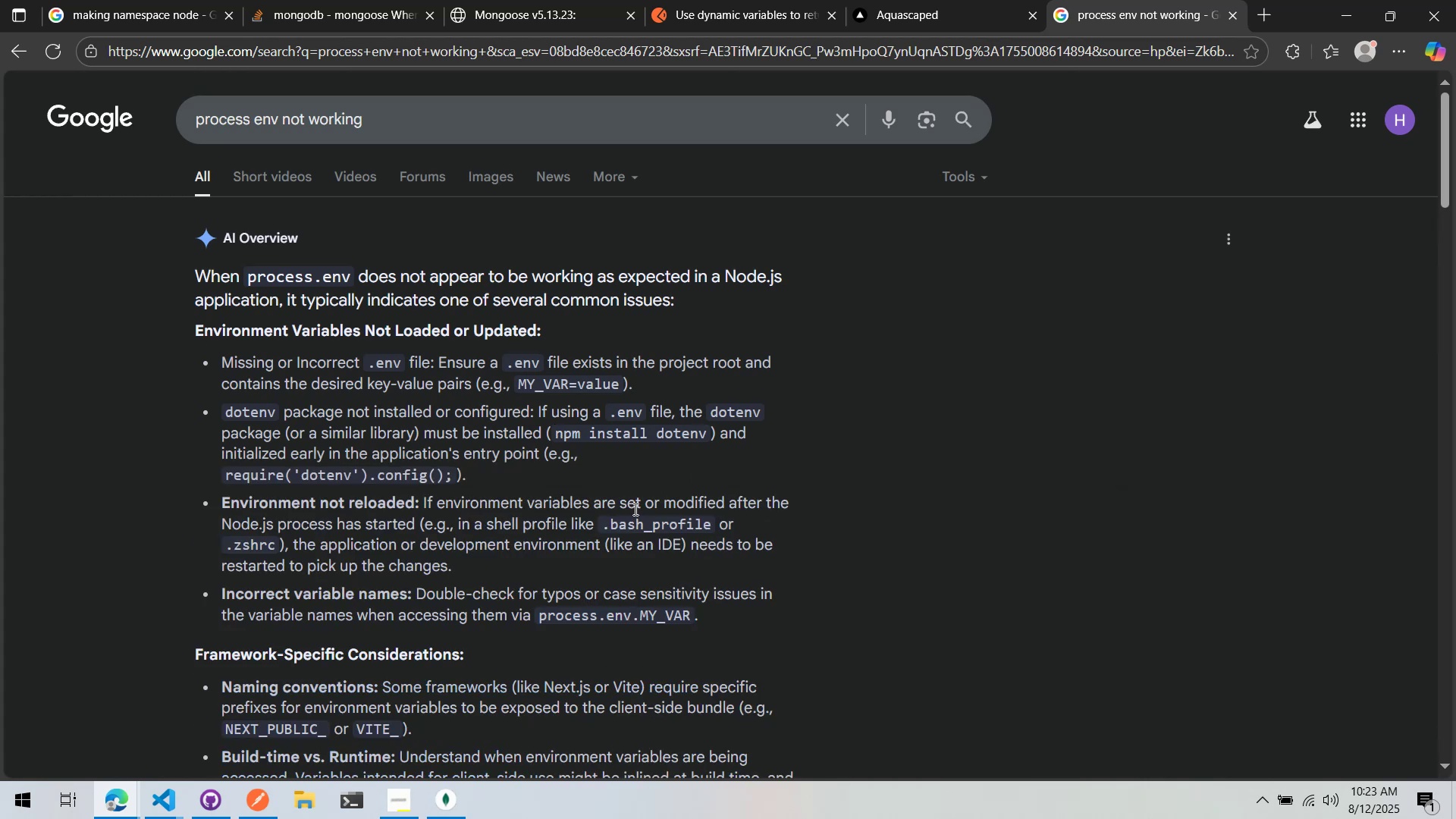 
hold_key(key=Tab, duration=12.81)
 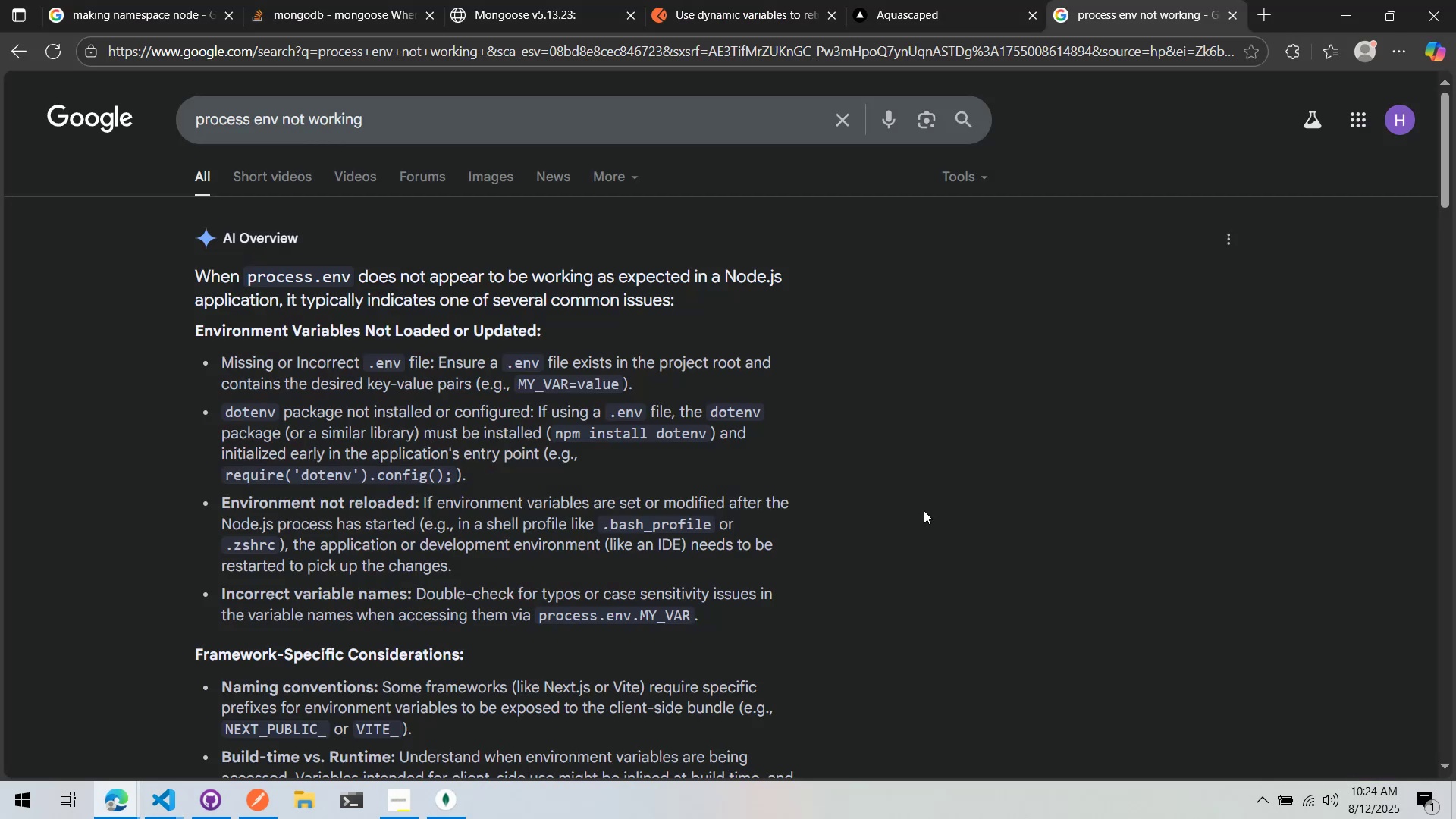 
key(Control+Shift+F)
 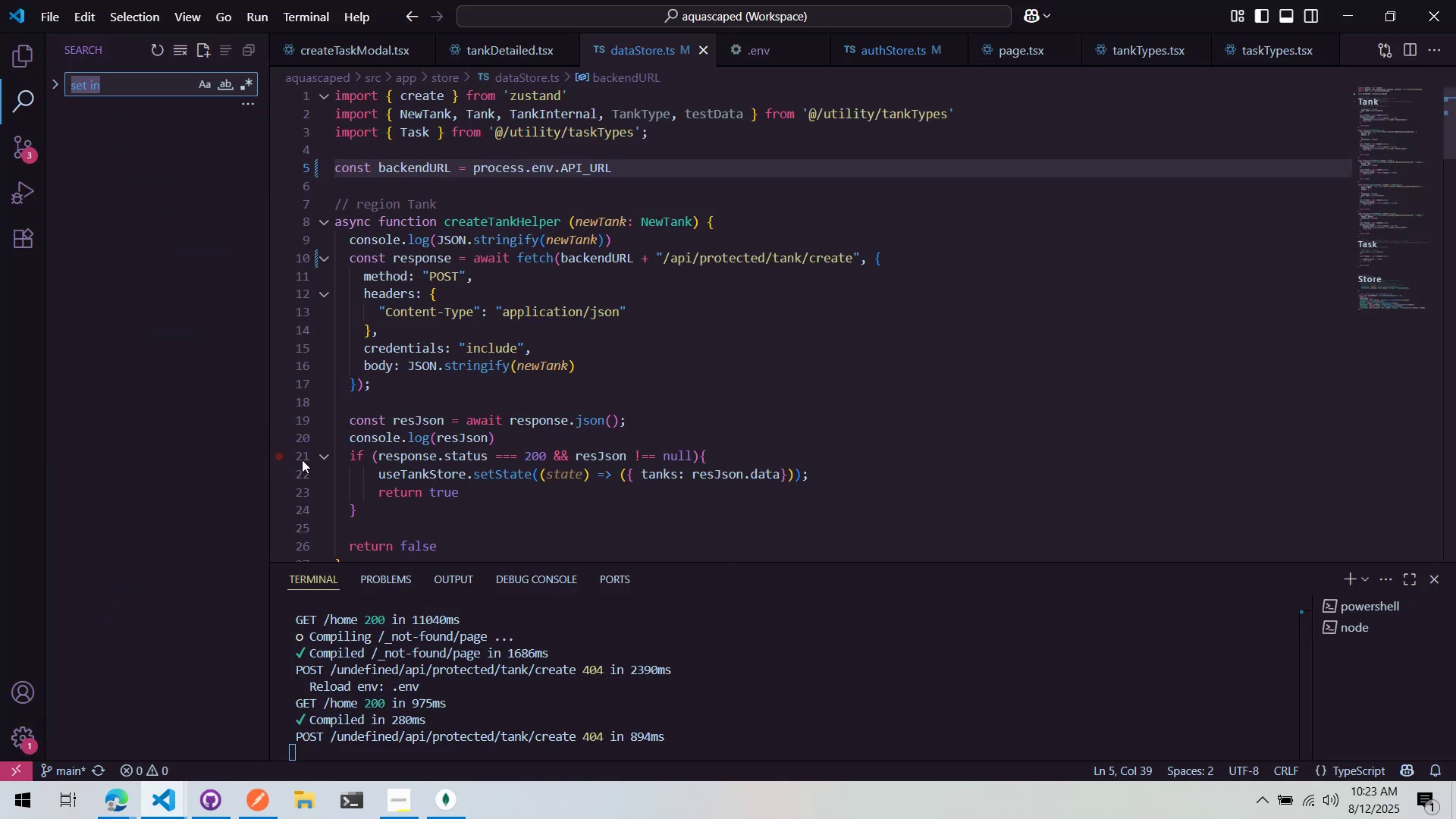 
type(requ)
 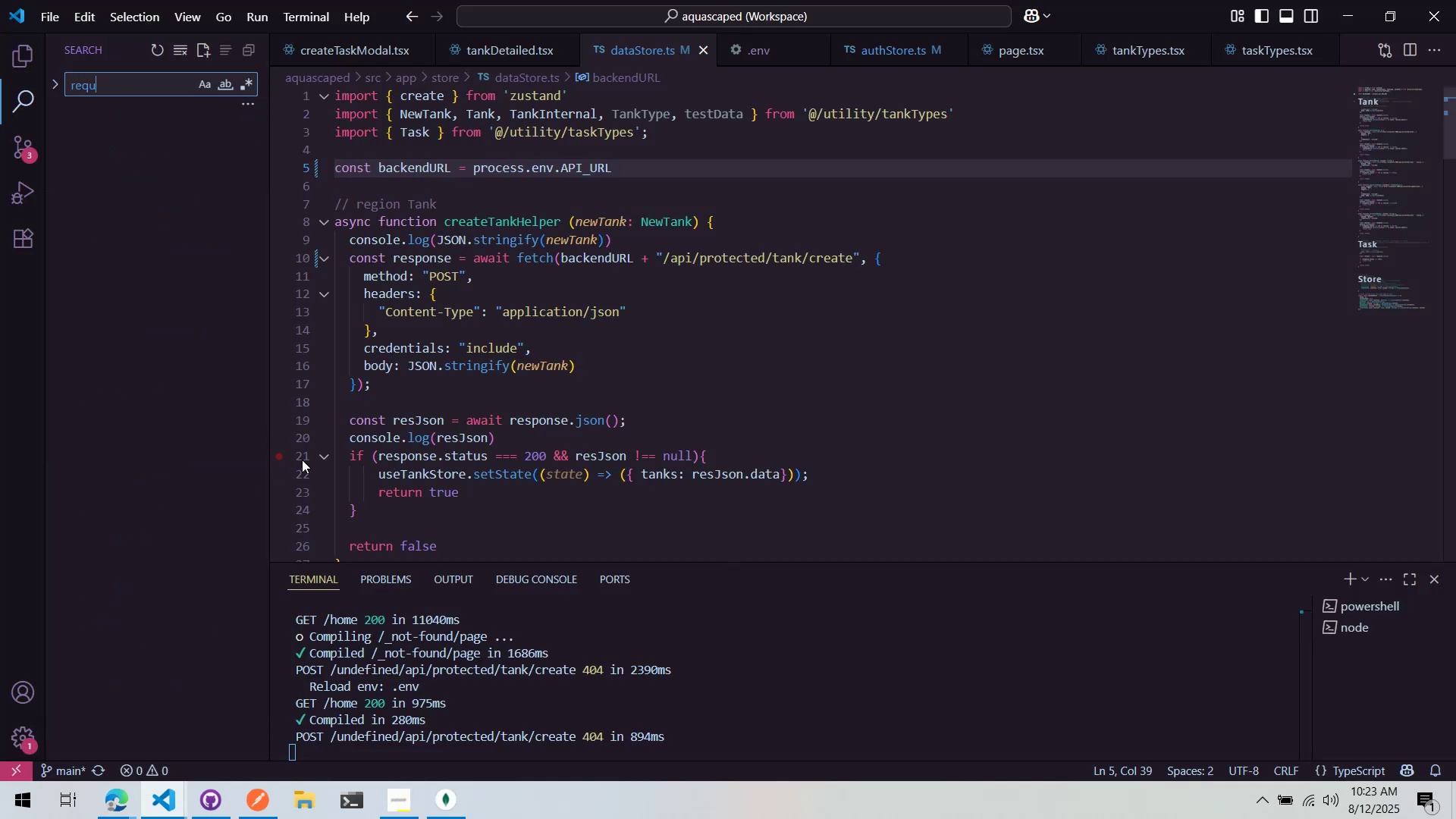 
key(Control+ControlLeft)
 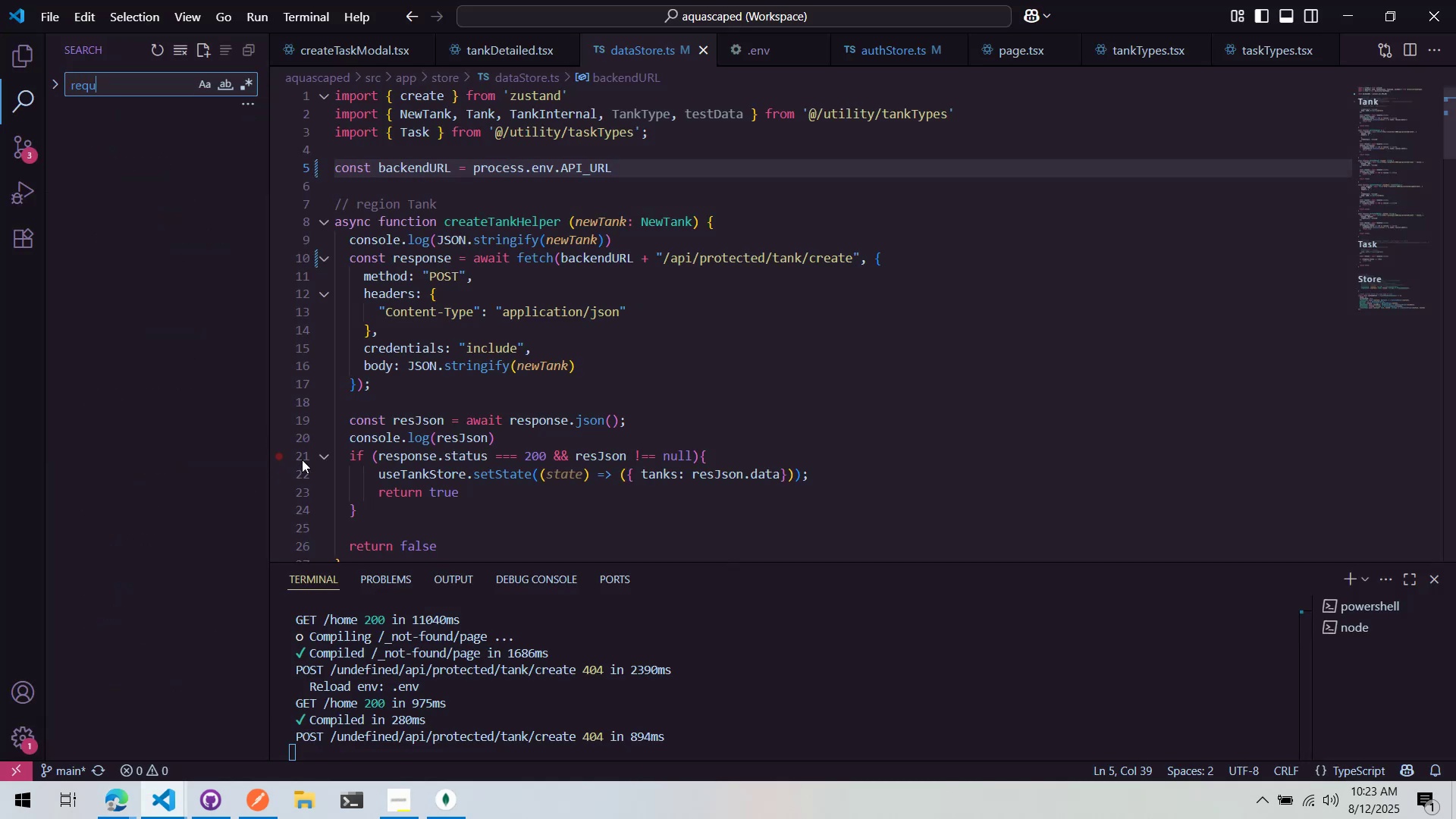 
key(Control+A)
 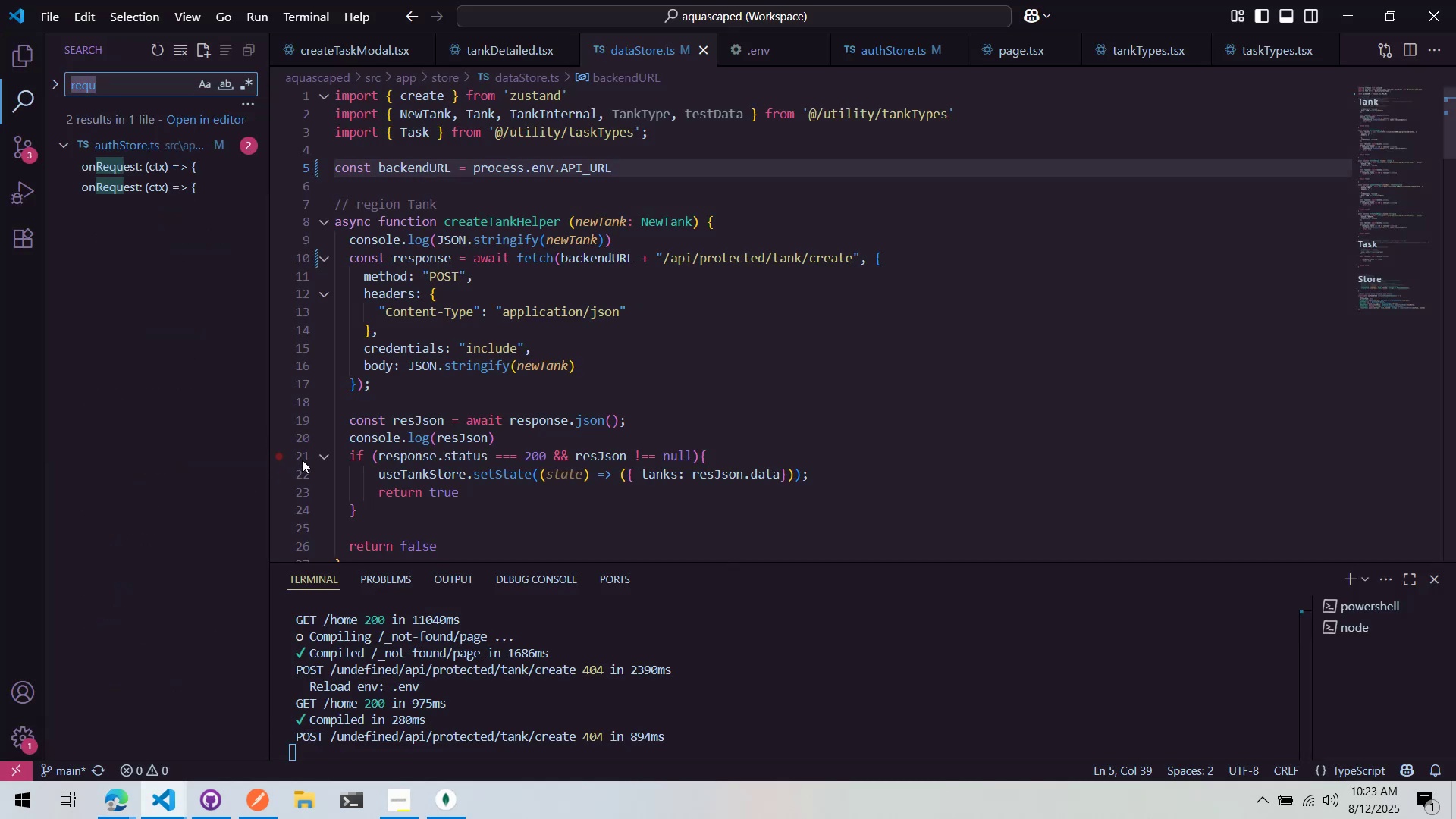 
key(Backspace)
key(Backspace)
type(dotenv)
 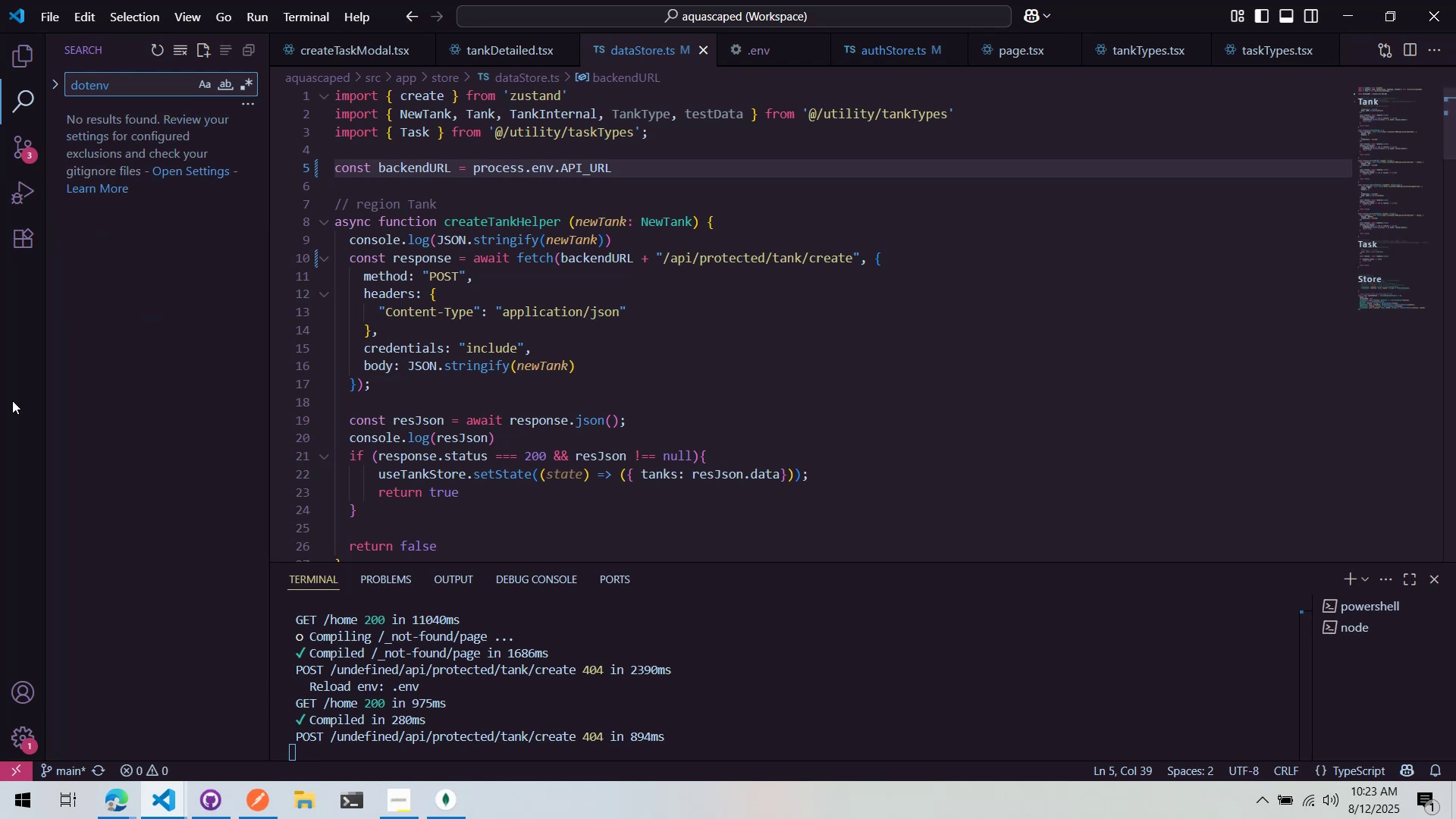 
left_click([22, 66])
 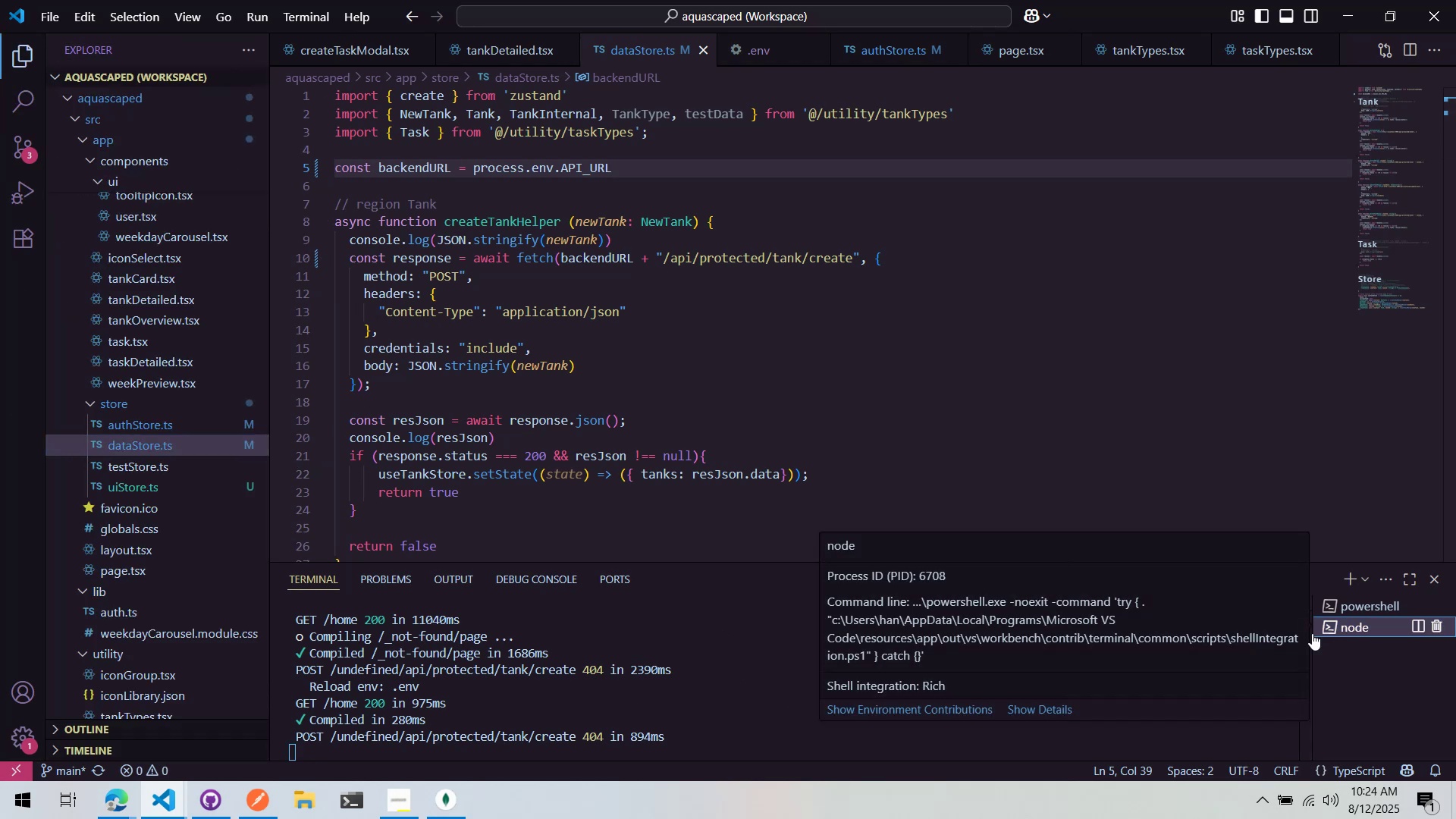 
left_click([1038, 678])
 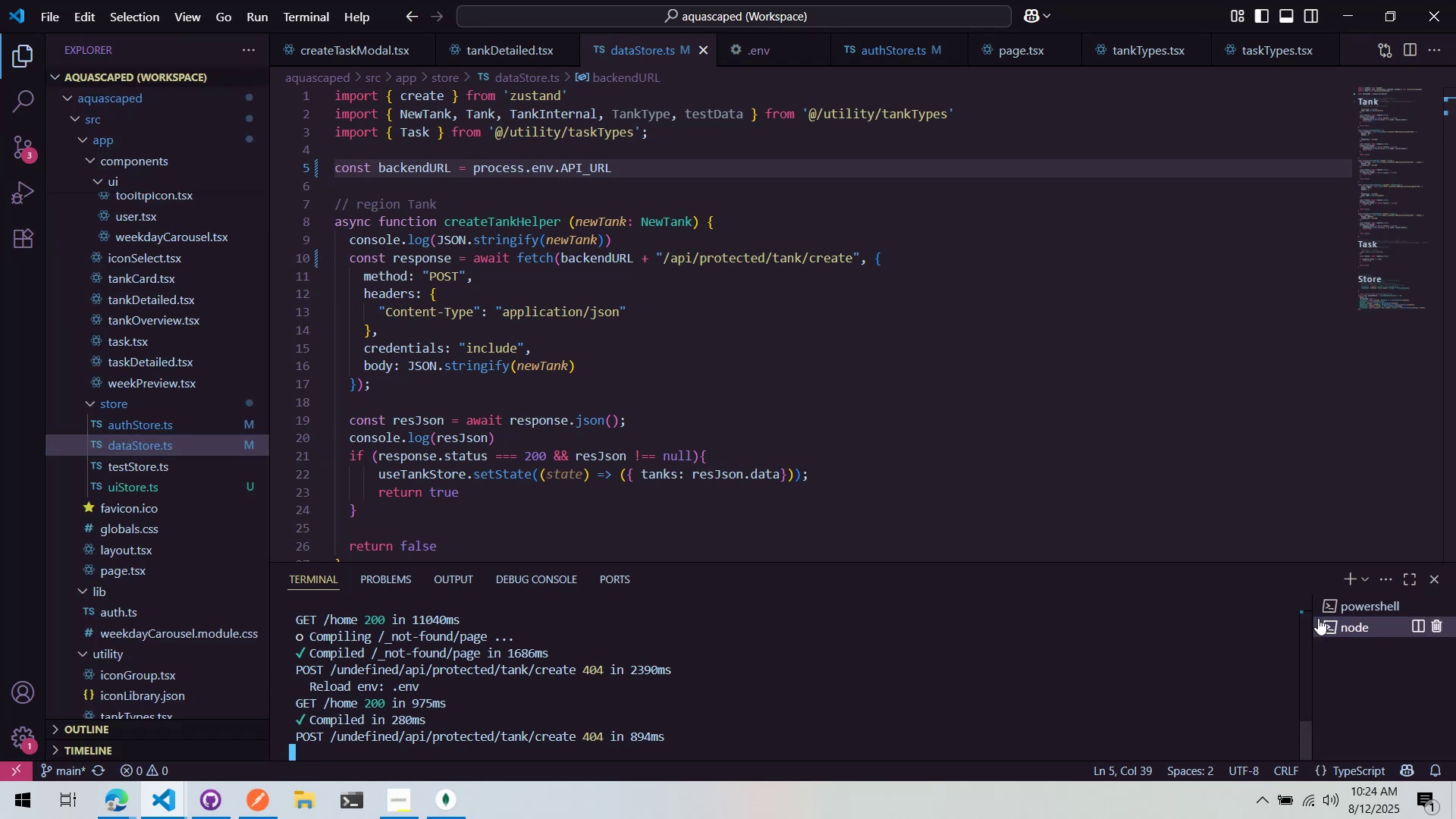 
left_click([1326, 614])
 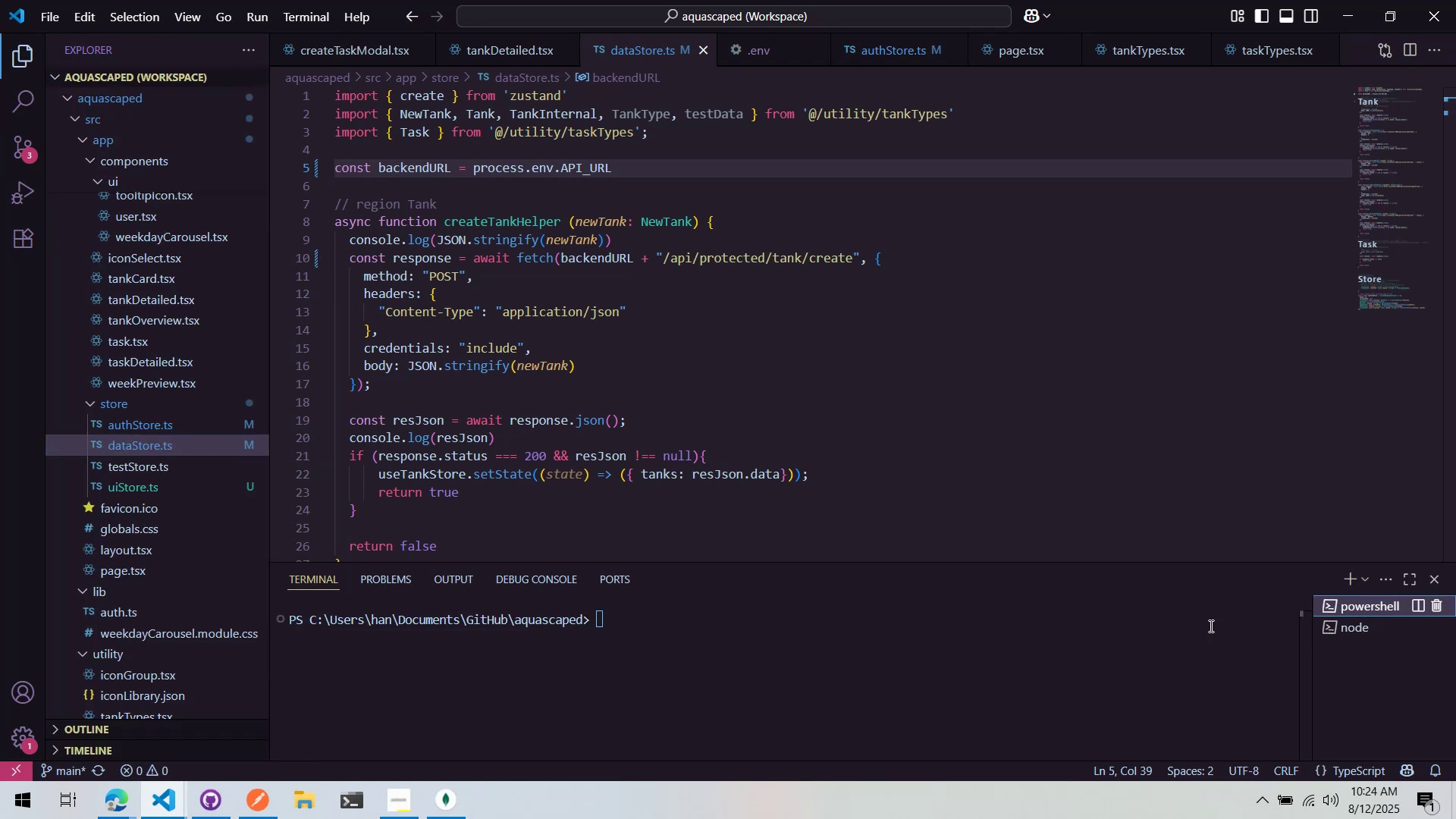 
left_click([1197, 626])
 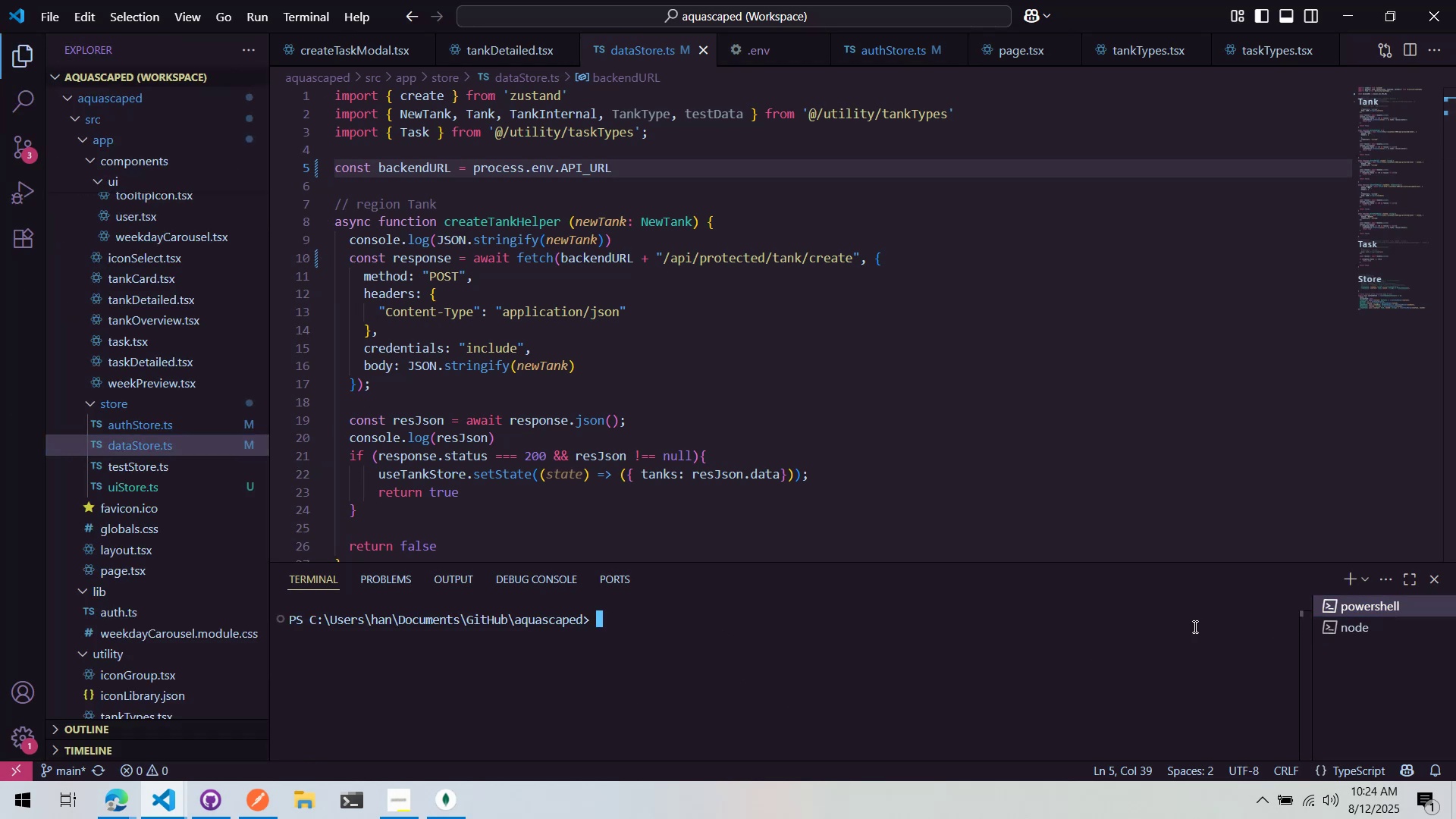 
key(Alt+AltLeft)
 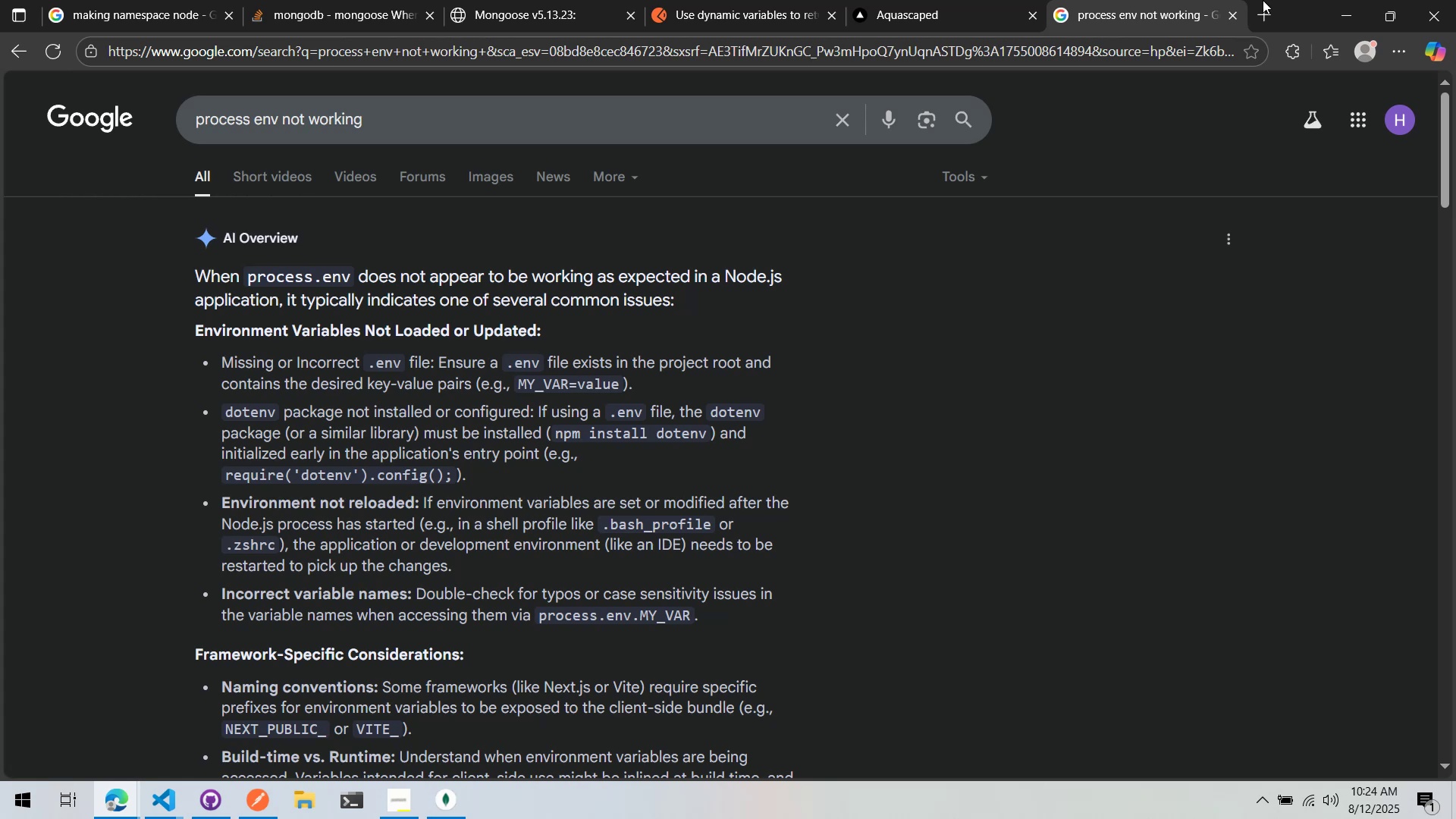 
left_click([1263, 18])
 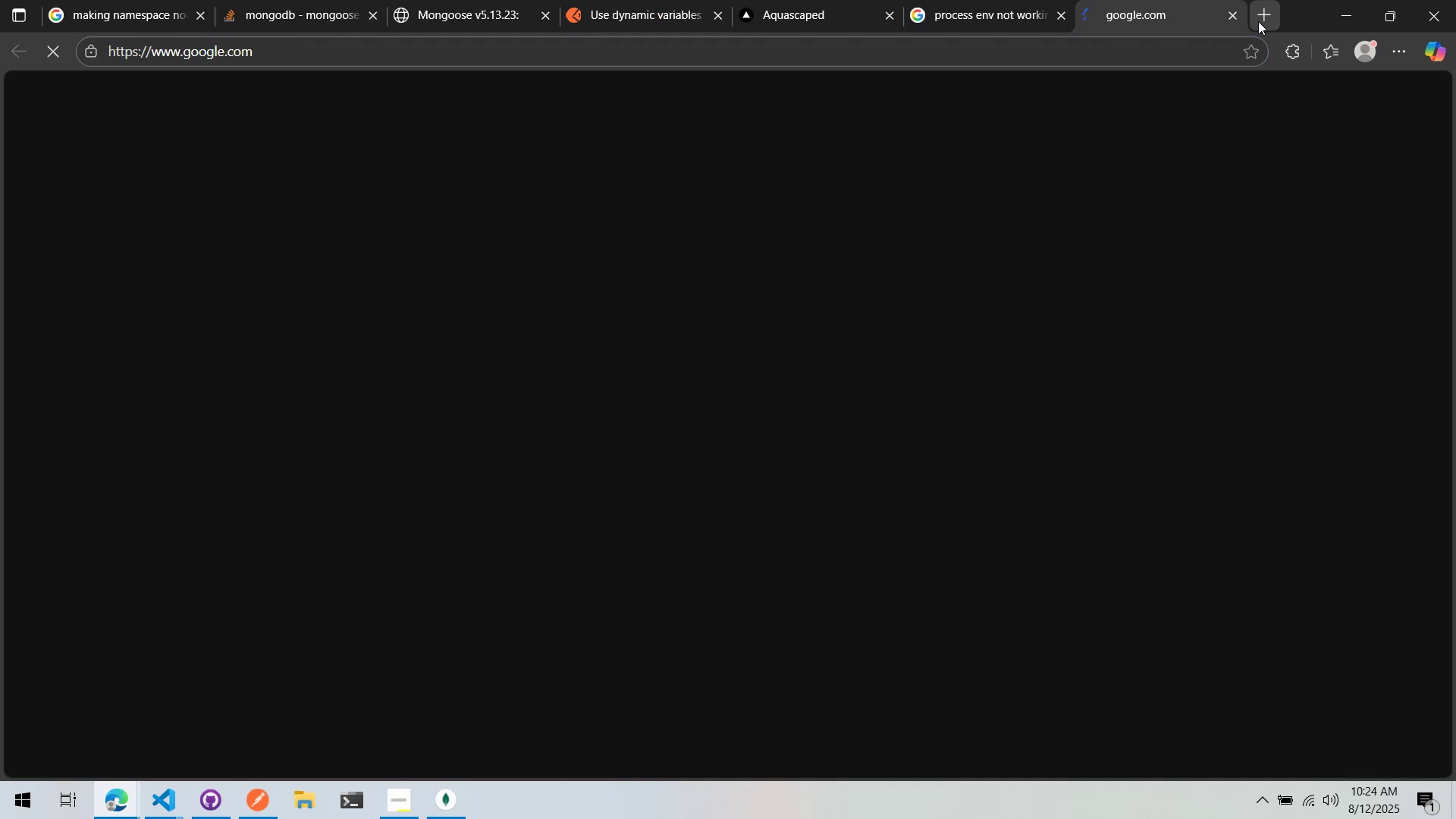 
type(npm dotenv)
 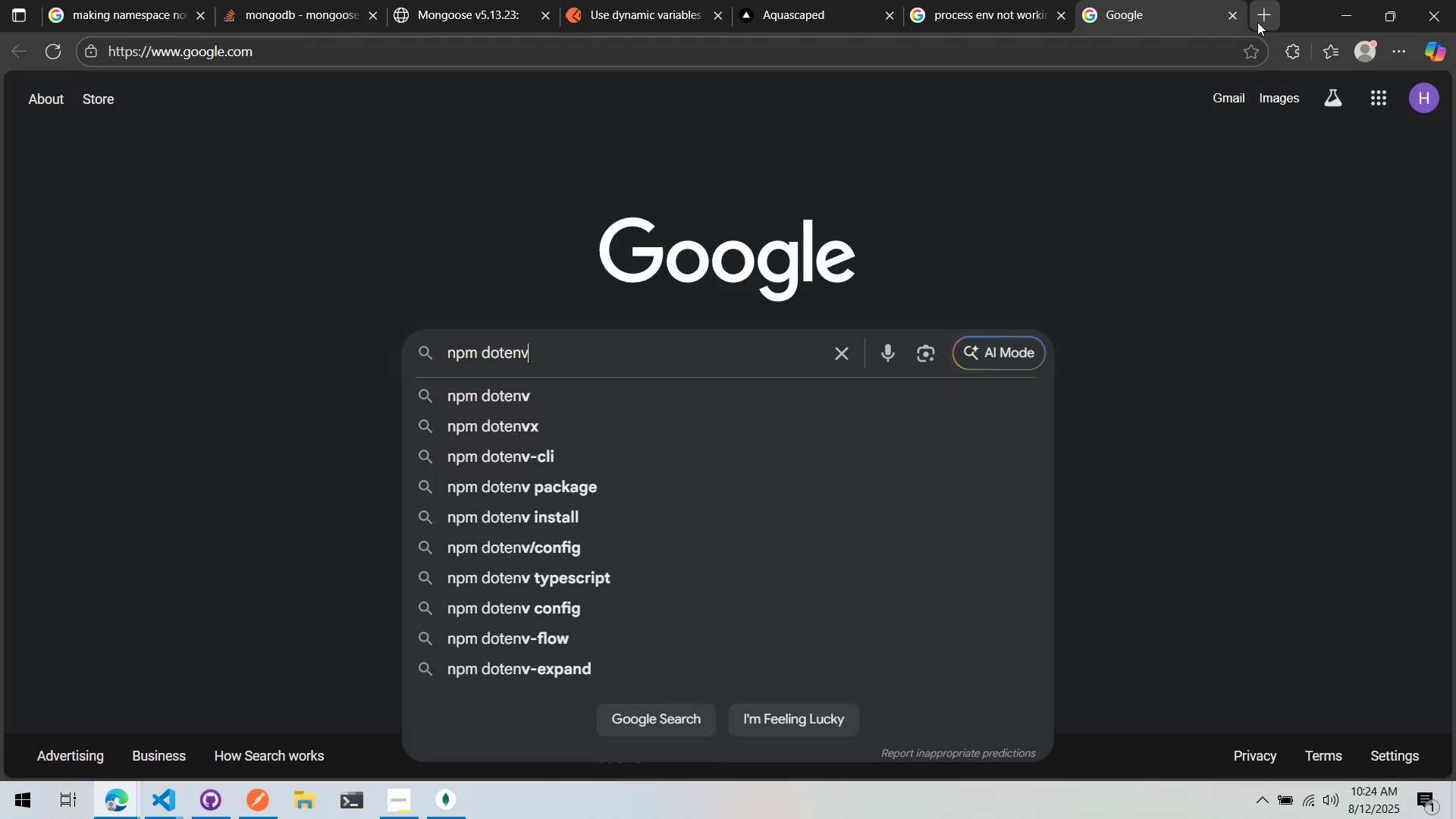 
key(Enter)
 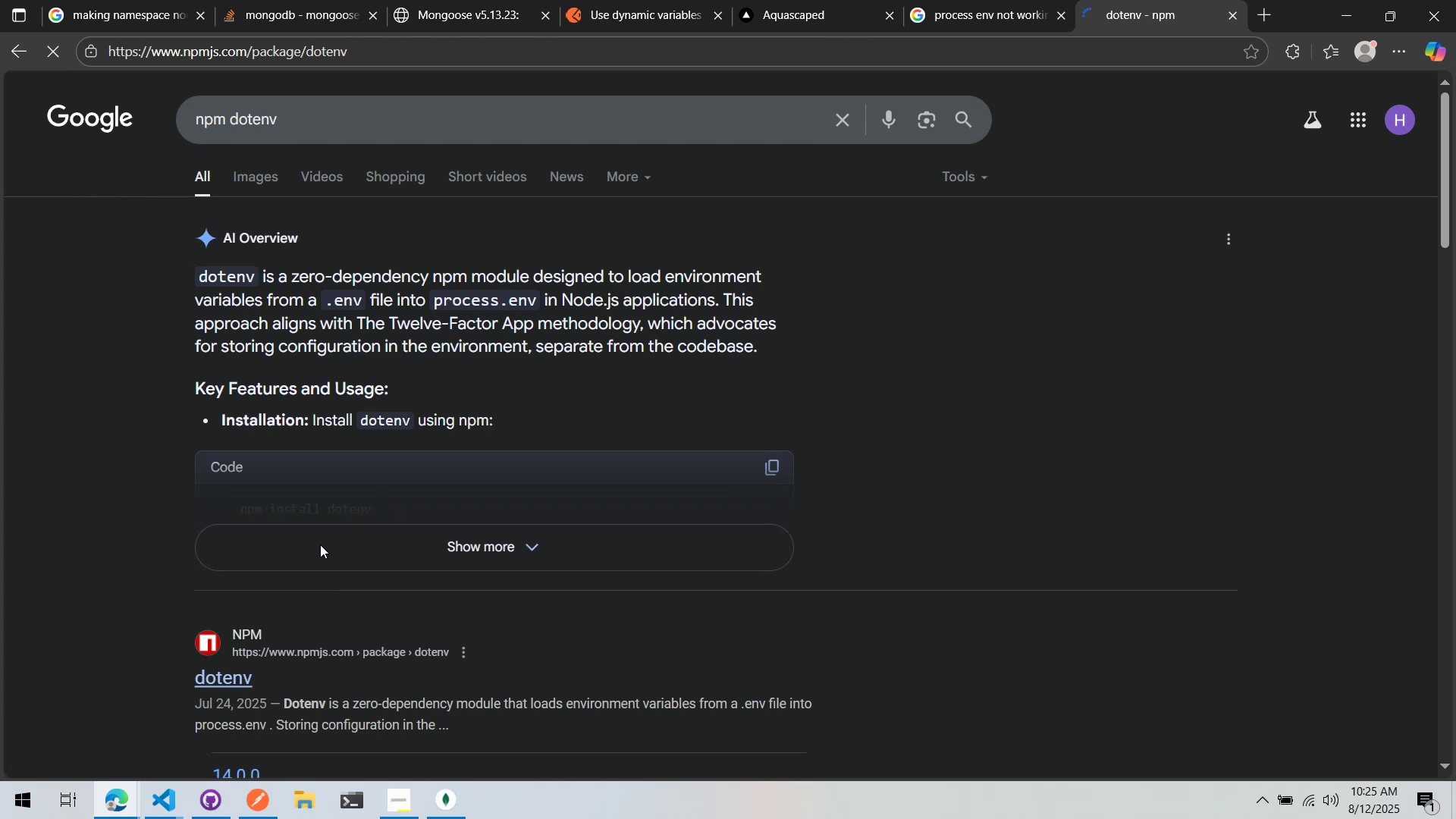 
wait(61.73)
 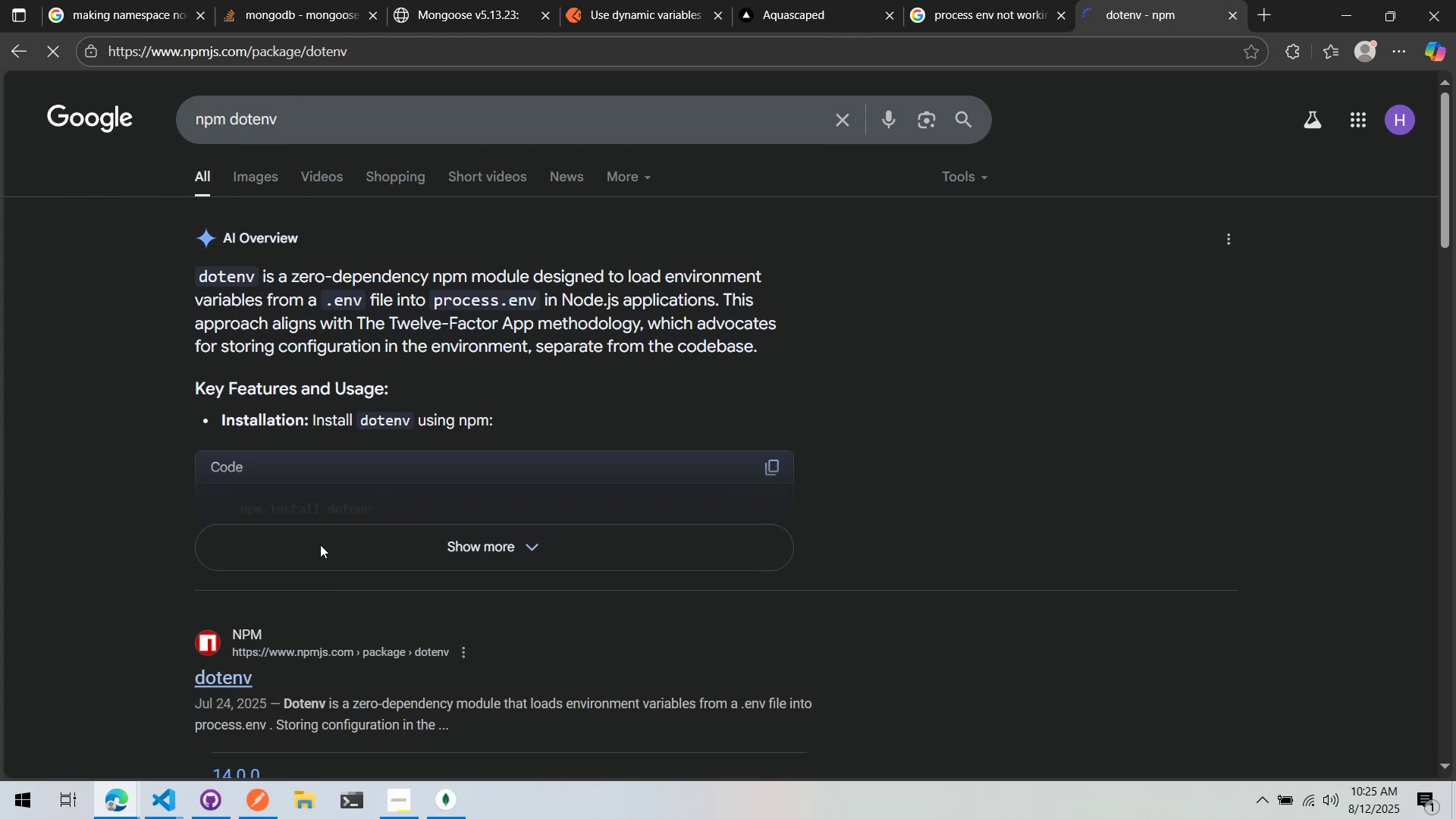 
scroll: coordinate [398, 522], scroll_direction: down, amount: 5.0
 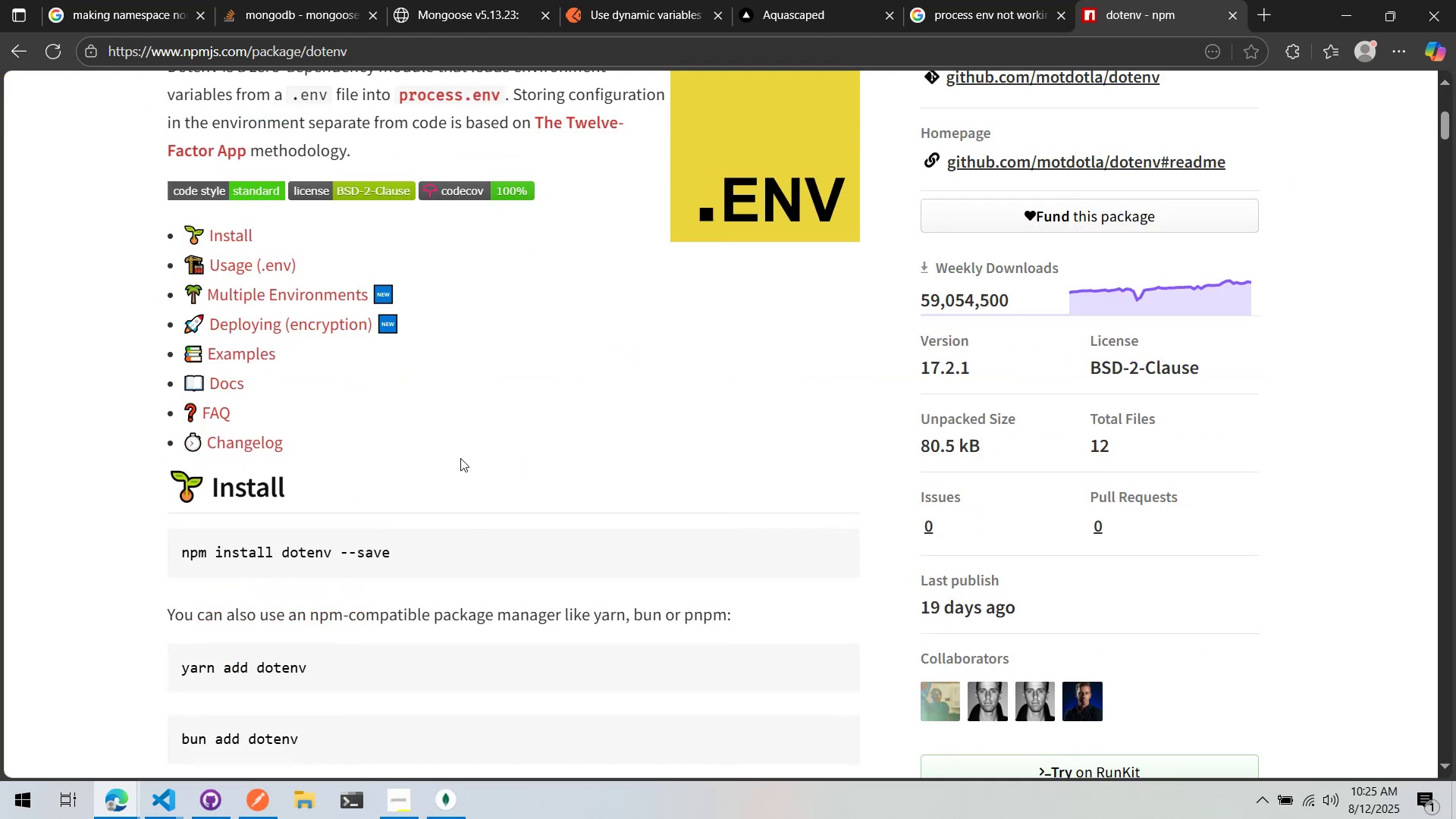 
hold_key(key=AltLeft, duration=0.55)
 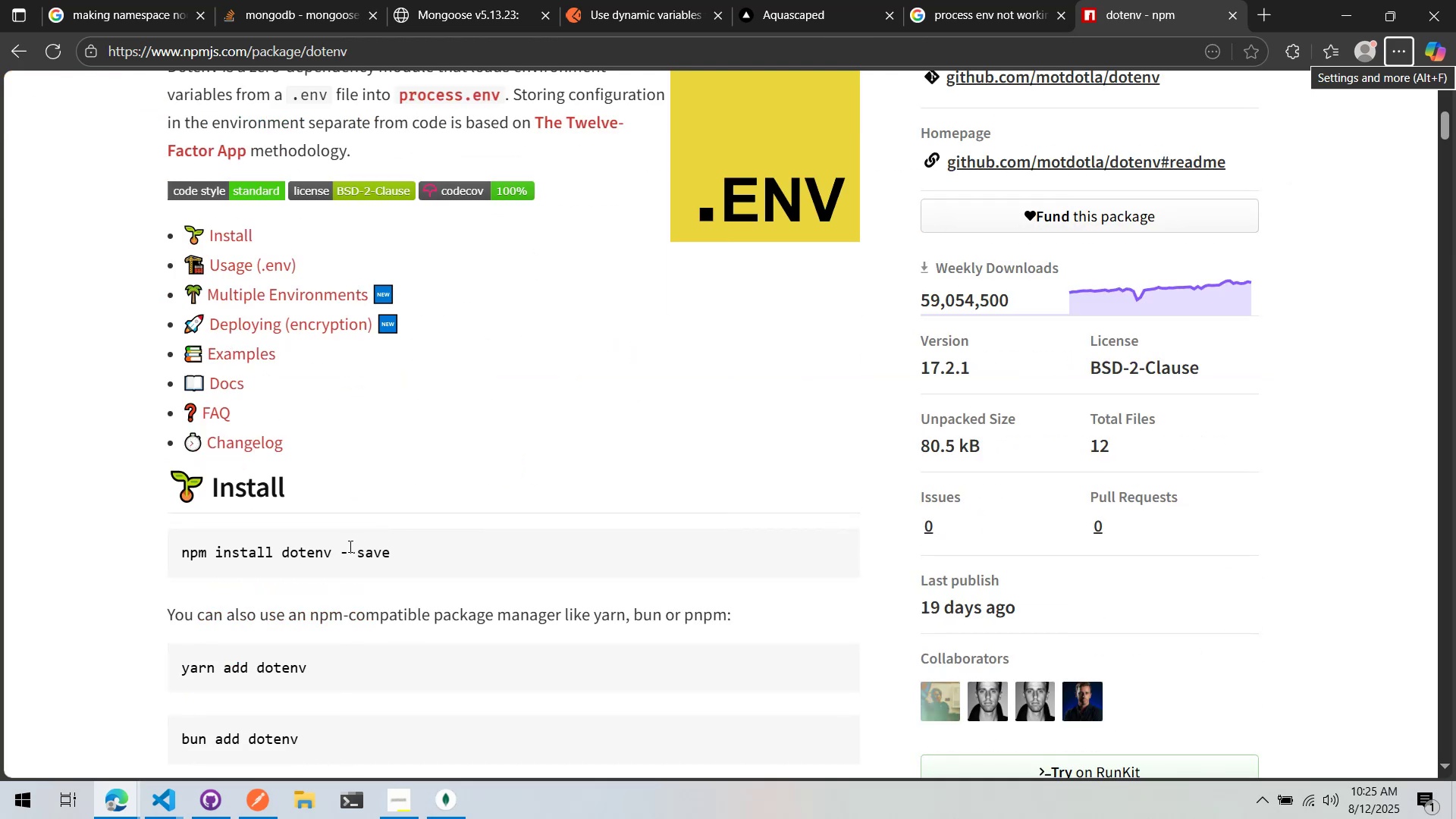 
double_click([349, 546])
 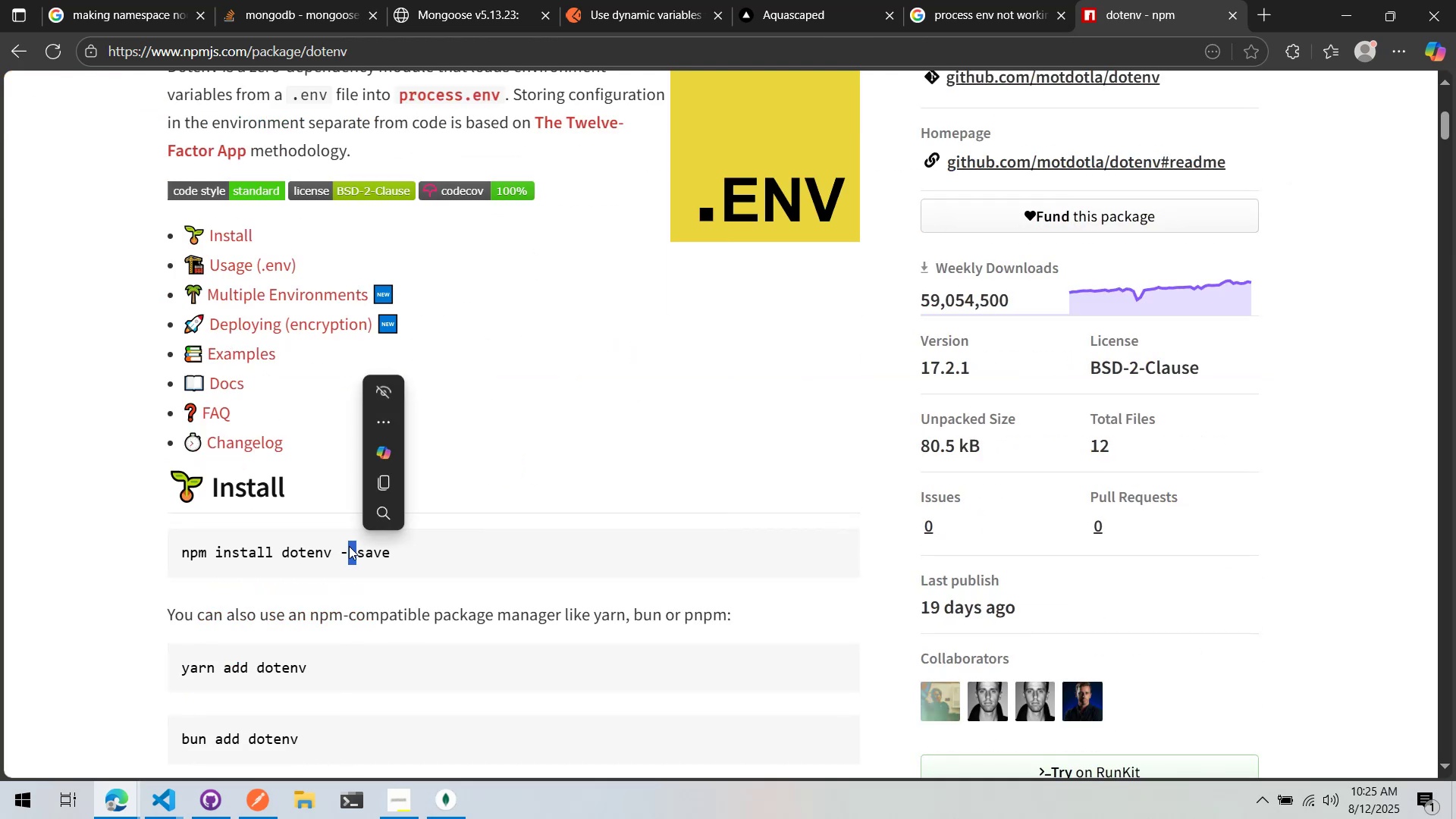 
triple_click([349, 546])
 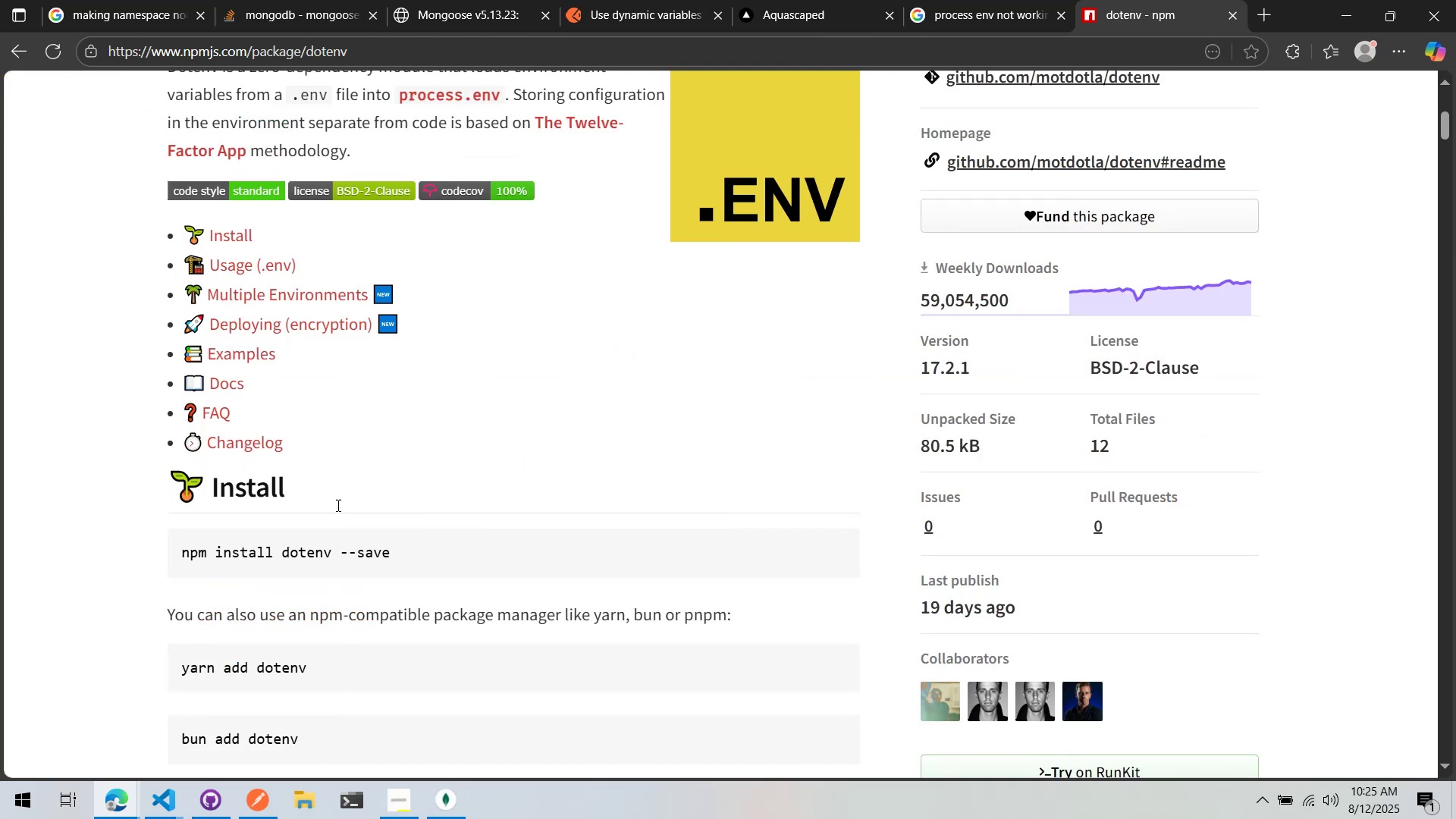 
triple_click([337, 505])
 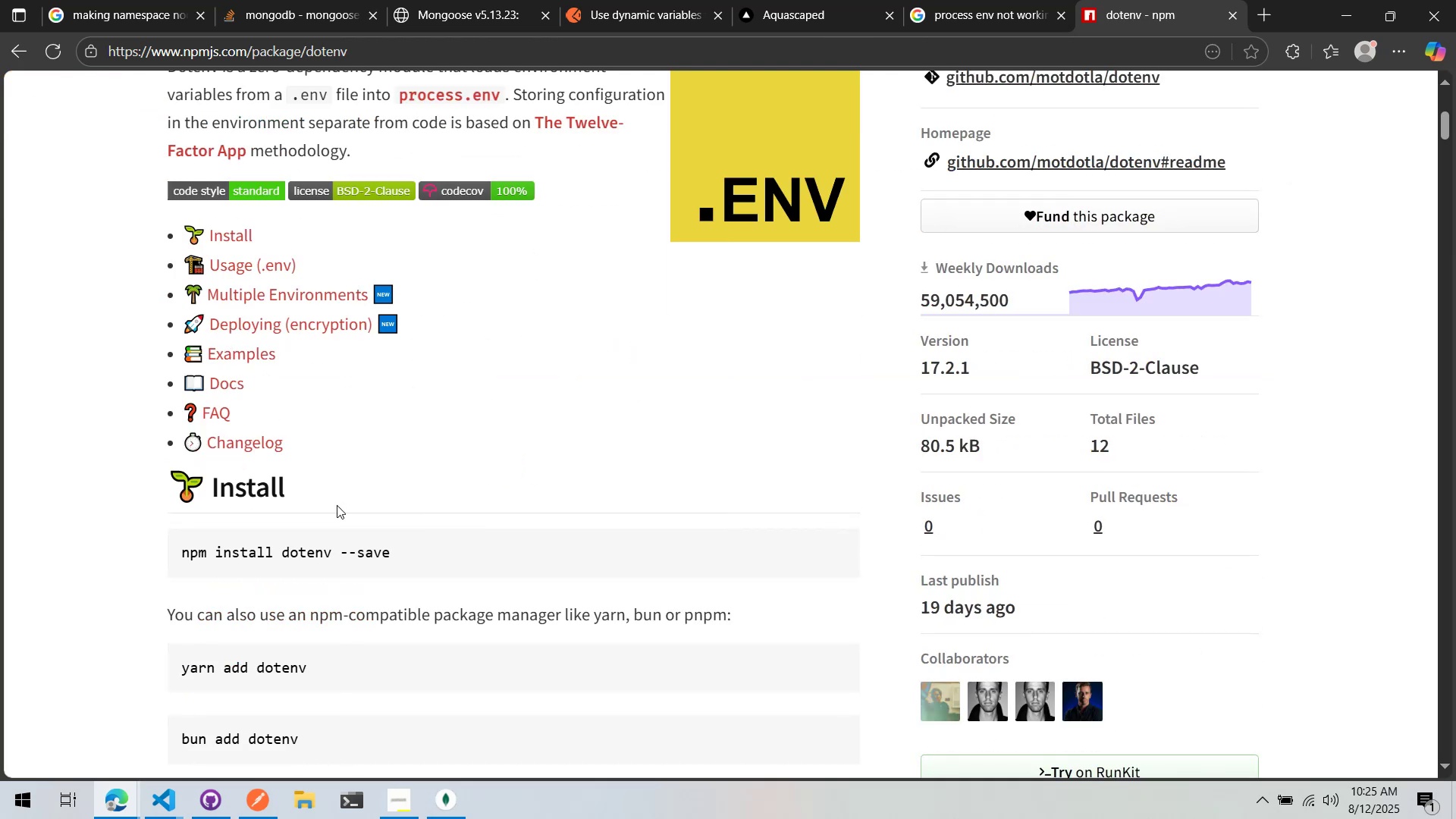 
key(Alt+AltLeft)
 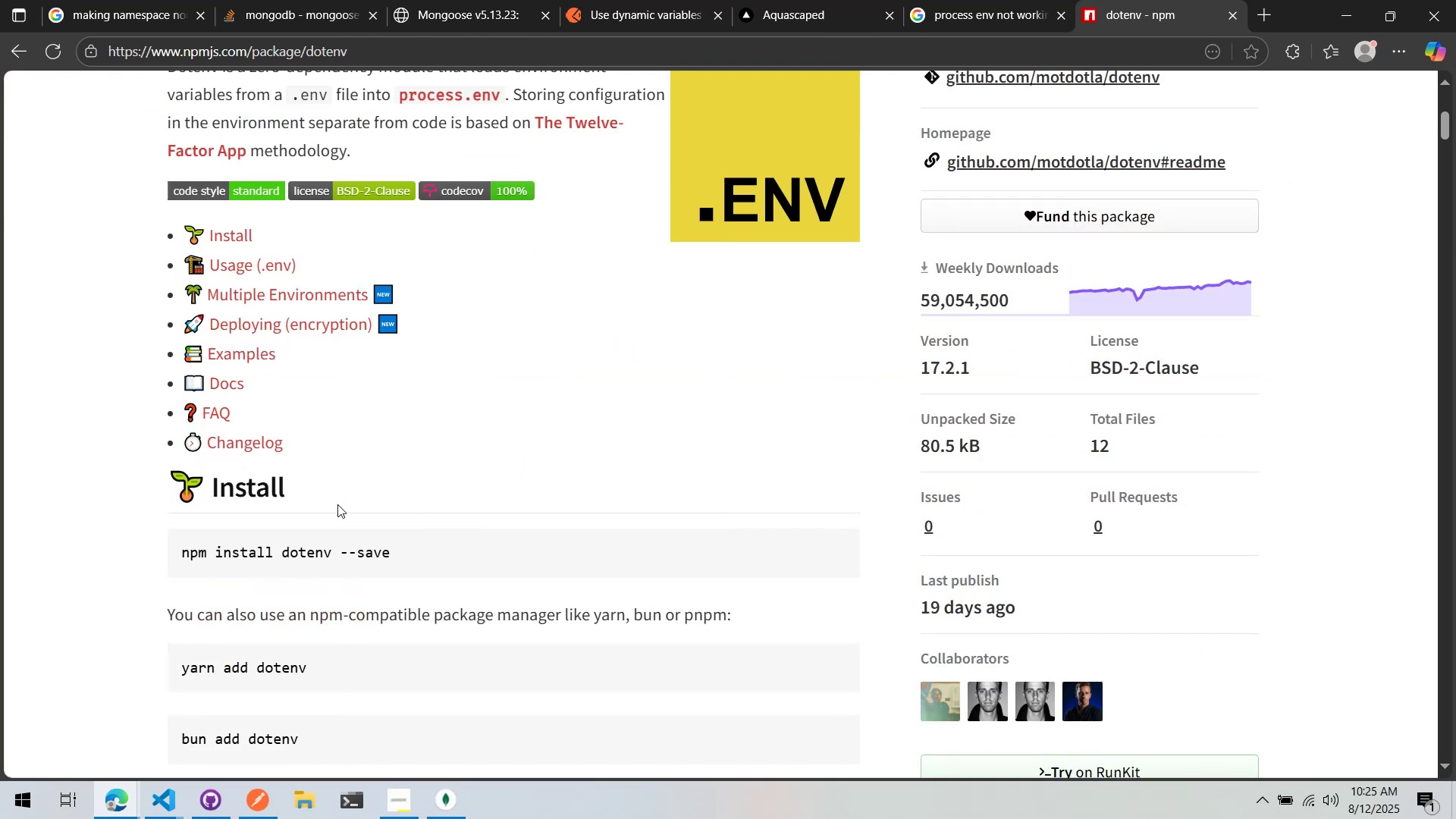 
key(Alt+Tab)
 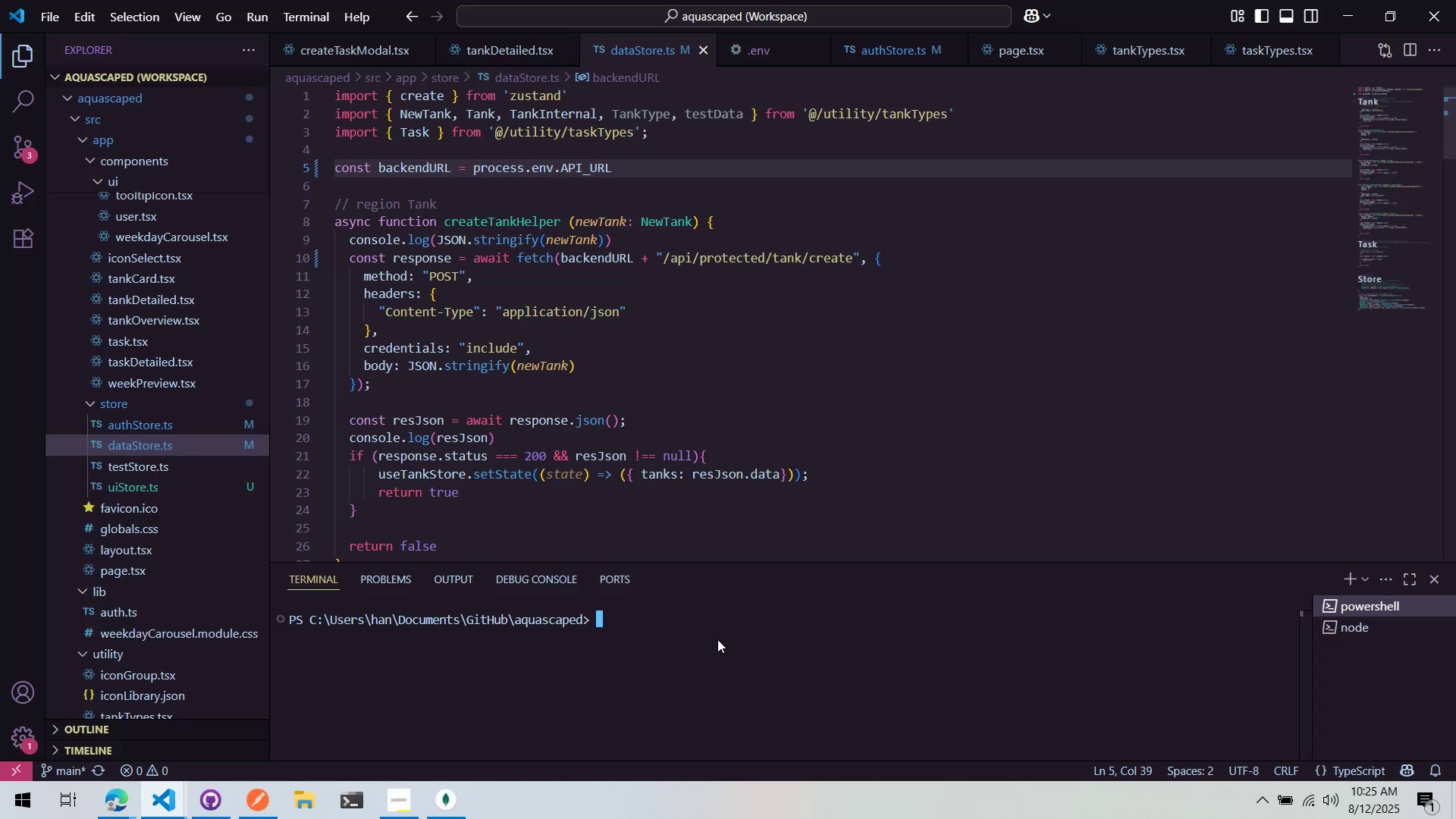 
left_click([751, 676])
 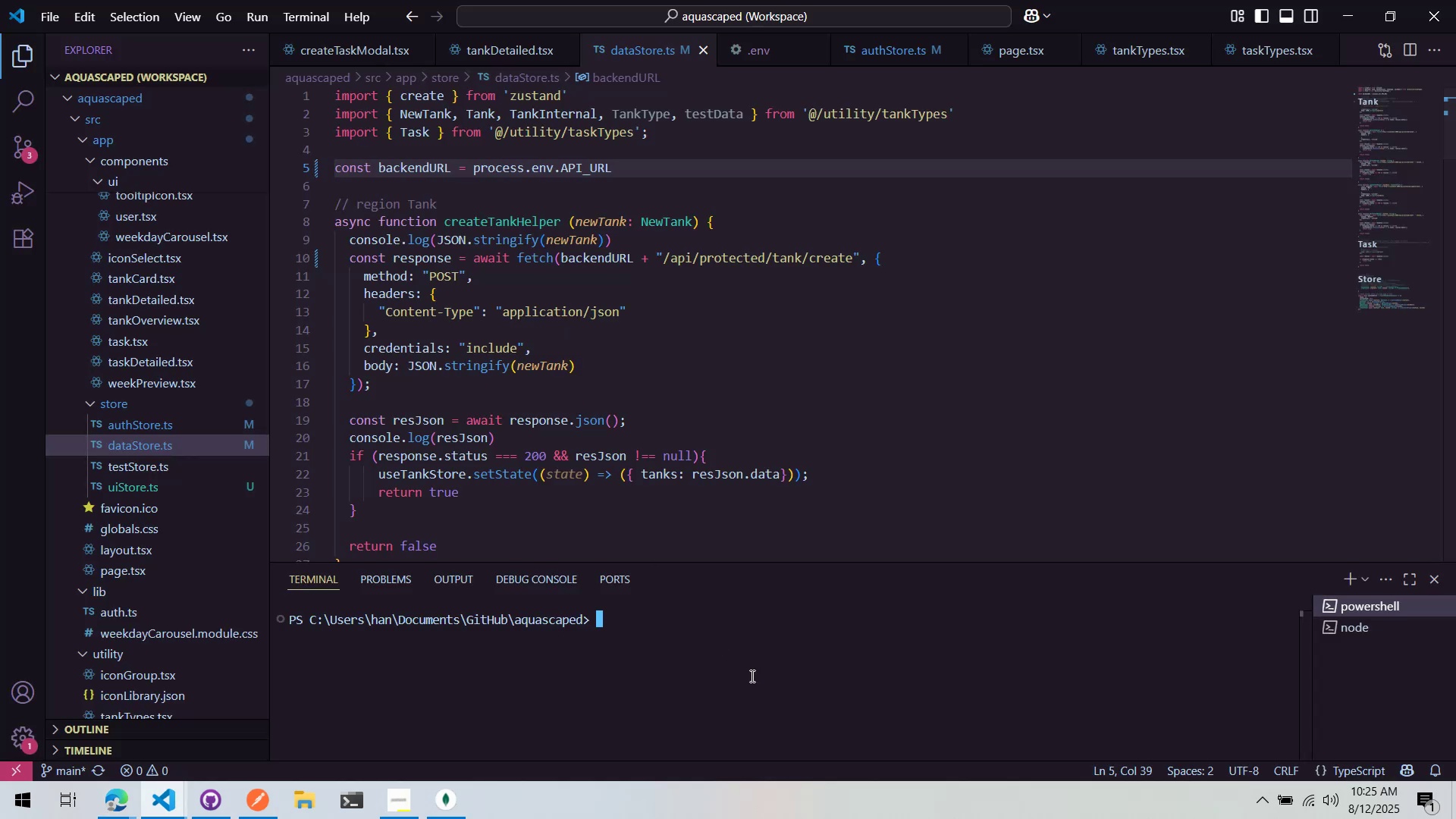 
type(npm install )
 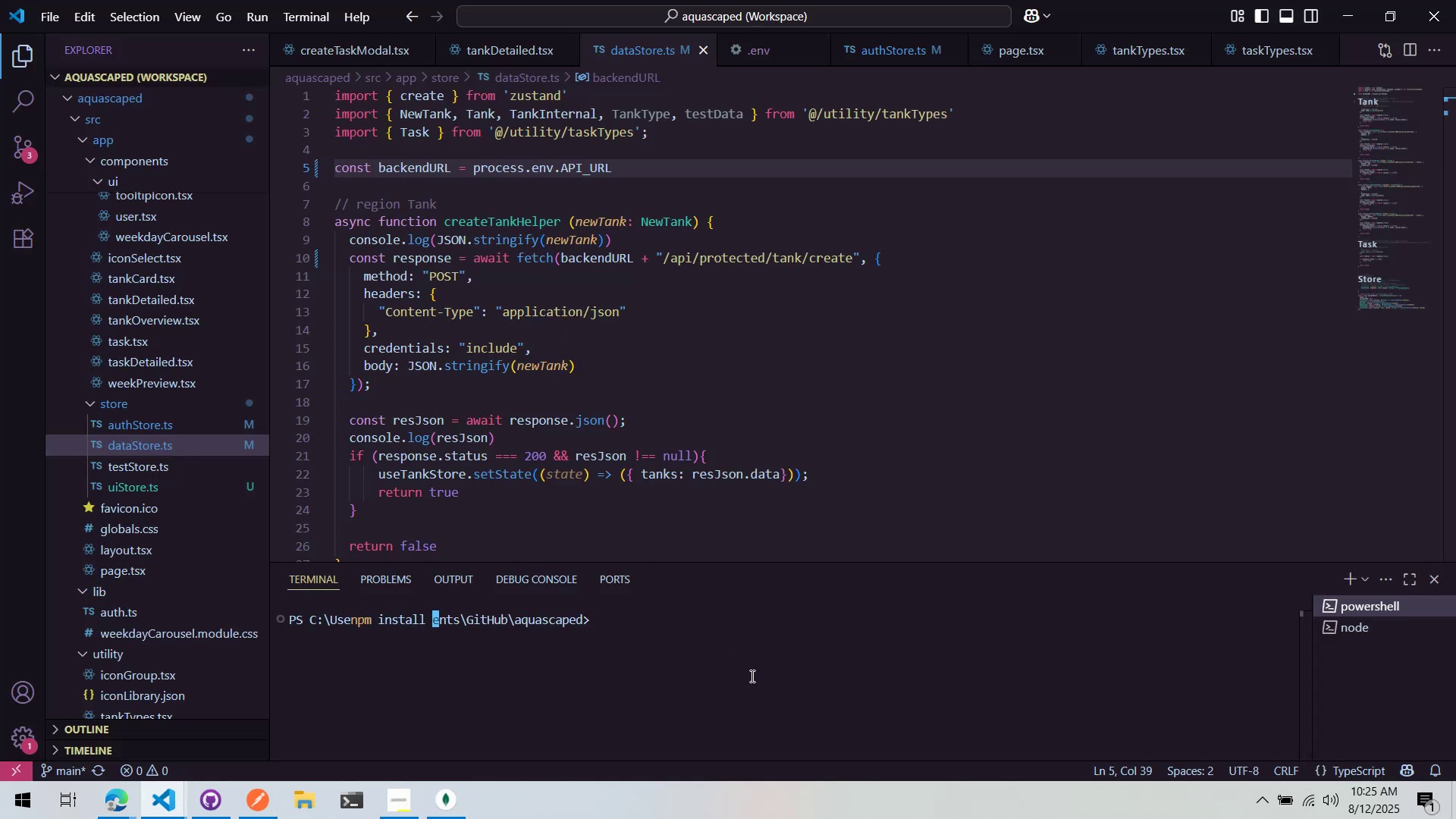 
key(Control+ControlLeft)
 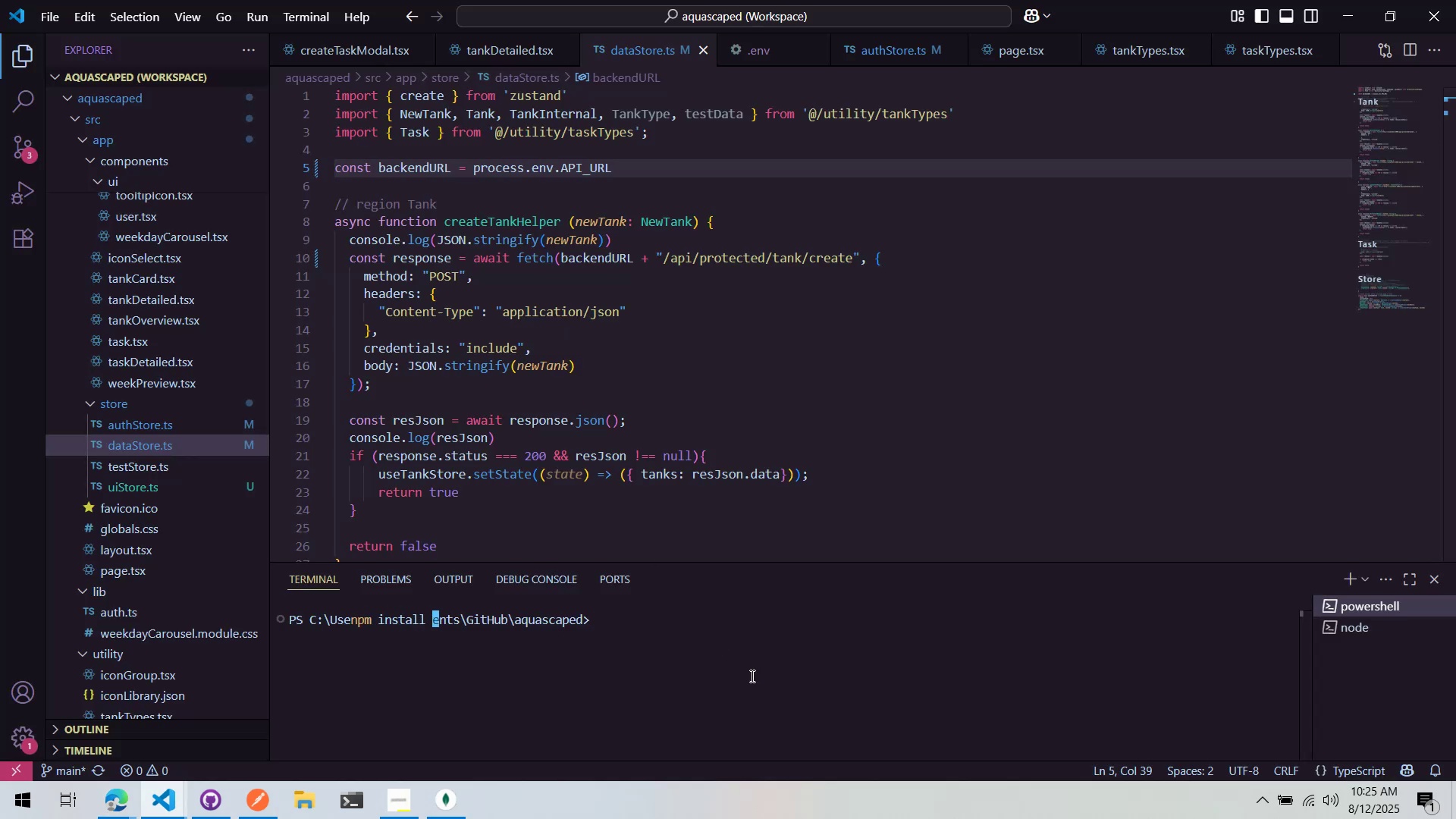 
key(Control+A)
 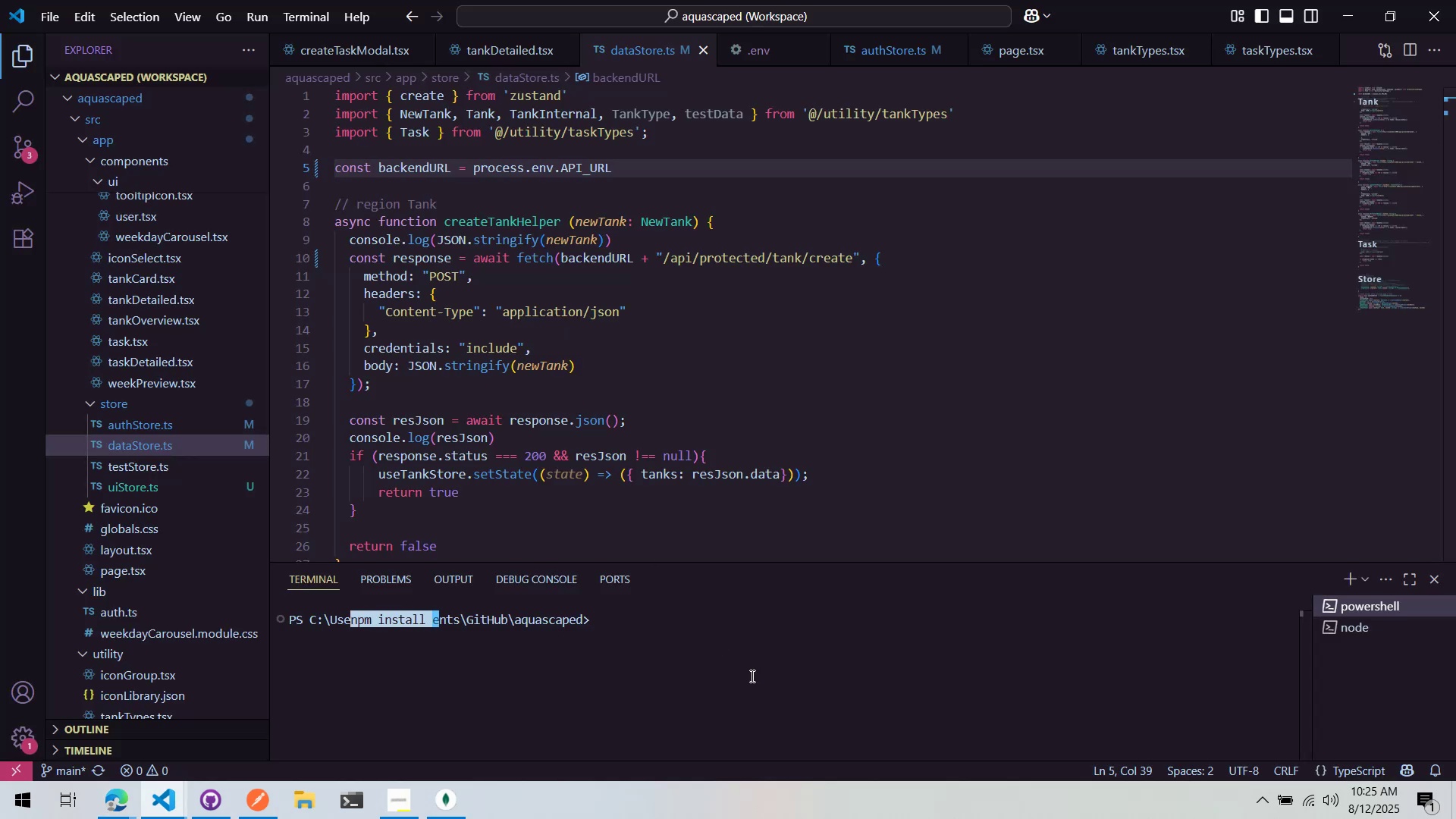 
key(Backspace)
 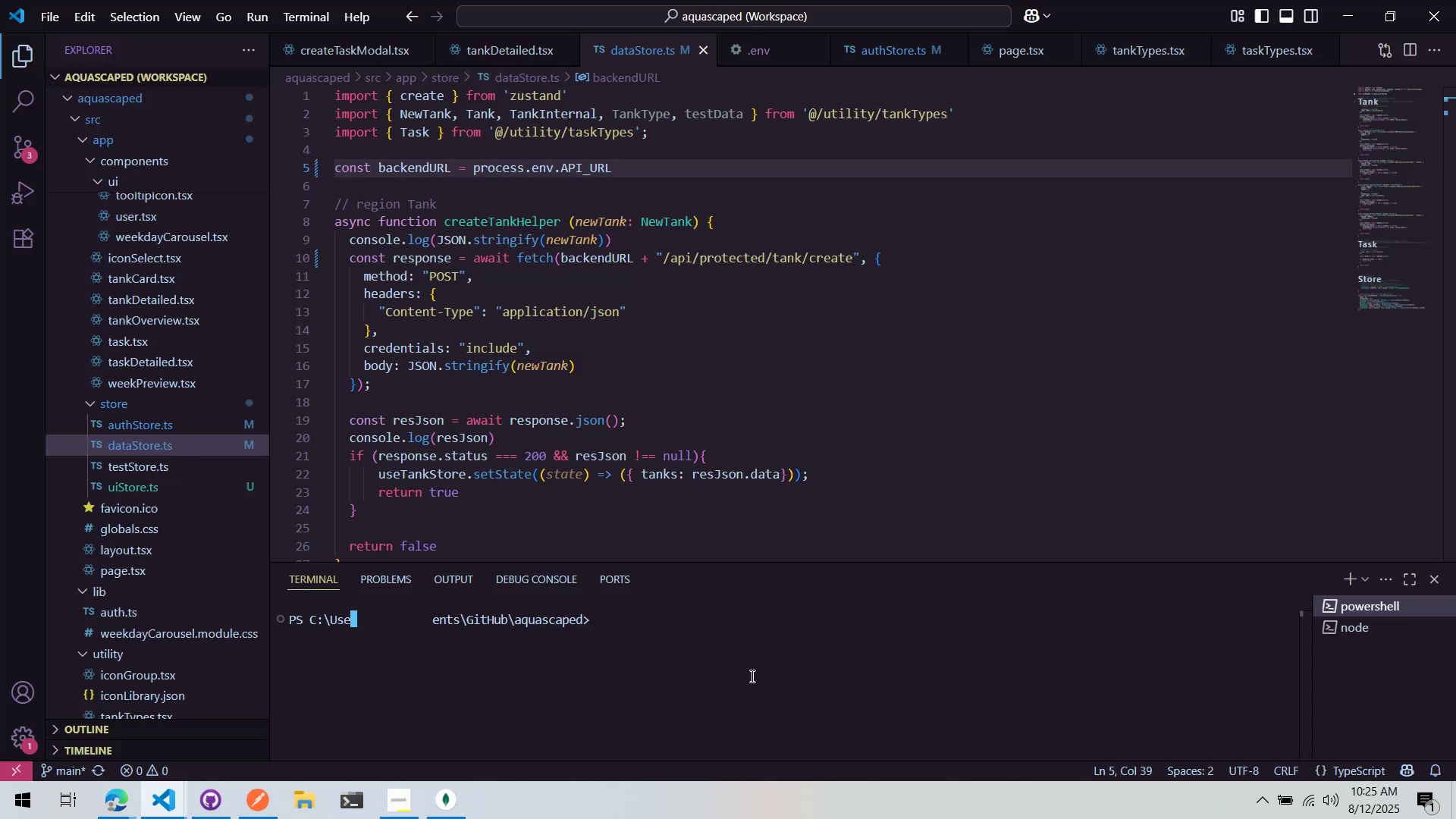 
key(Control+ControlLeft)
 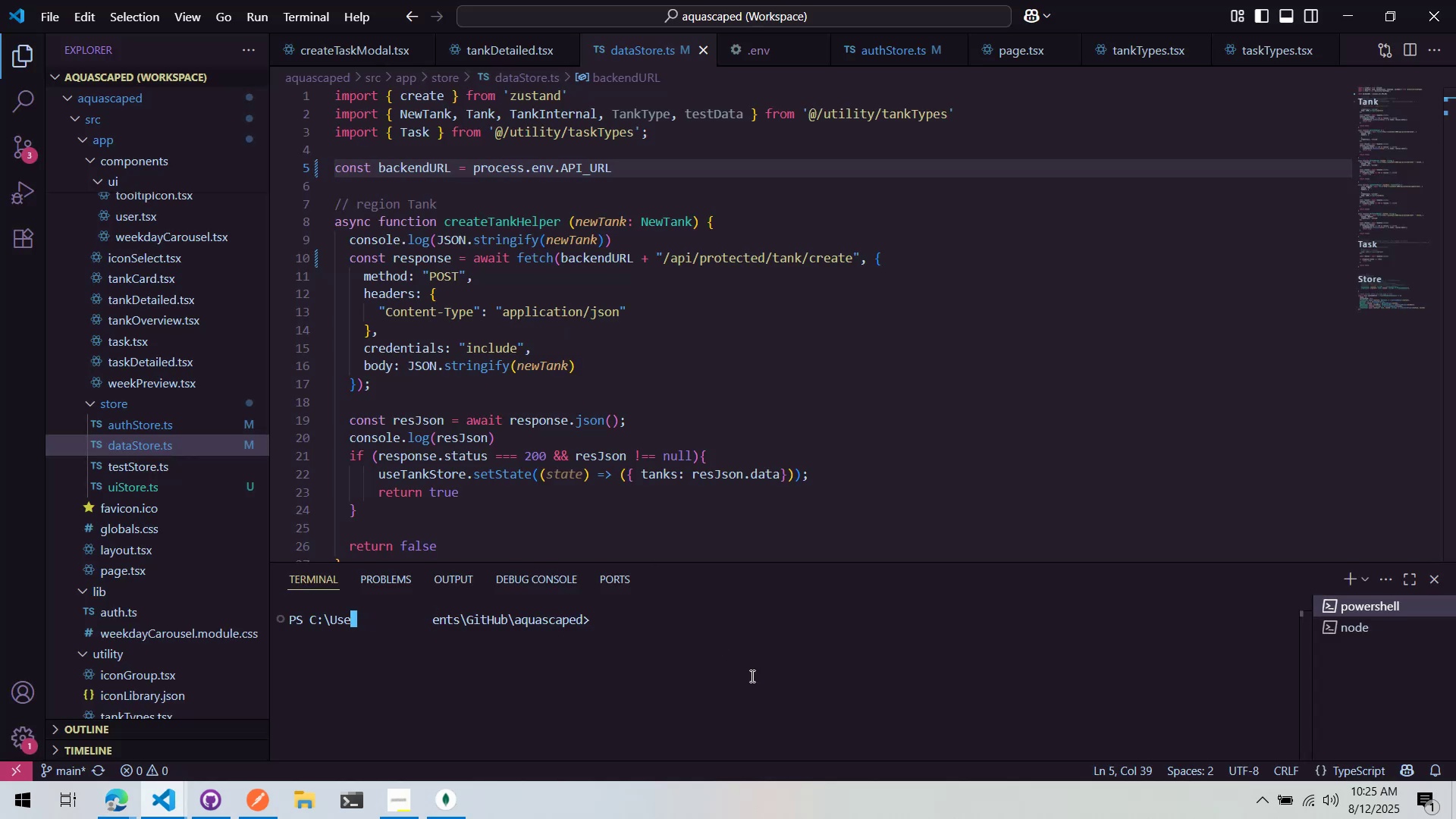 
key(Control+C)
 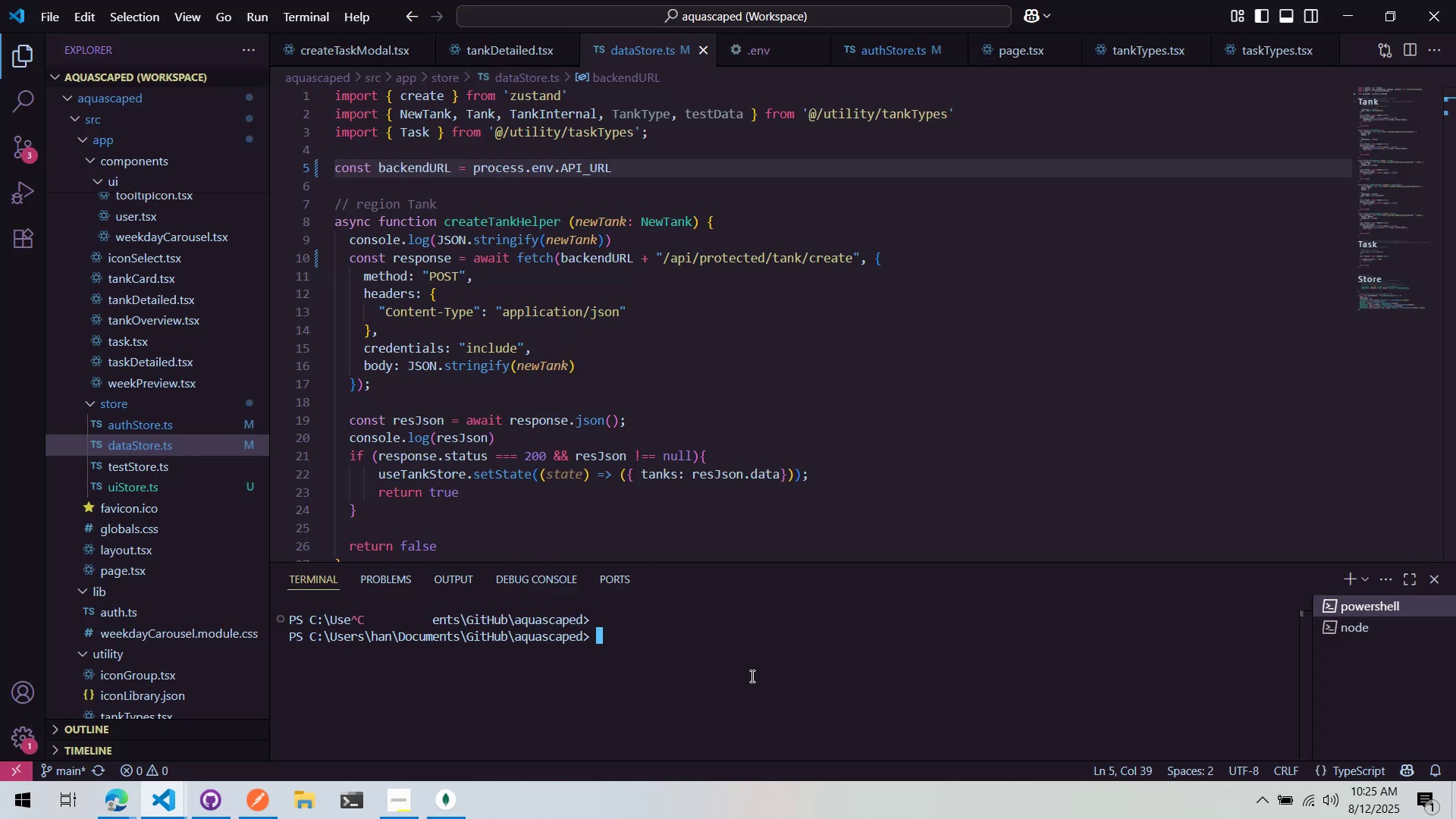 
key(Backspace)
key(Backspace)
type(clear)
 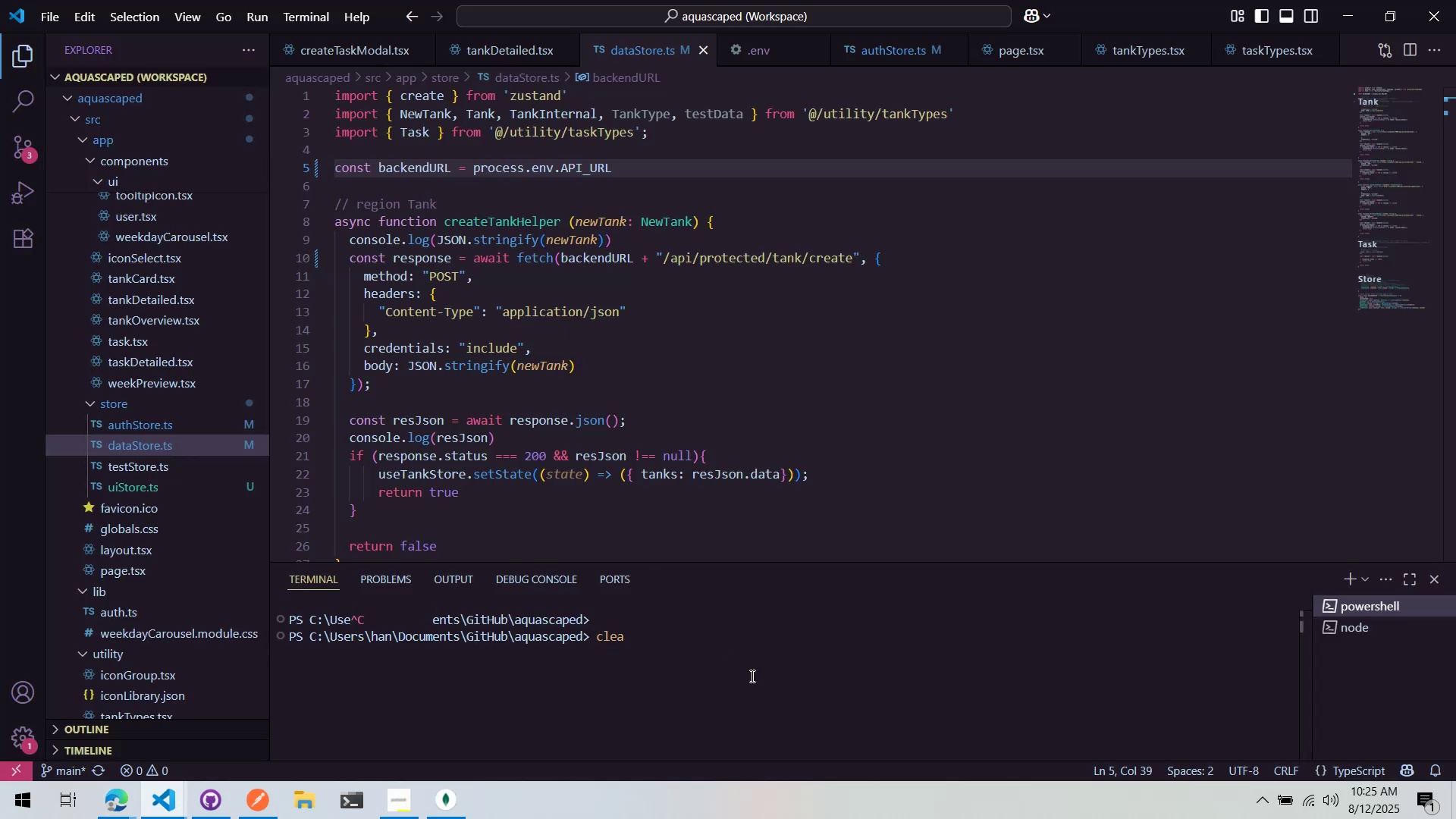 
key(Enter)
 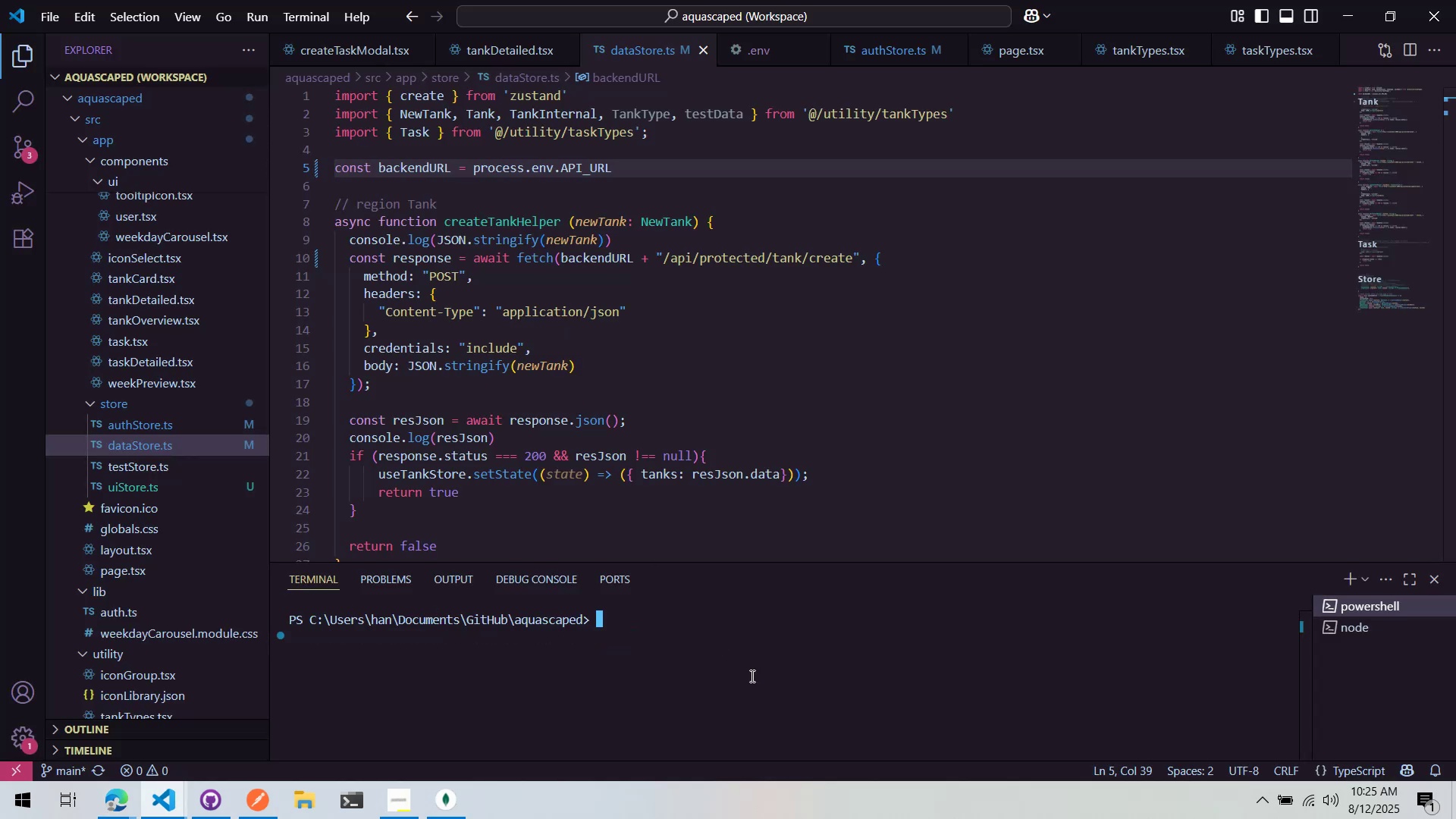 
type(npm )
 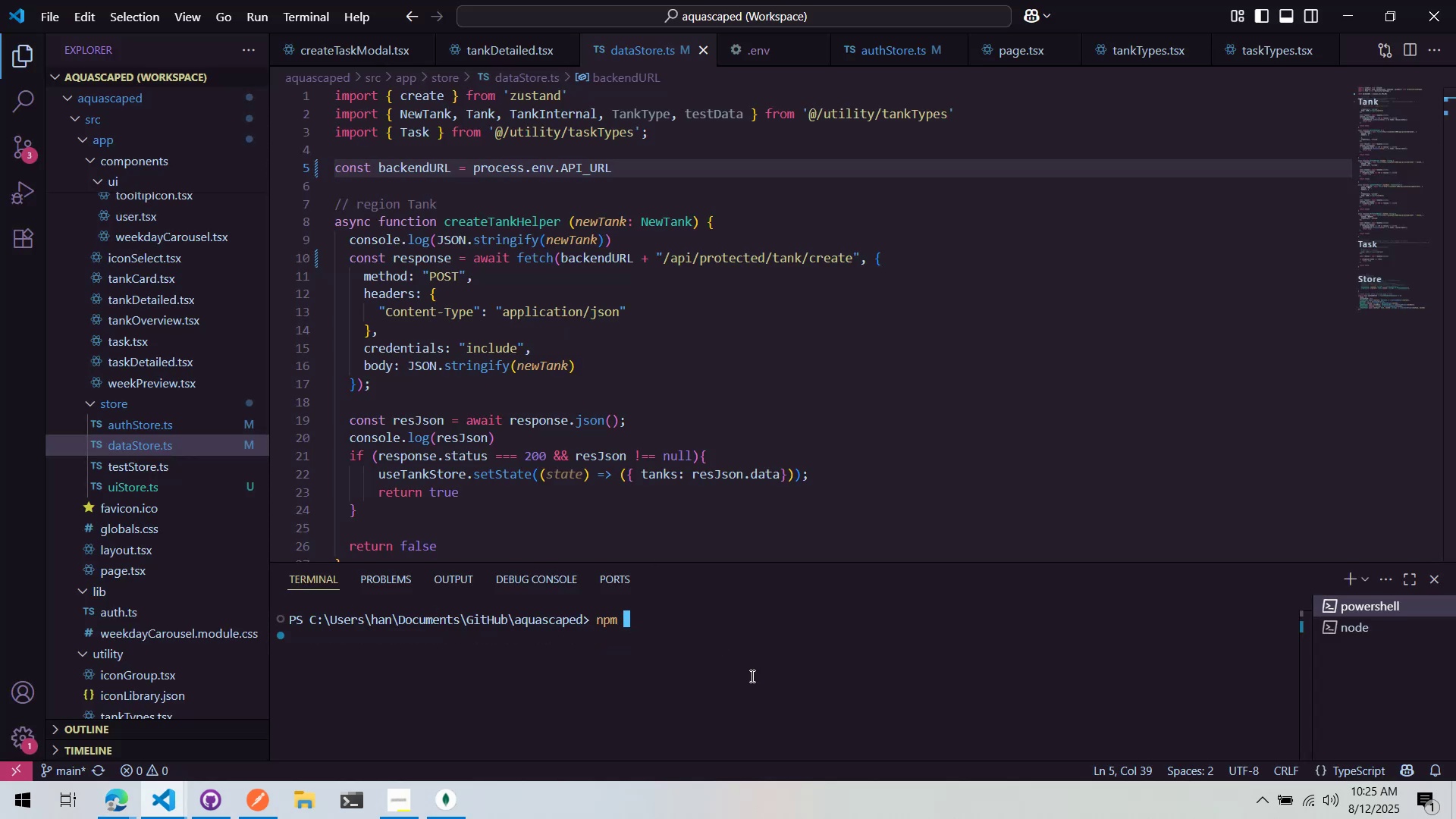 
key(Alt+AltLeft)
 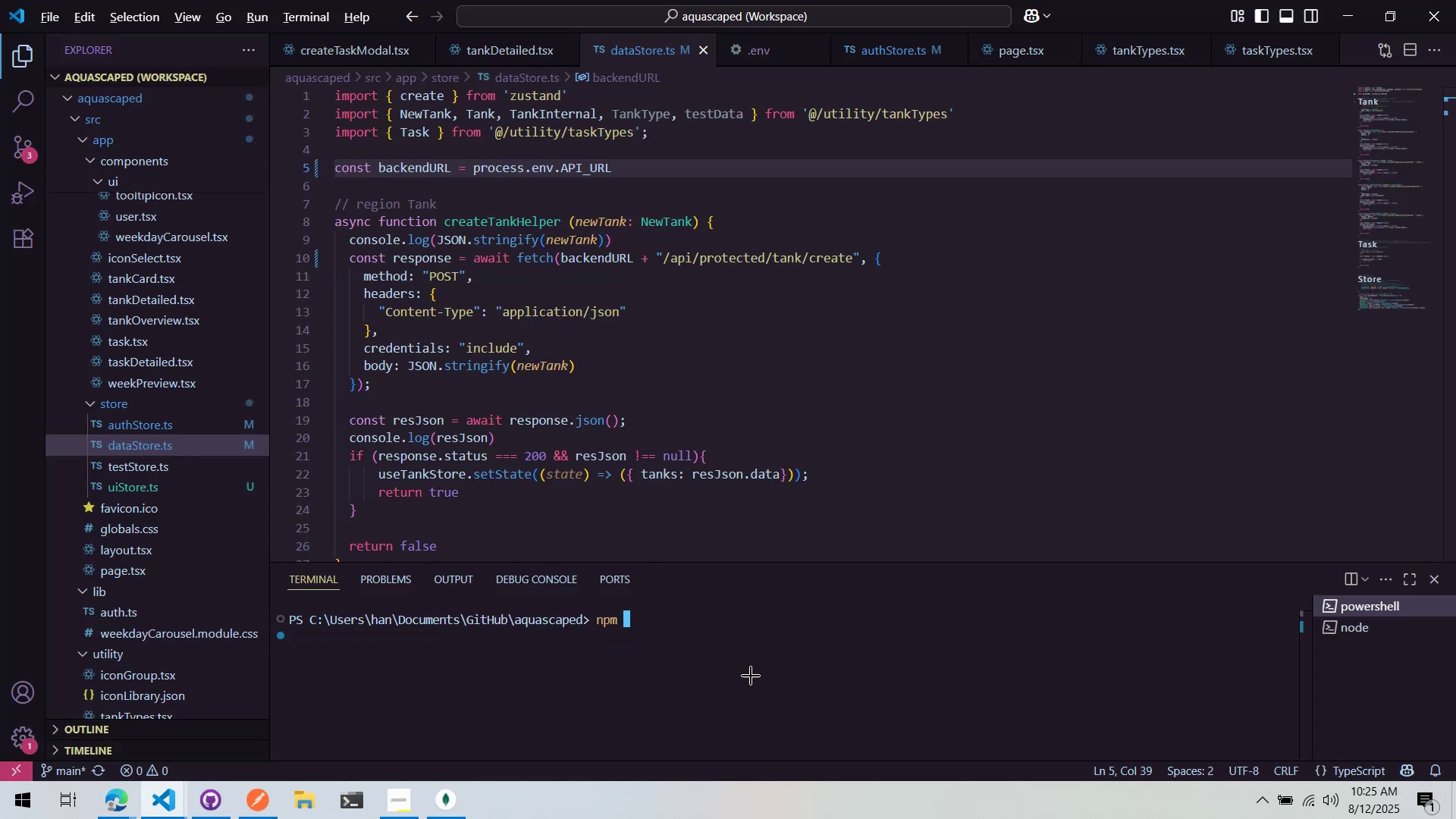 
key(Alt+Tab)
 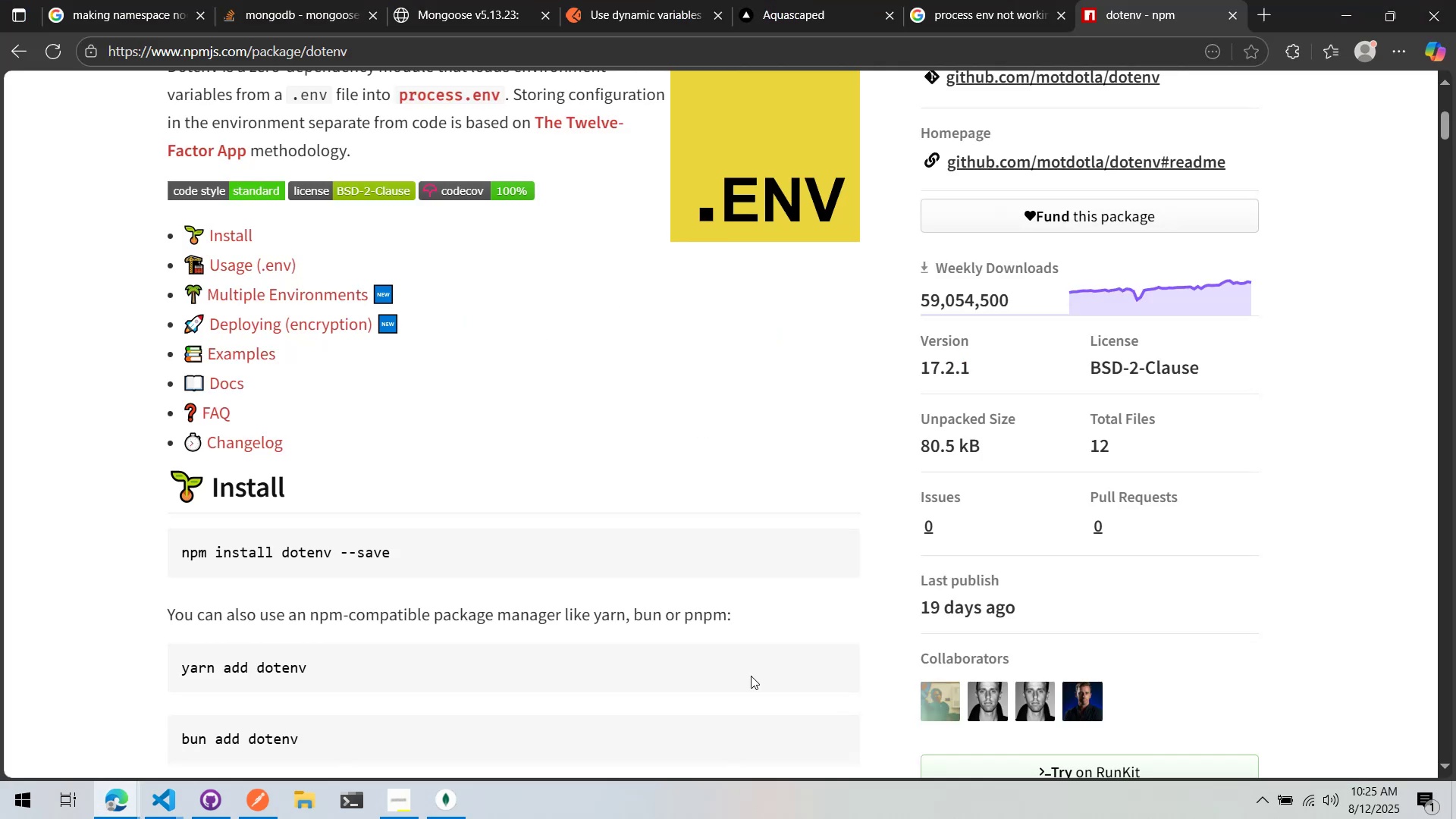 
key(Alt+AltLeft)
 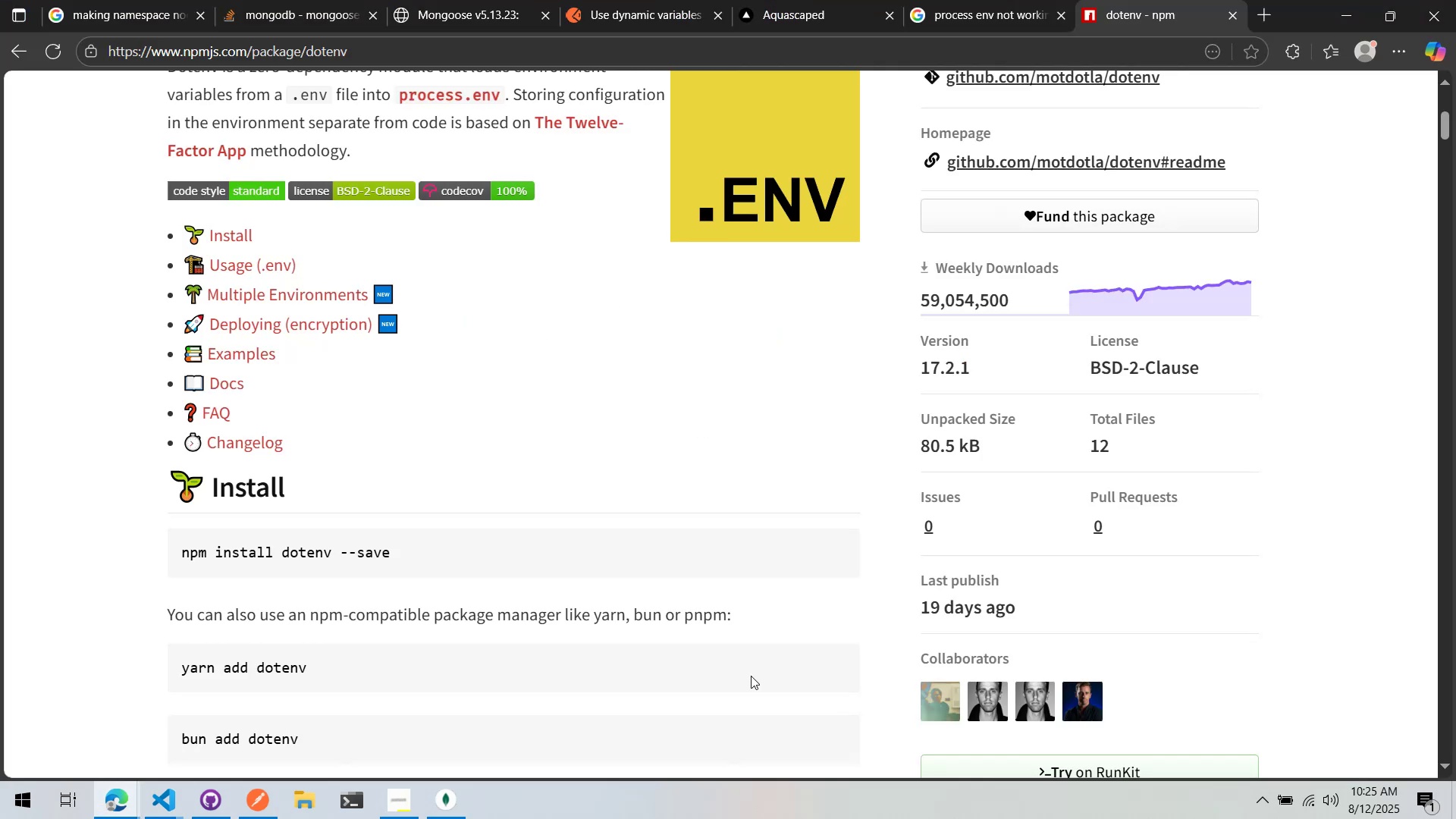 
key(Tab)
type(install dotenv --save)
 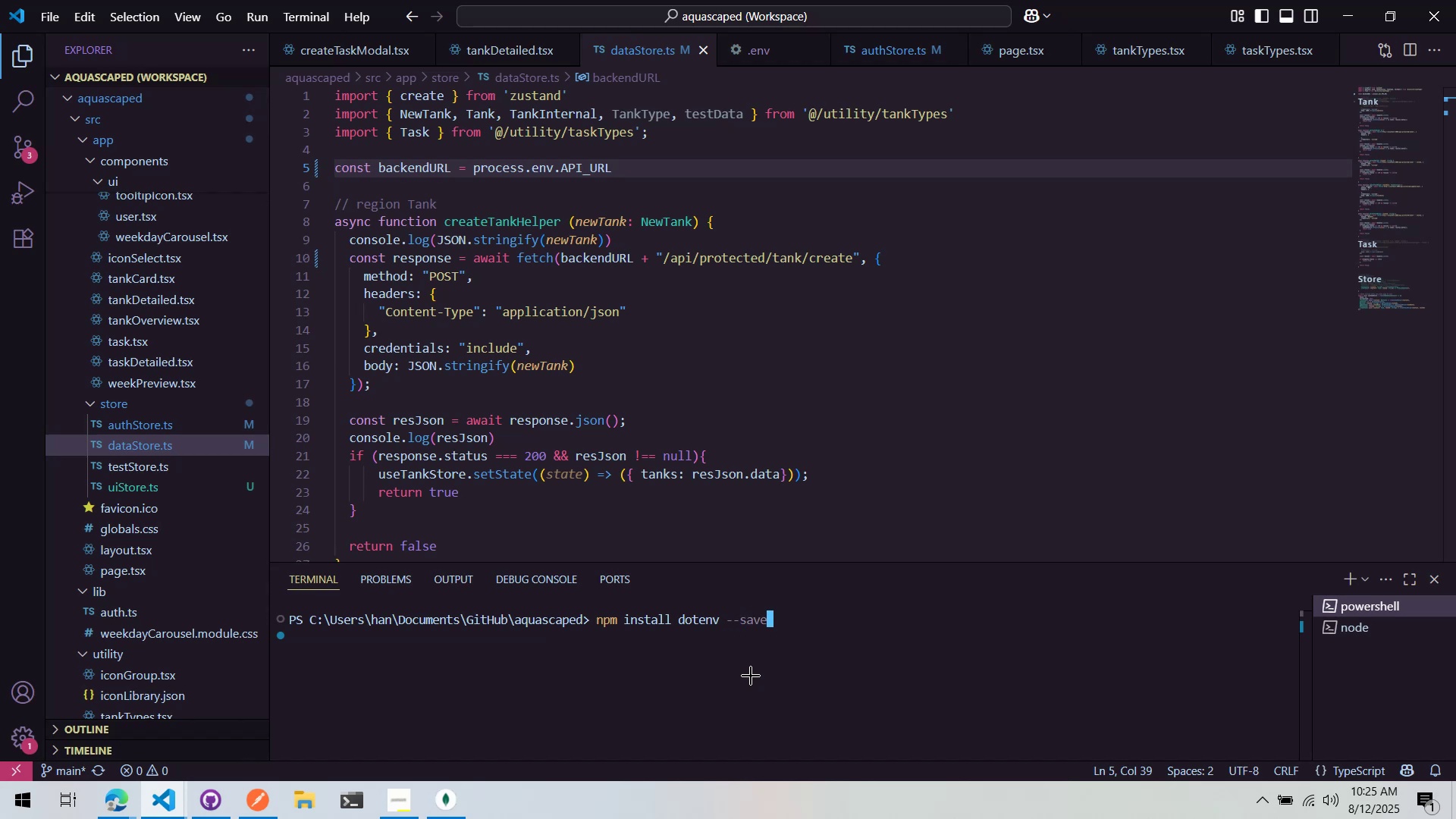 
key(Enter)
 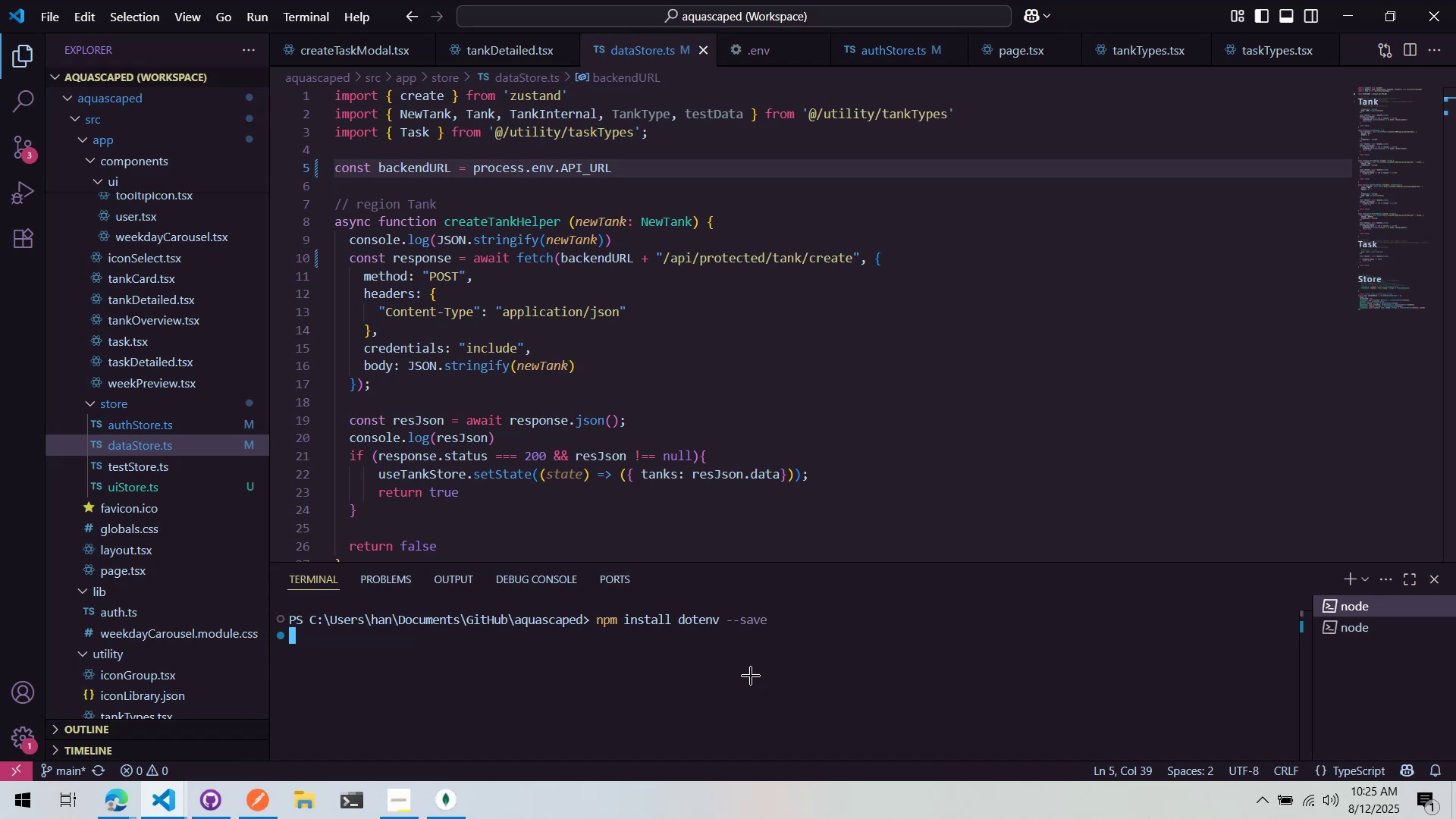 
wait(16.73)
 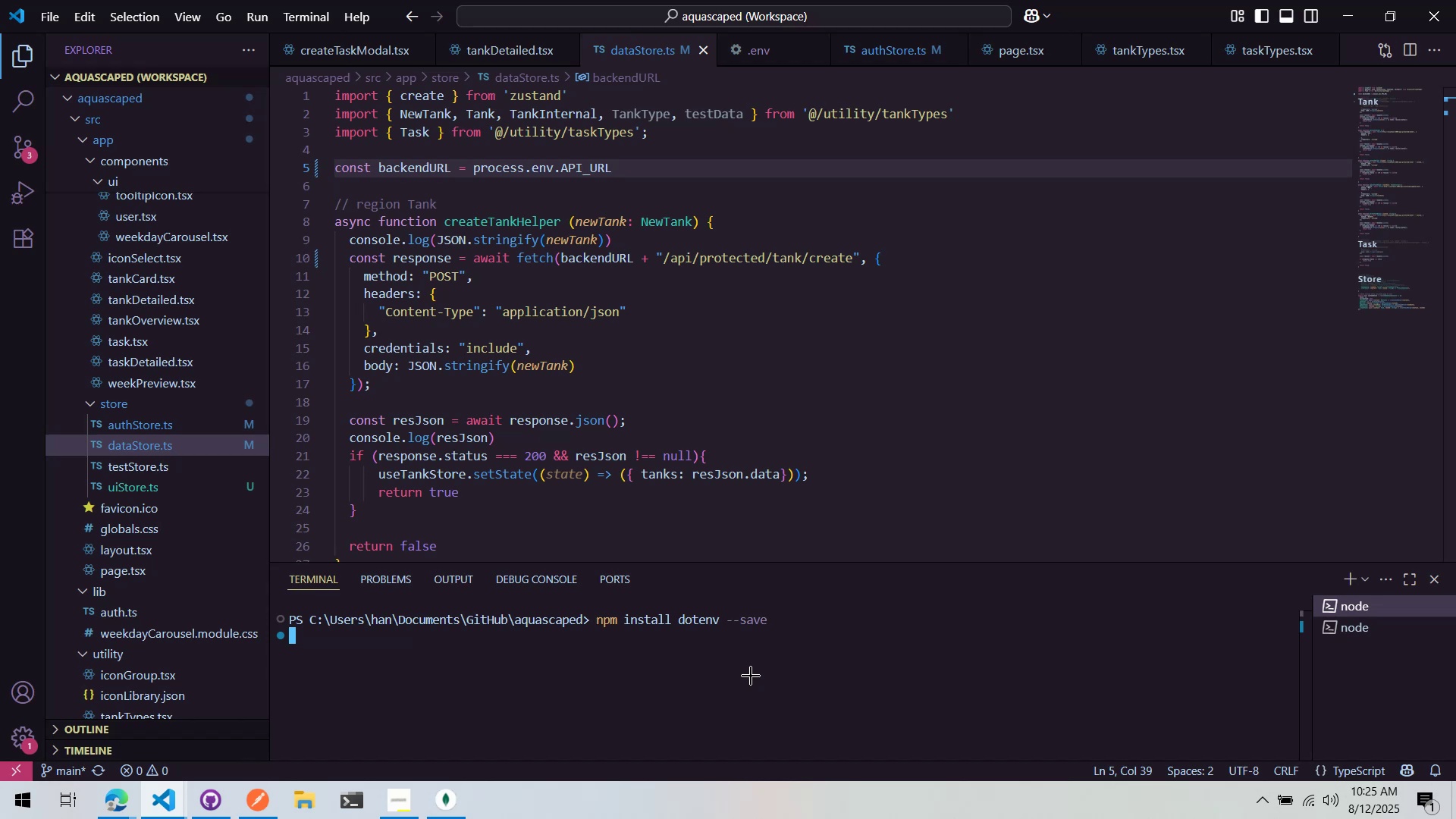 
left_click([771, 658])
 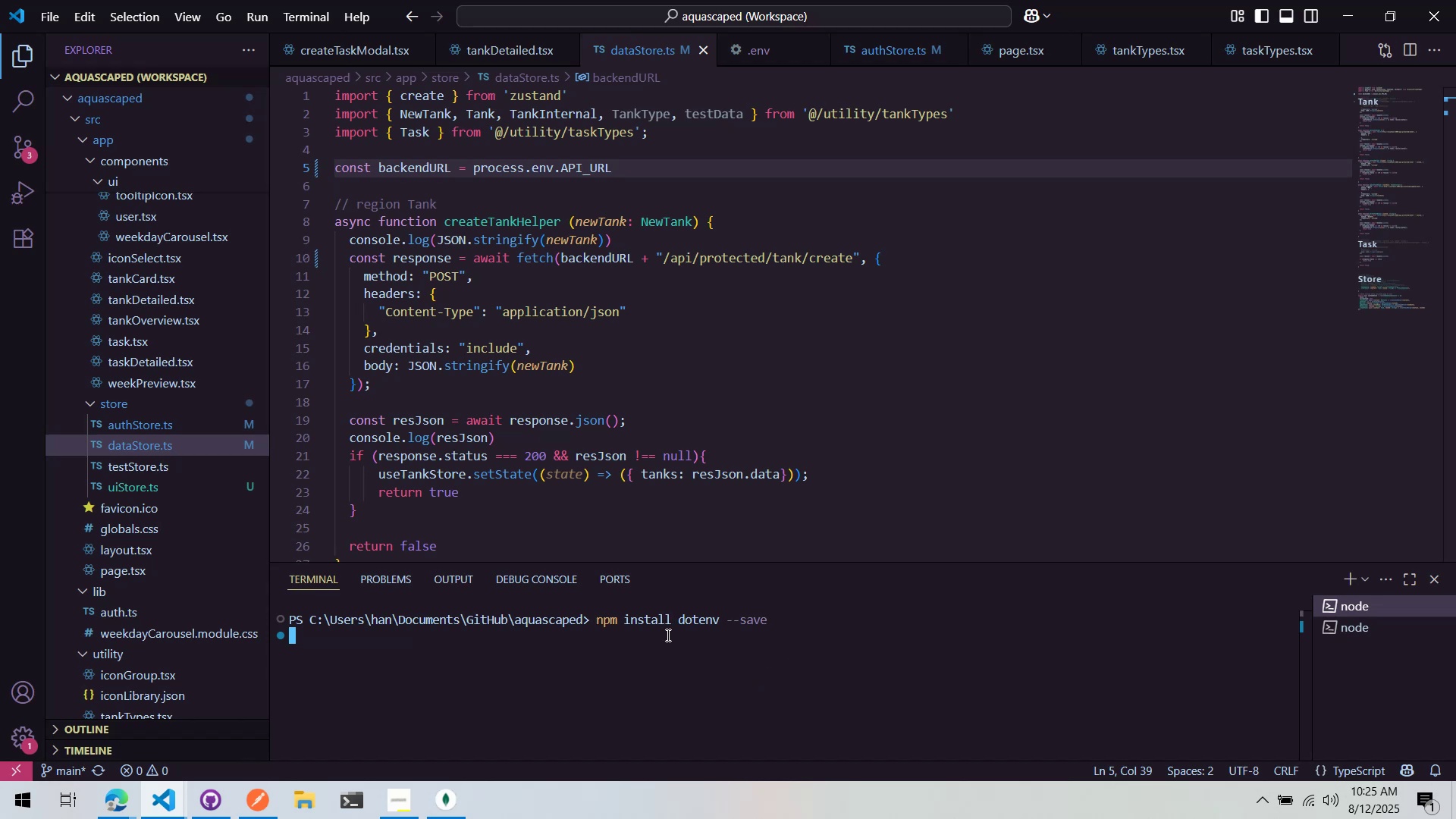 
key(Enter)
 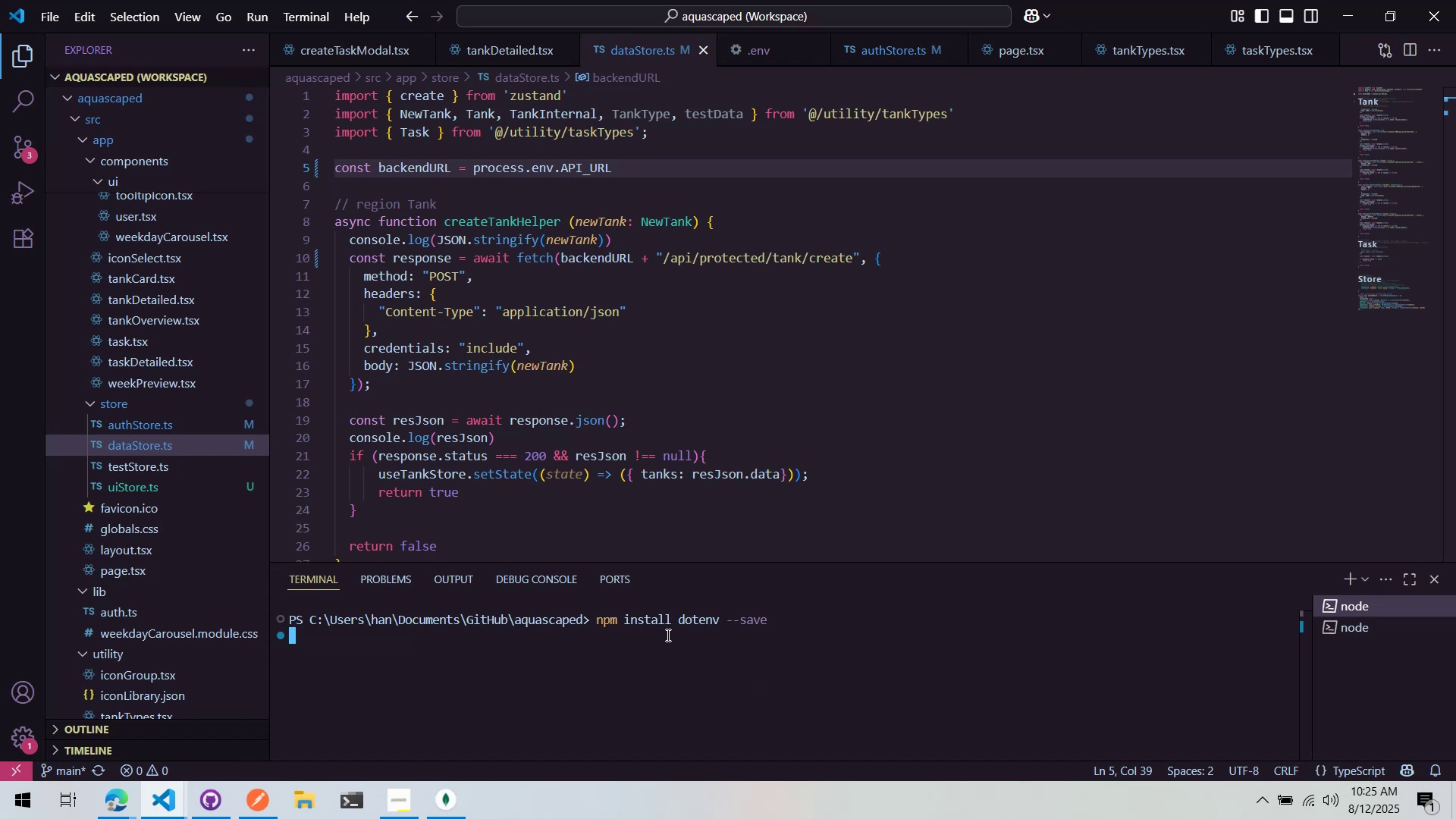 
key(ArrowDown)
 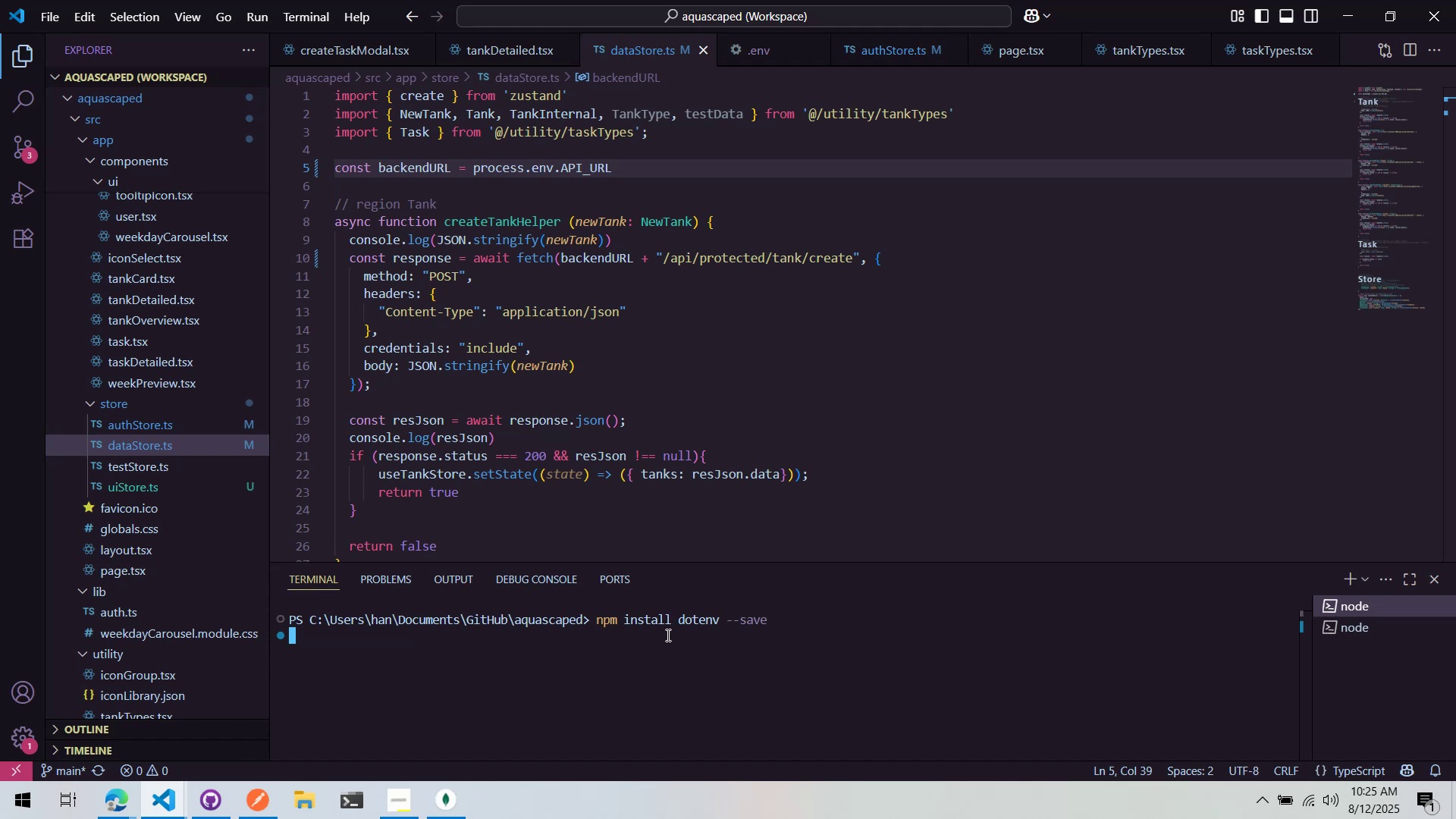 
key(ArrowUp)
 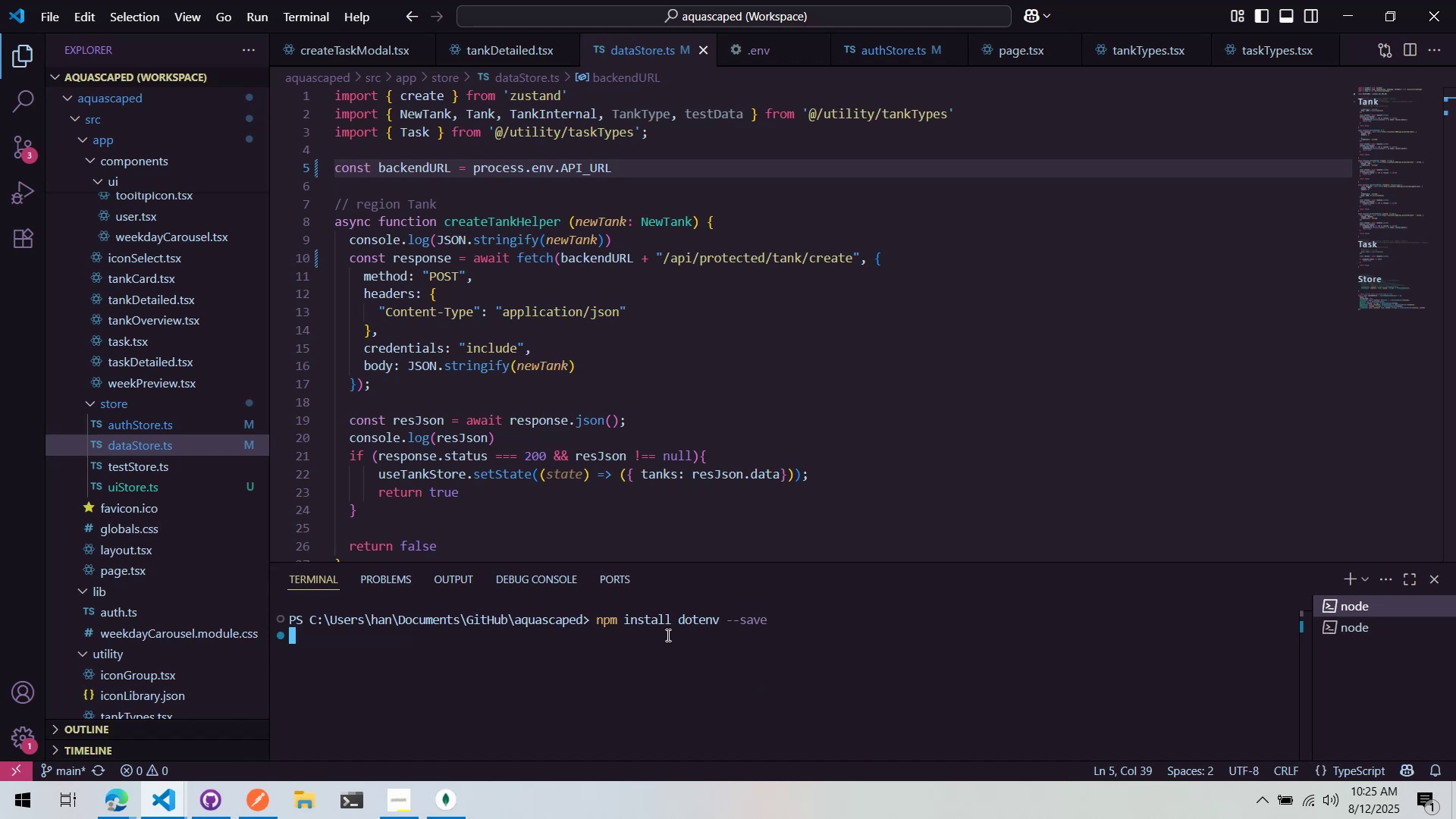 
key(ArrowUp)
 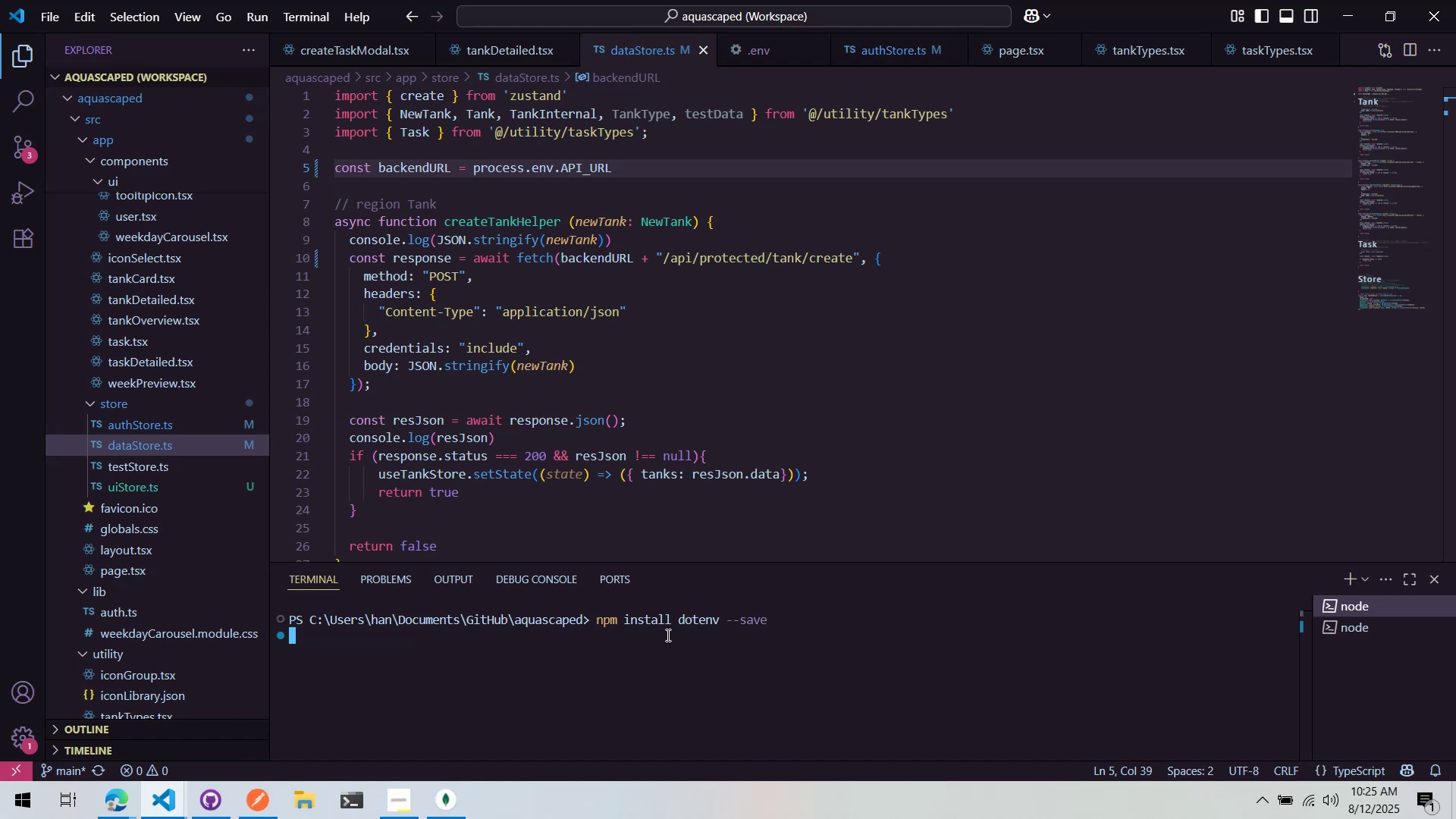 
wait(8.22)
 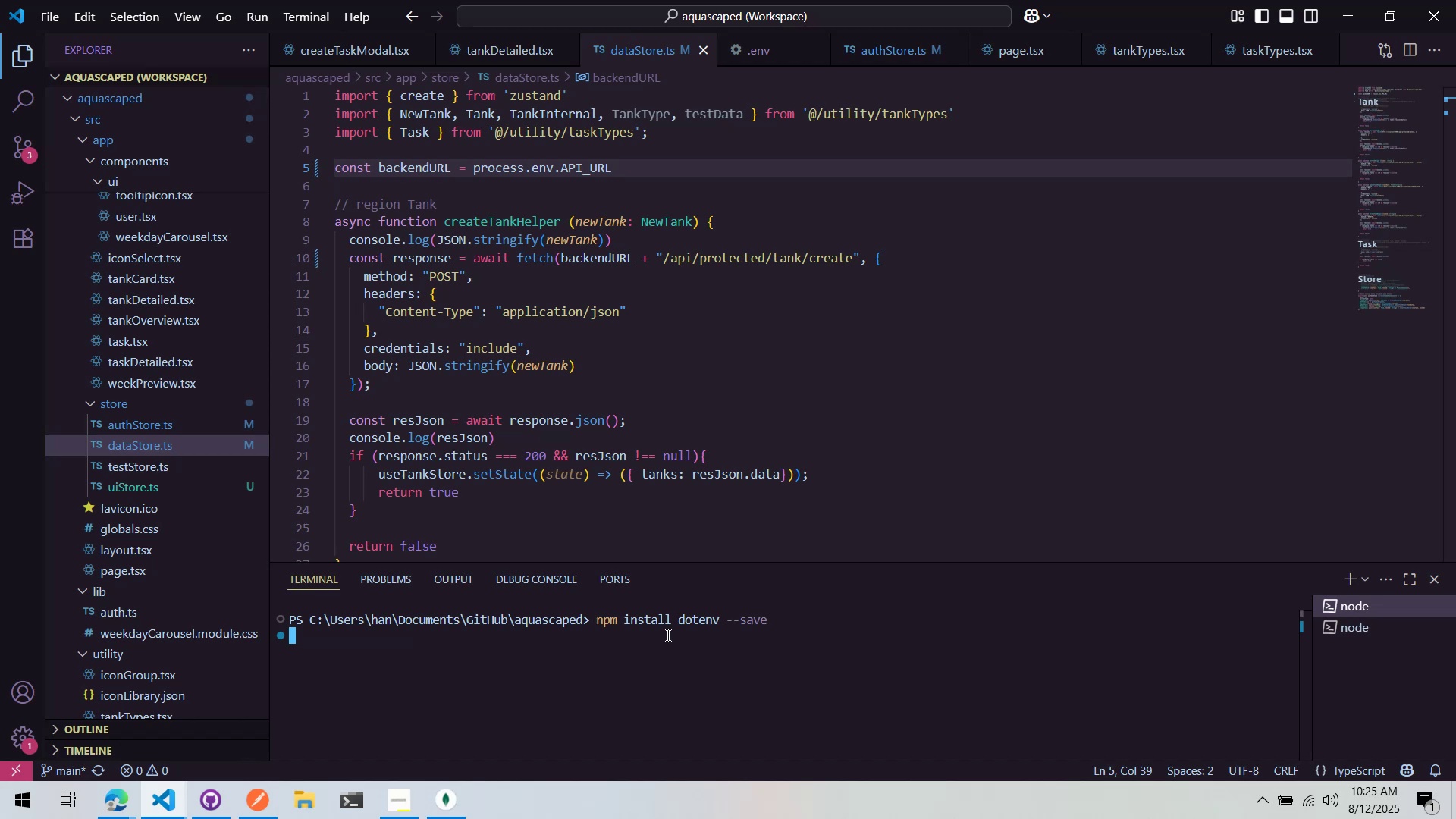 
key(Alt+AltLeft)
 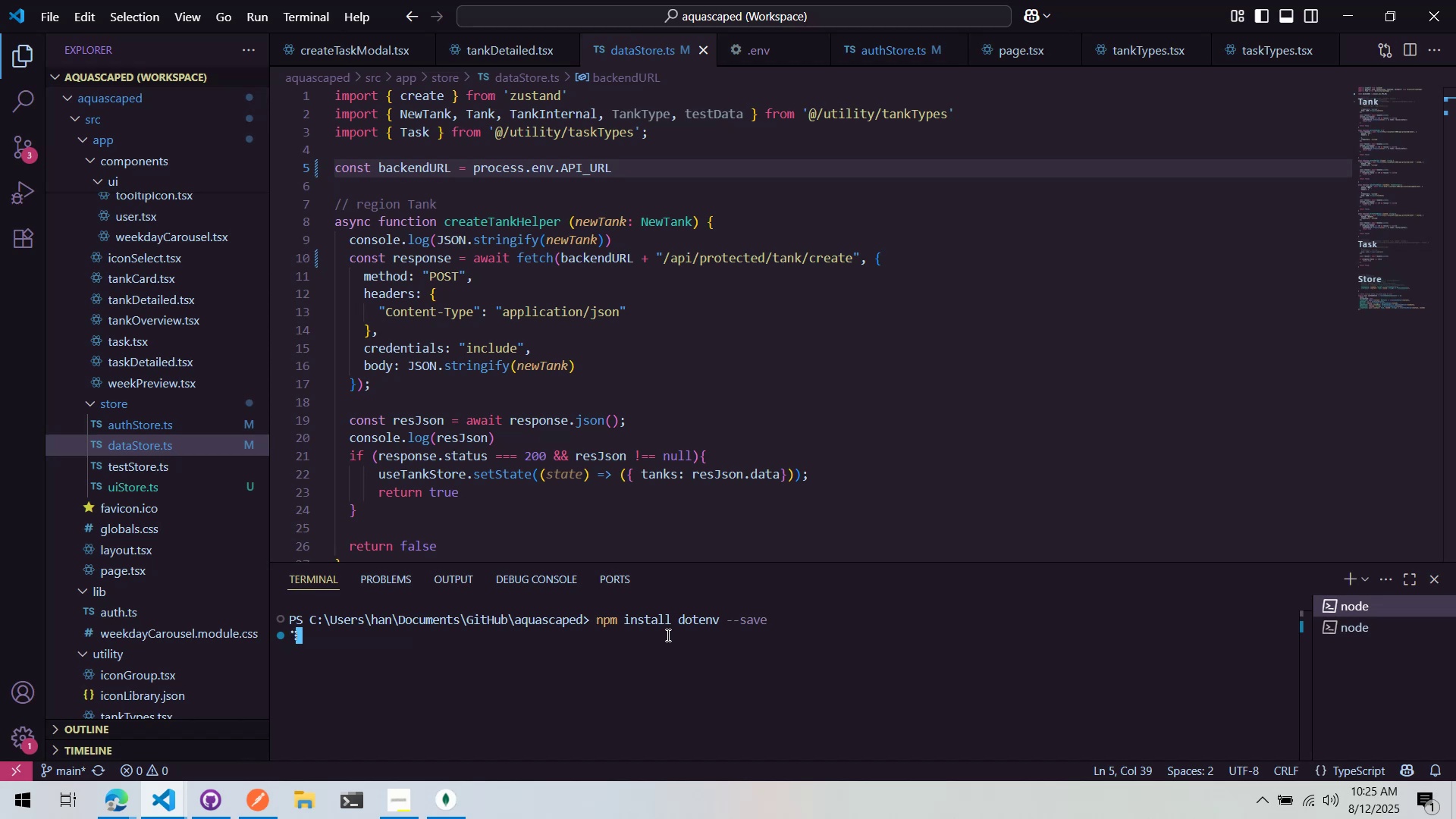 
key(Alt+Tab)
 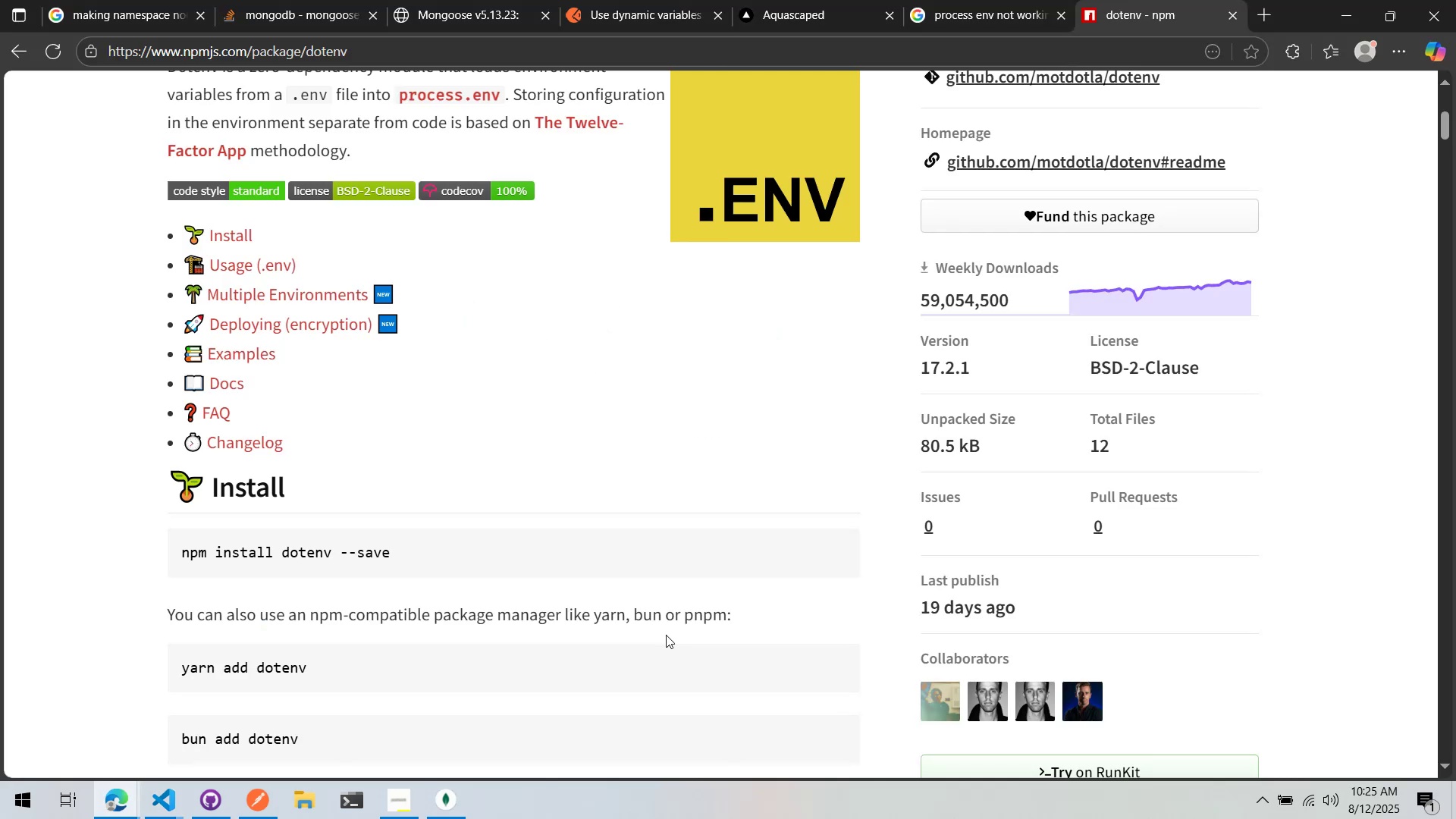 
scroll: coordinate [656, 536], scroll_direction: down, amount: 6.0
 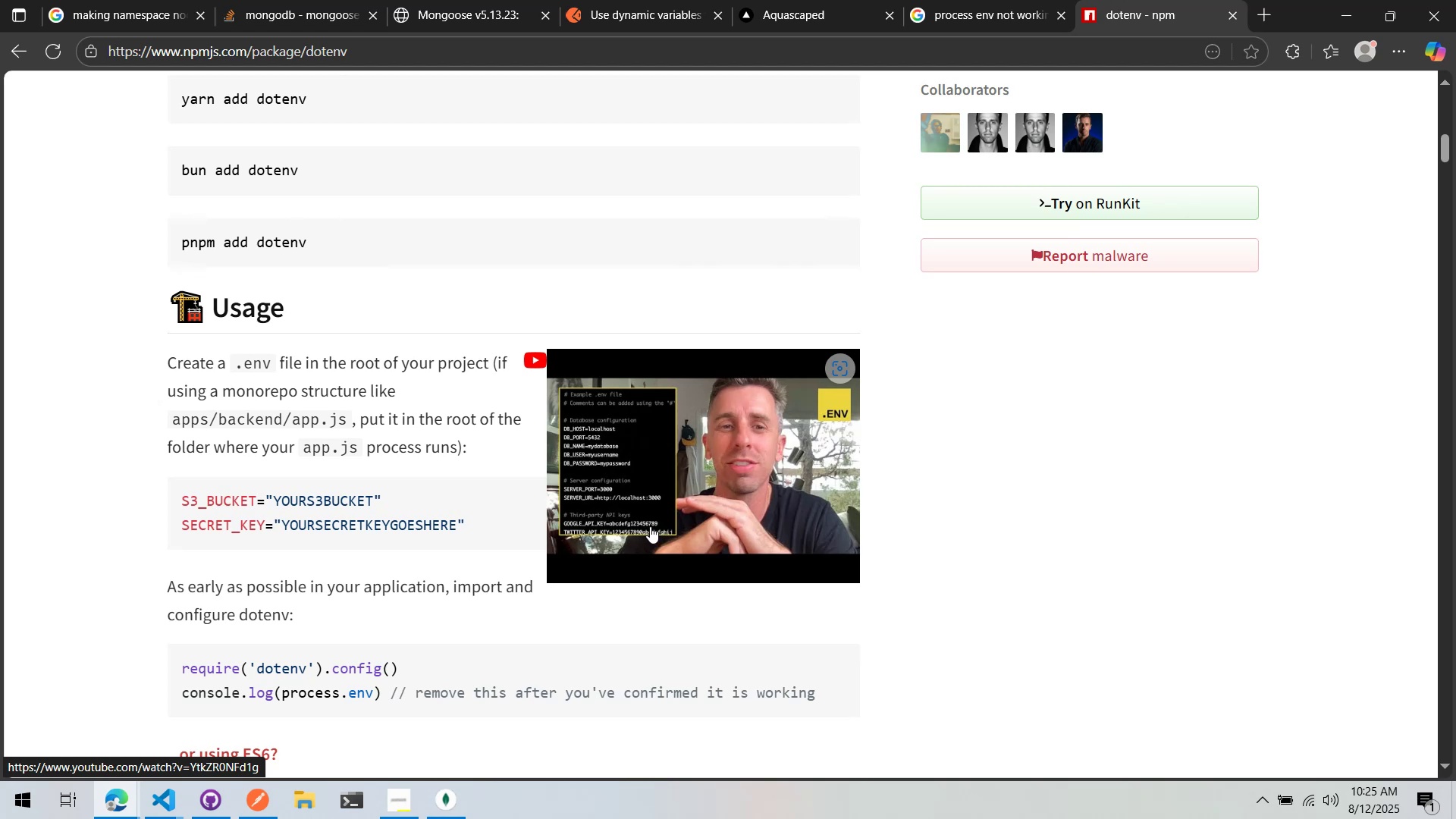 
key(Alt+AltLeft)
 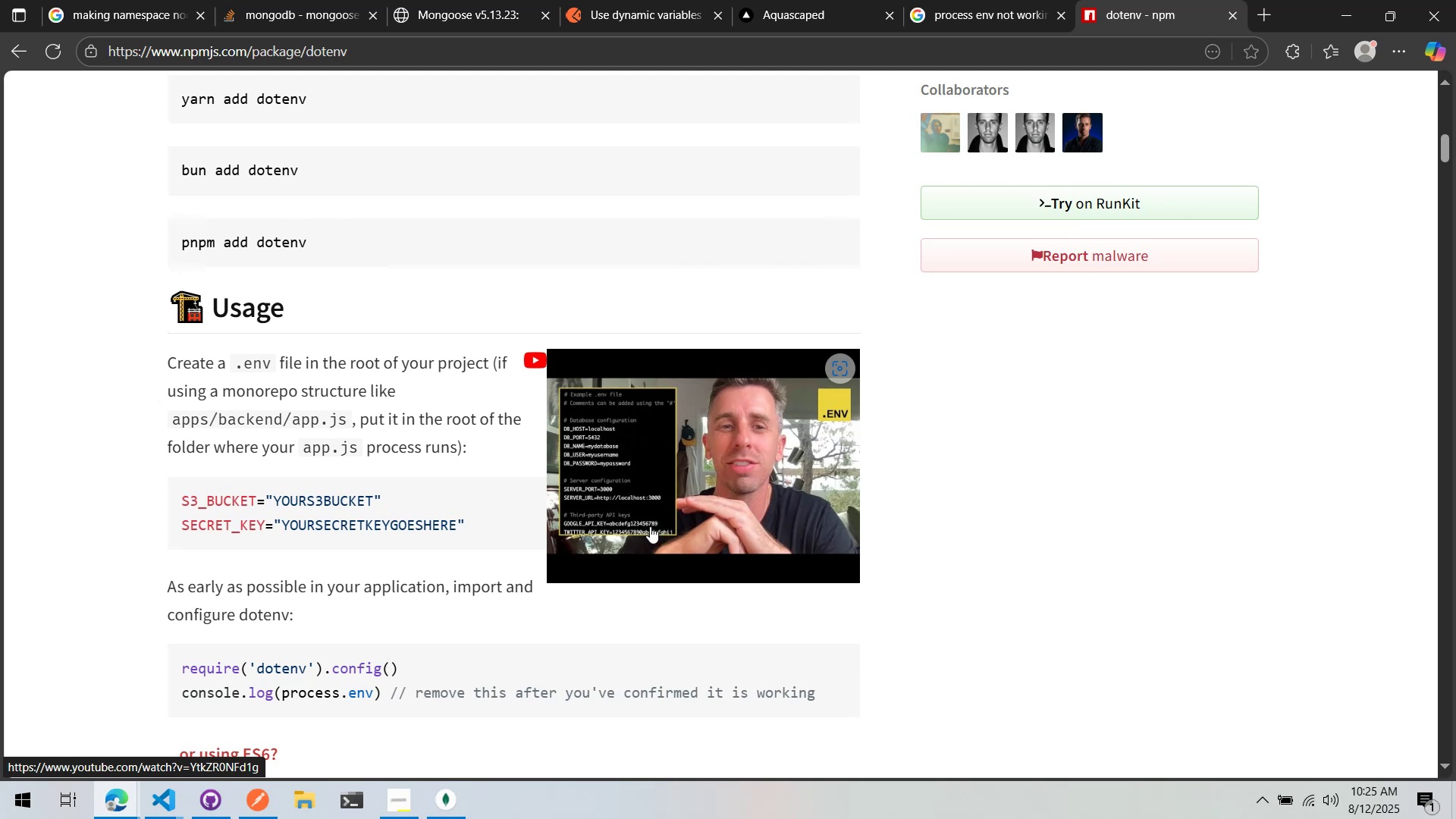 
key(Alt+Tab)
 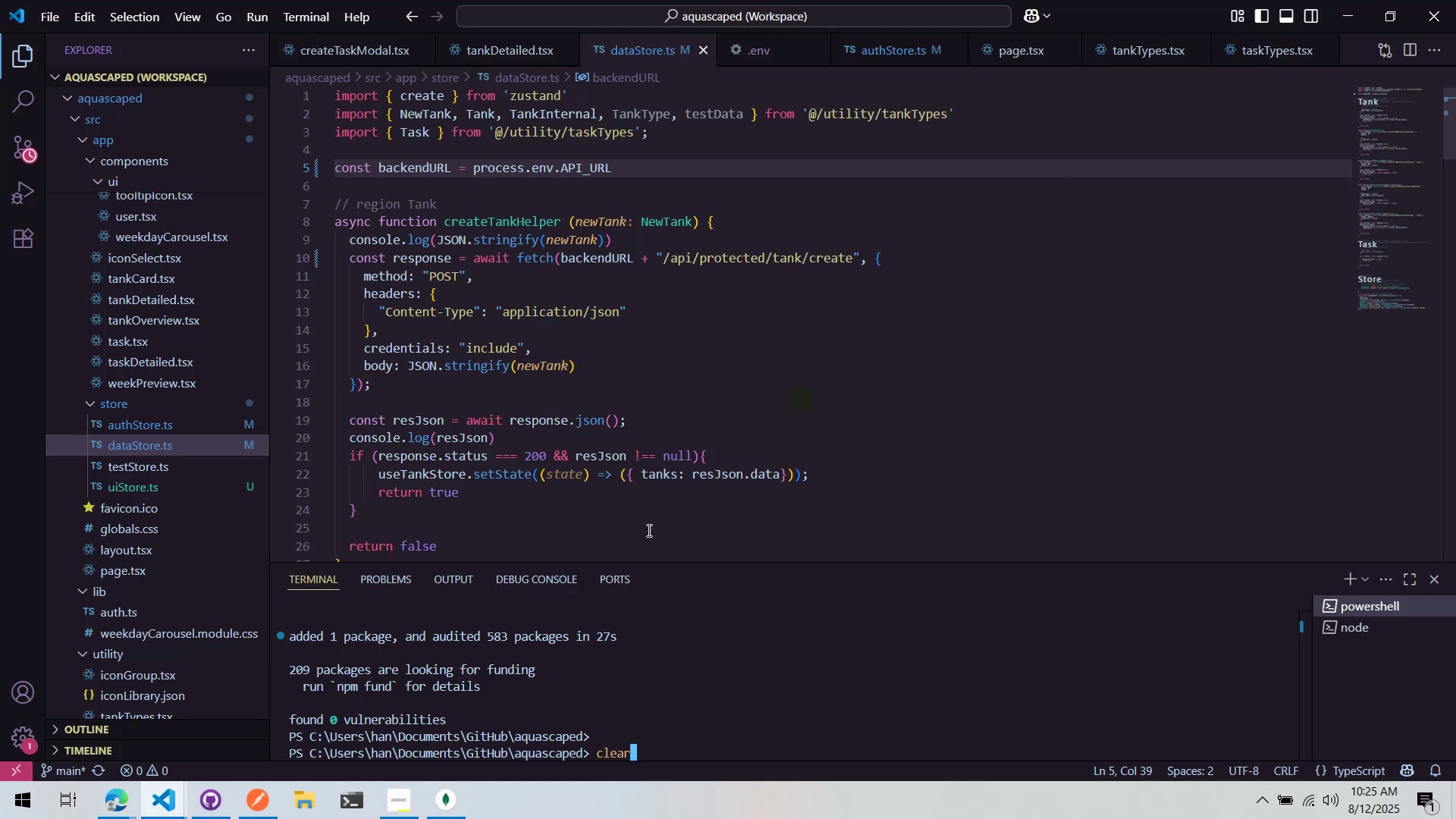 
key(Enter)
 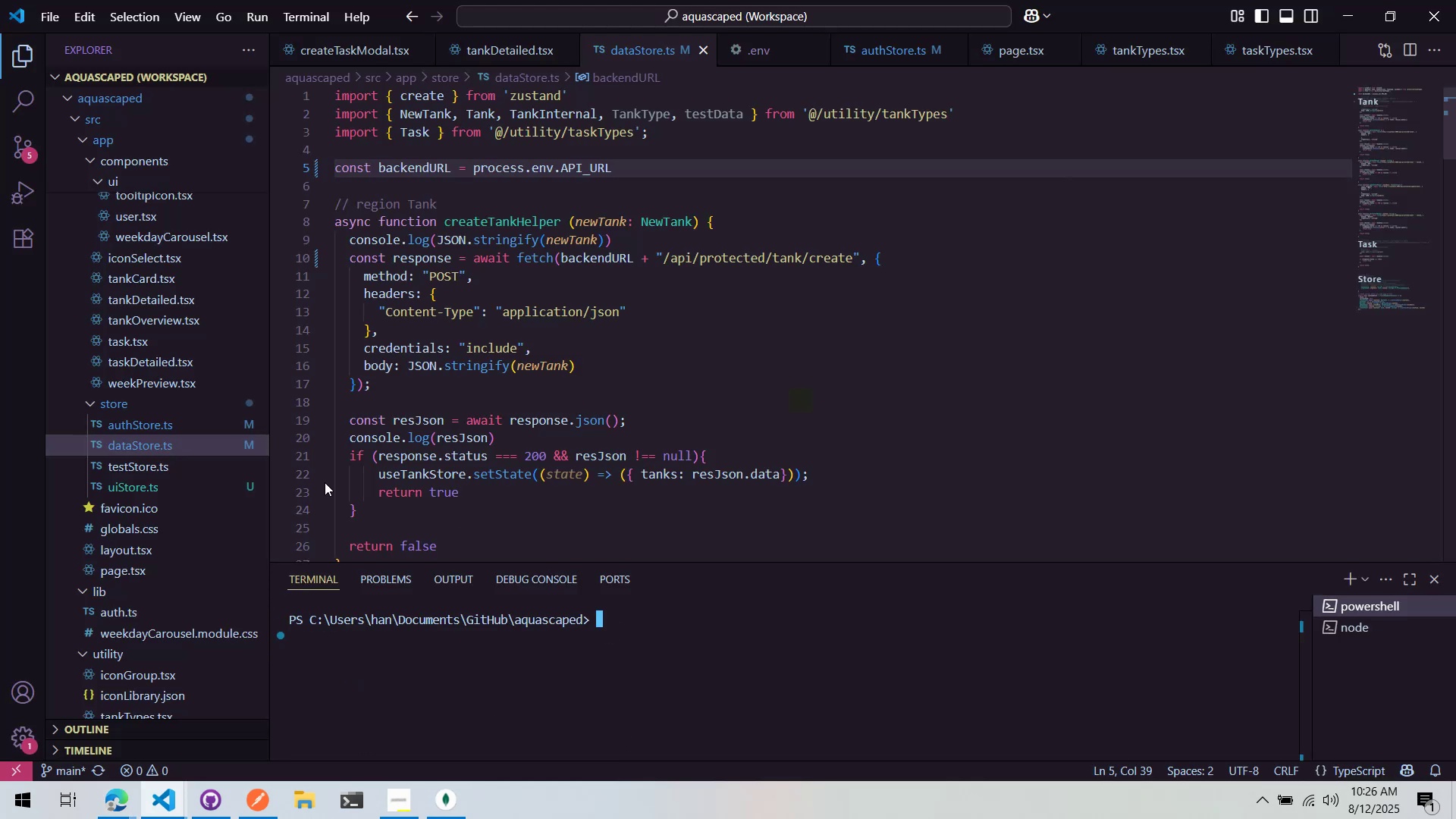 
scroll: coordinate [190, 538], scroll_direction: down, amount: 8.0
 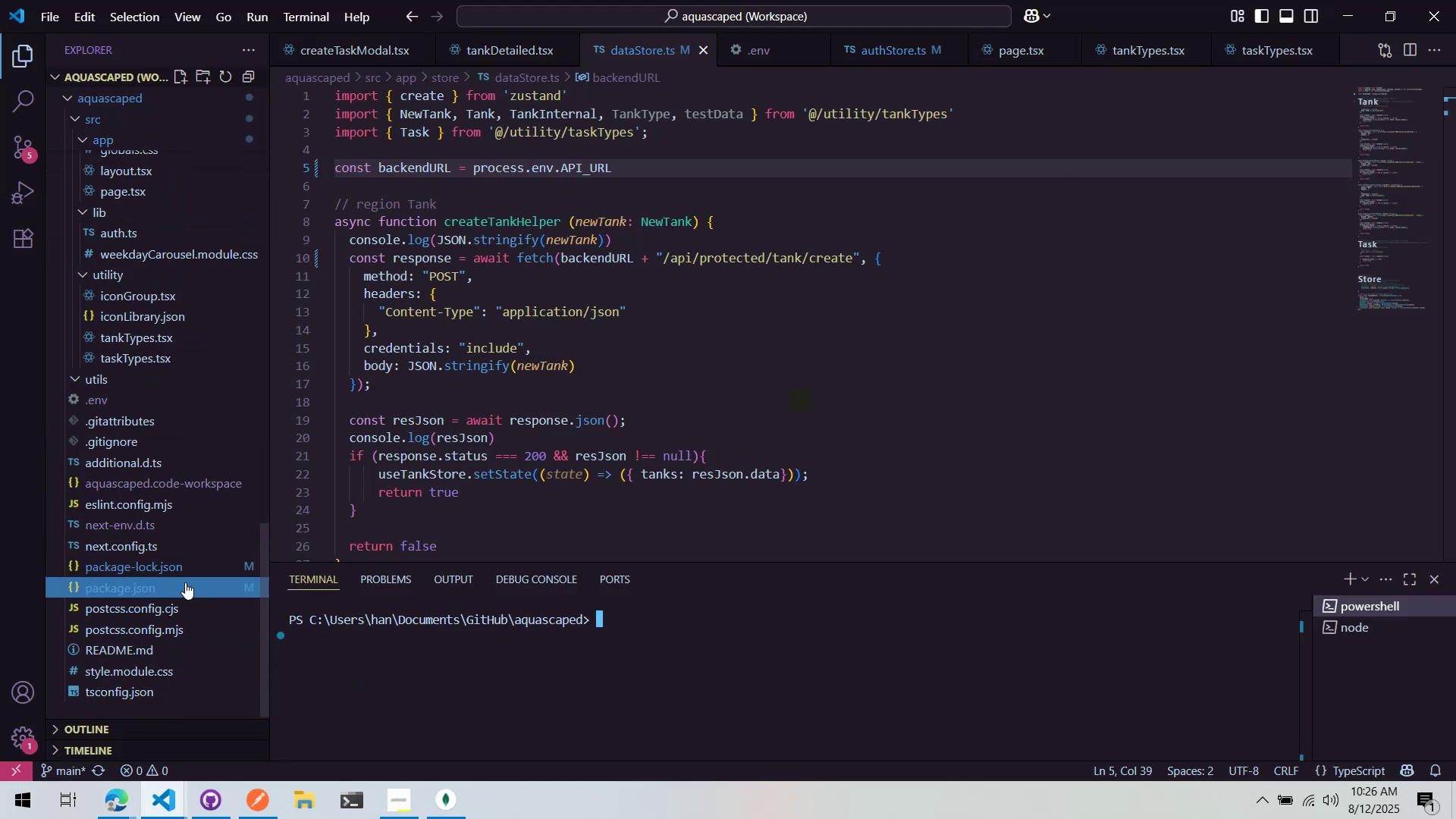 
scroll: coordinate [185, 582], scroll_direction: up, amount: 1.0
 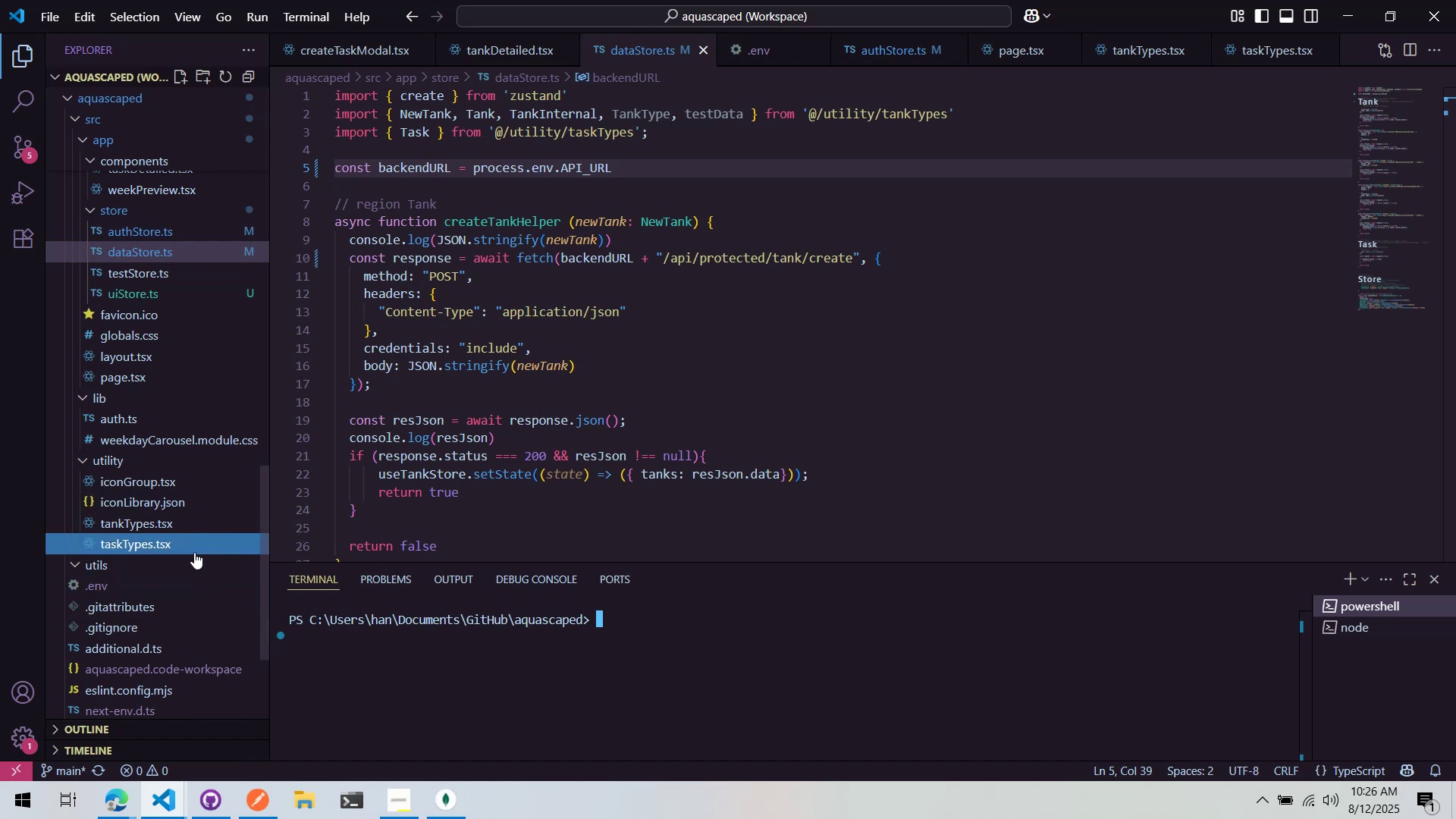 
scroll: coordinate [194, 552], scroll_direction: down, amount: 3.0
 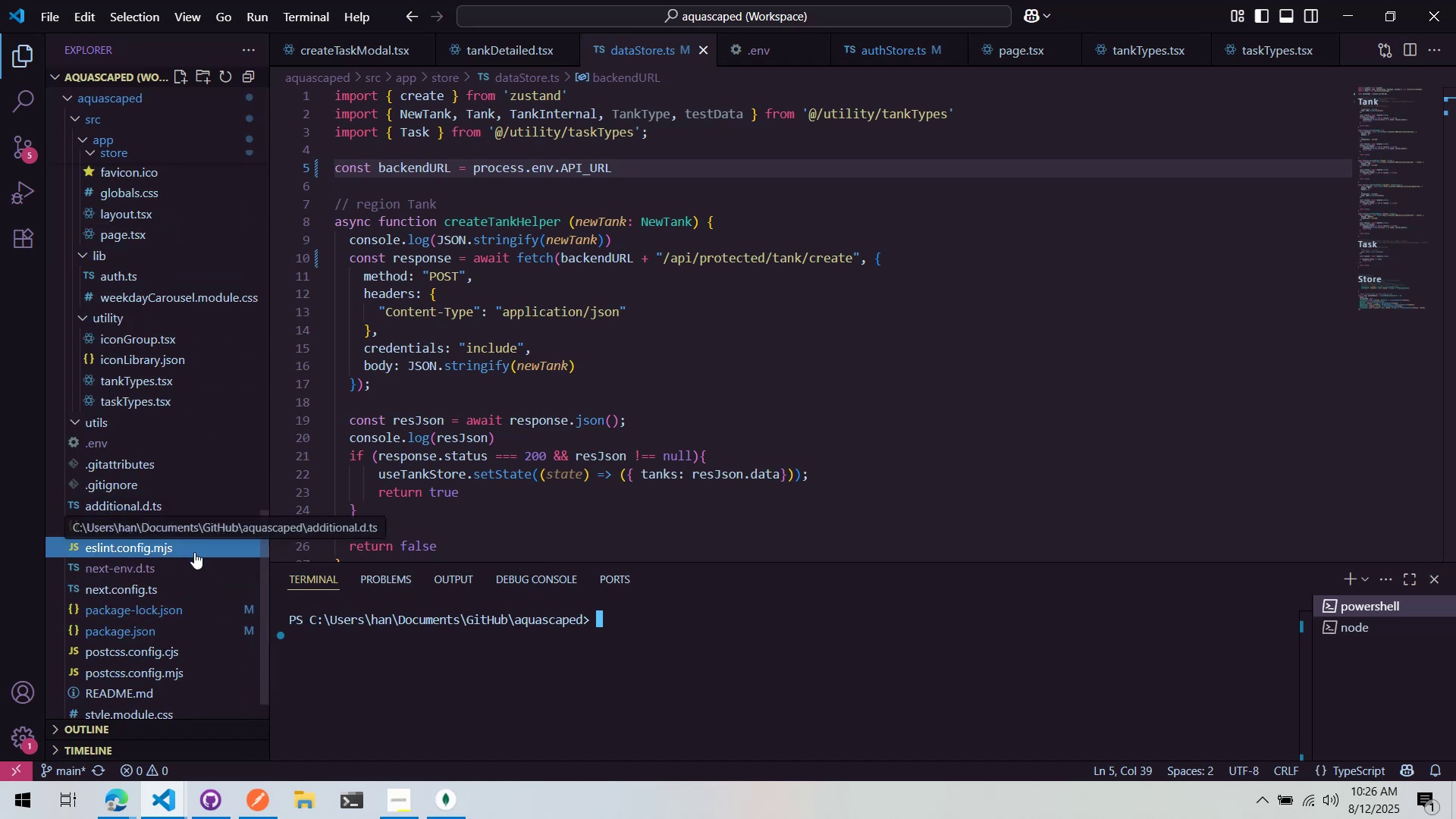 
scroll: coordinate [199, 555], scroll_direction: up, amount: 11.0
 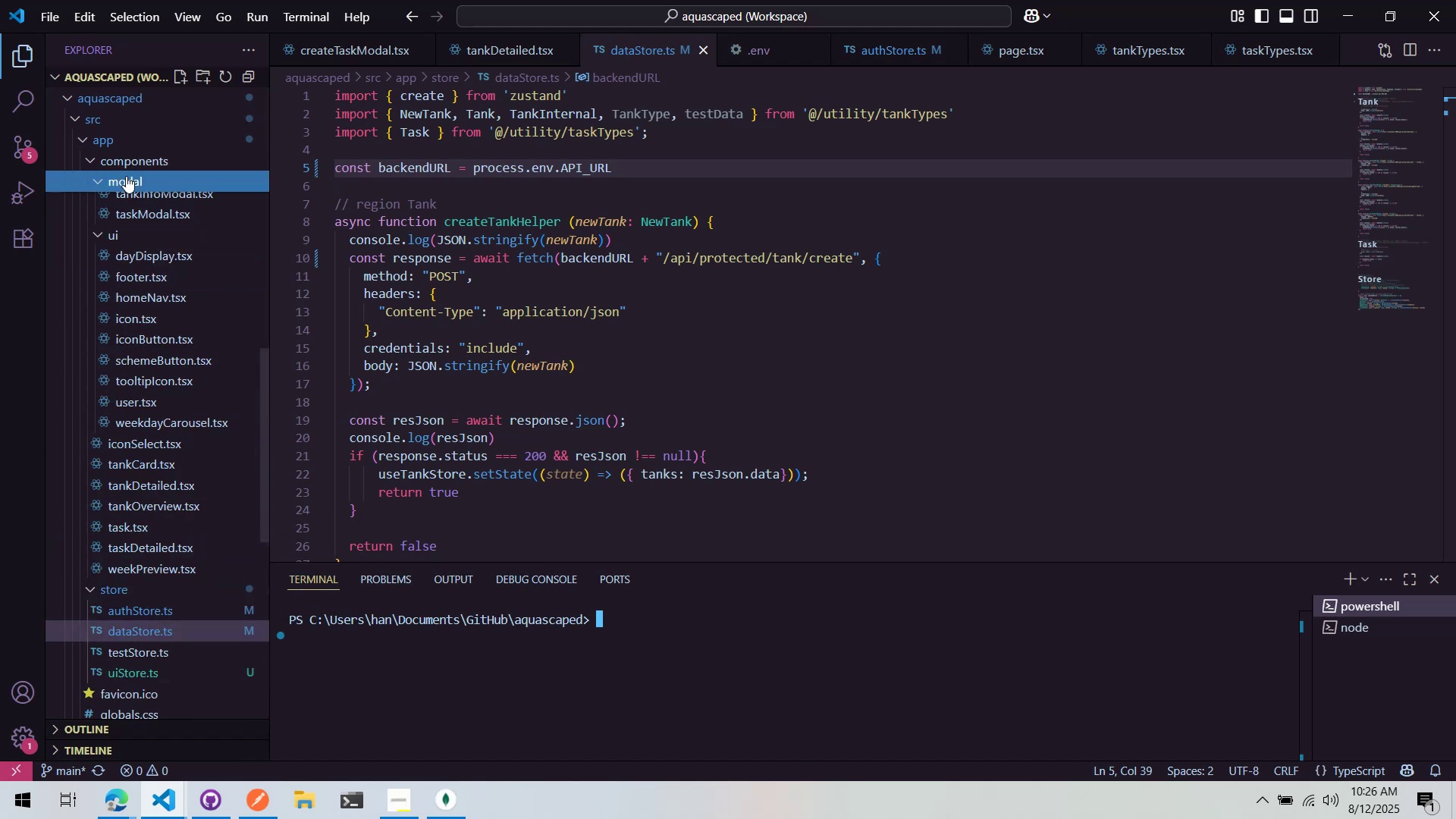 
left_click([121, 168])
 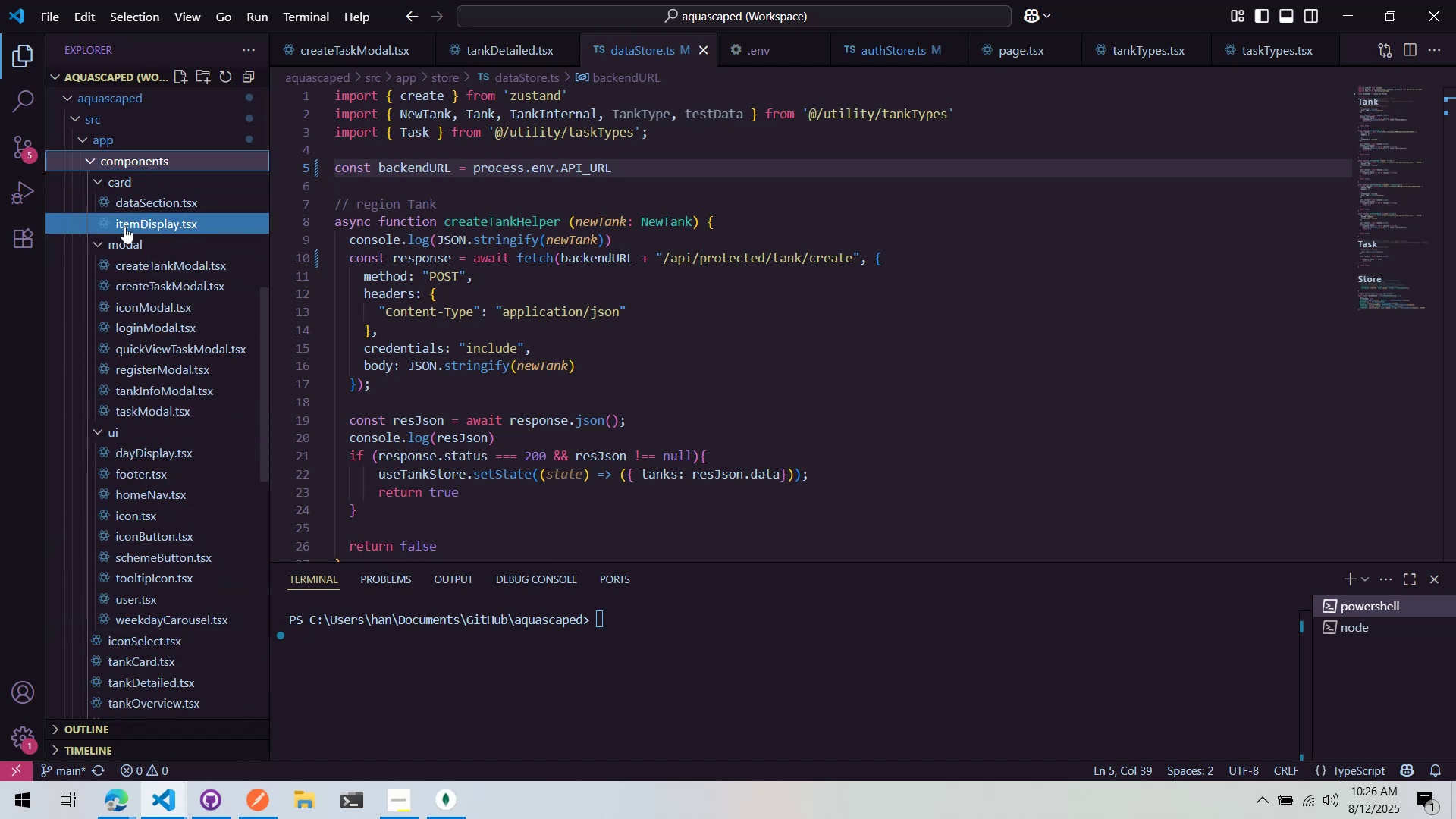 
scroll: coordinate [128, 236], scroll_direction: up, amount: 2.0
 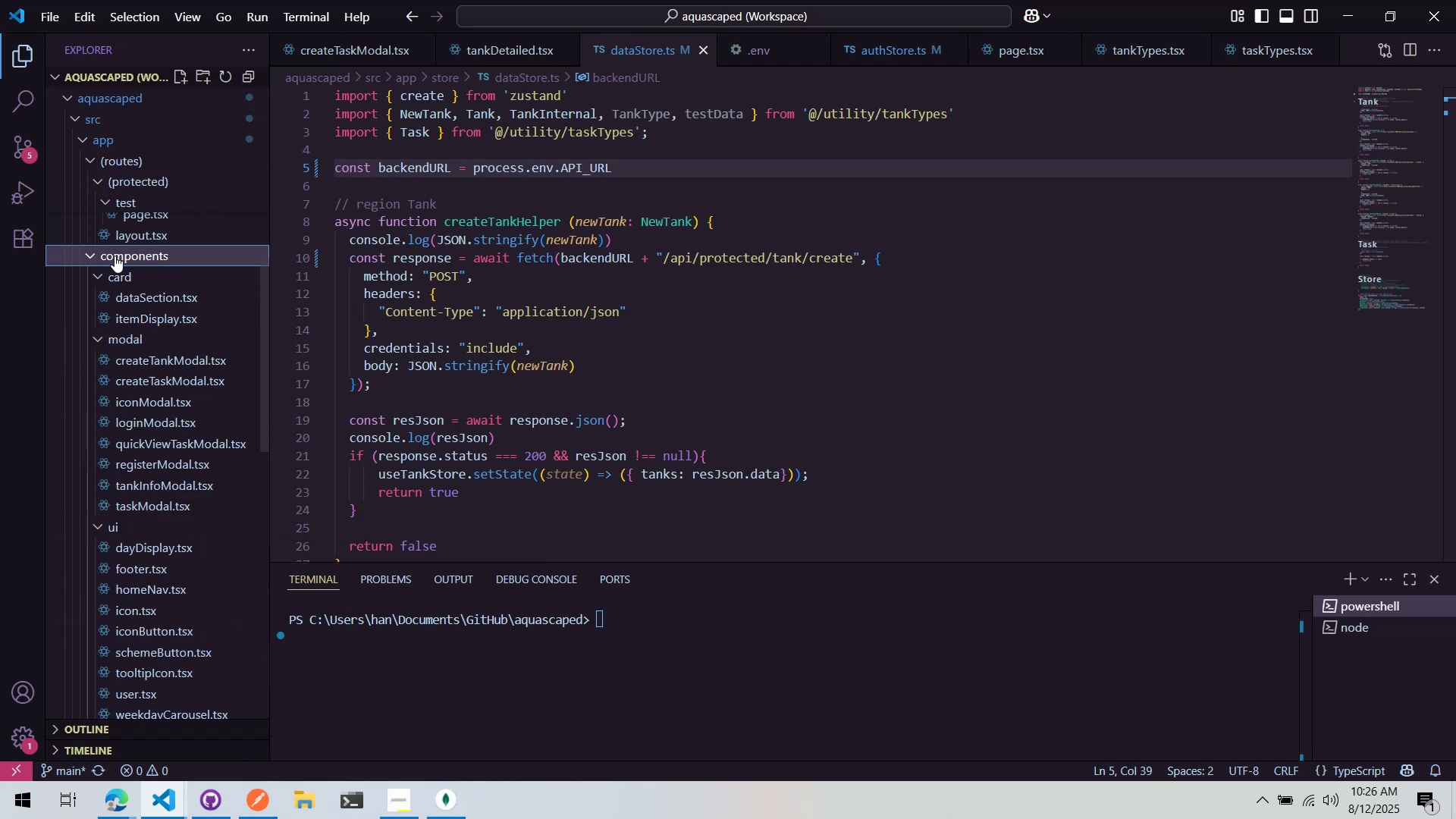 
left_click([113, 262])
 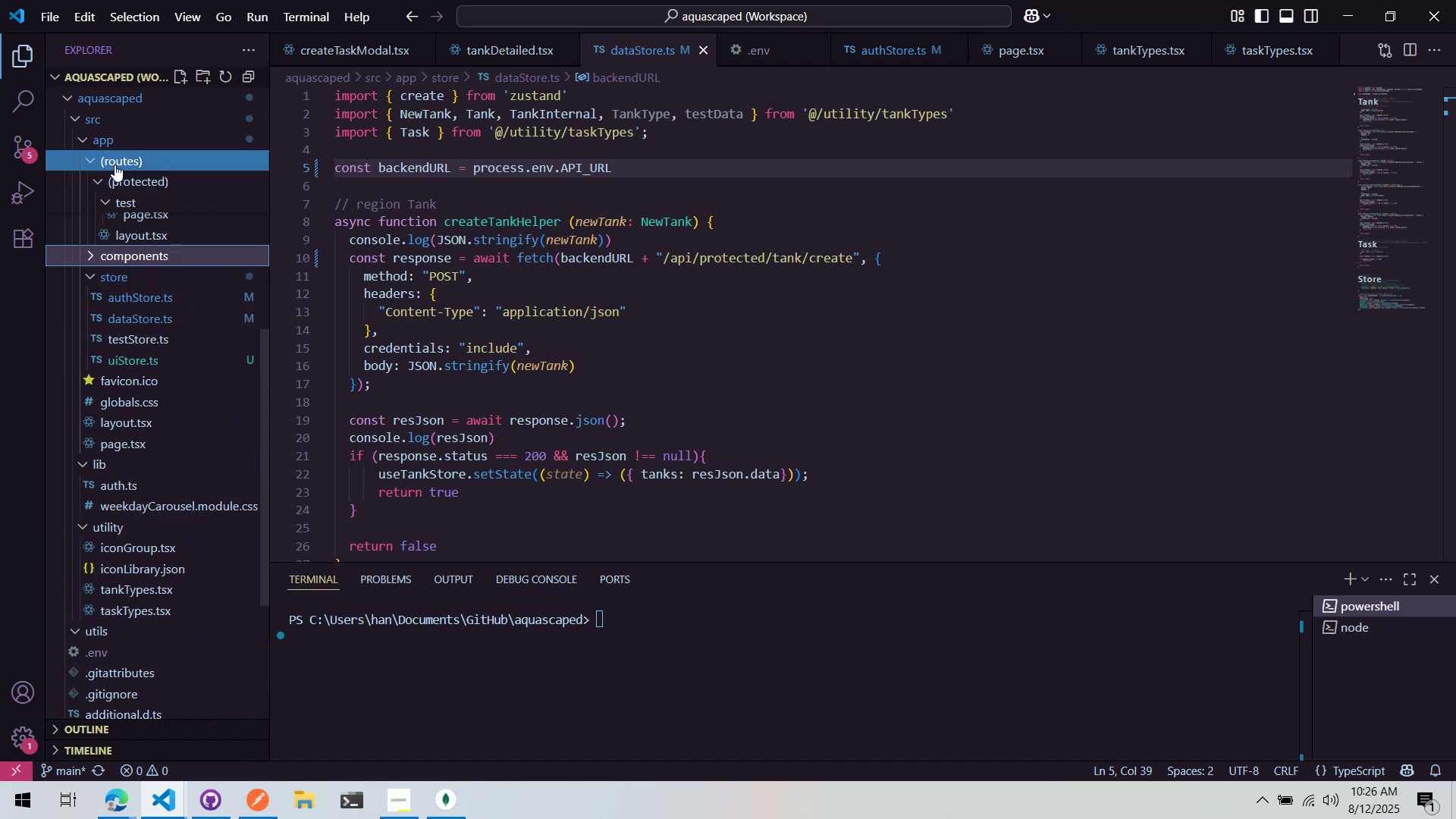 
left_click([115, 163])
 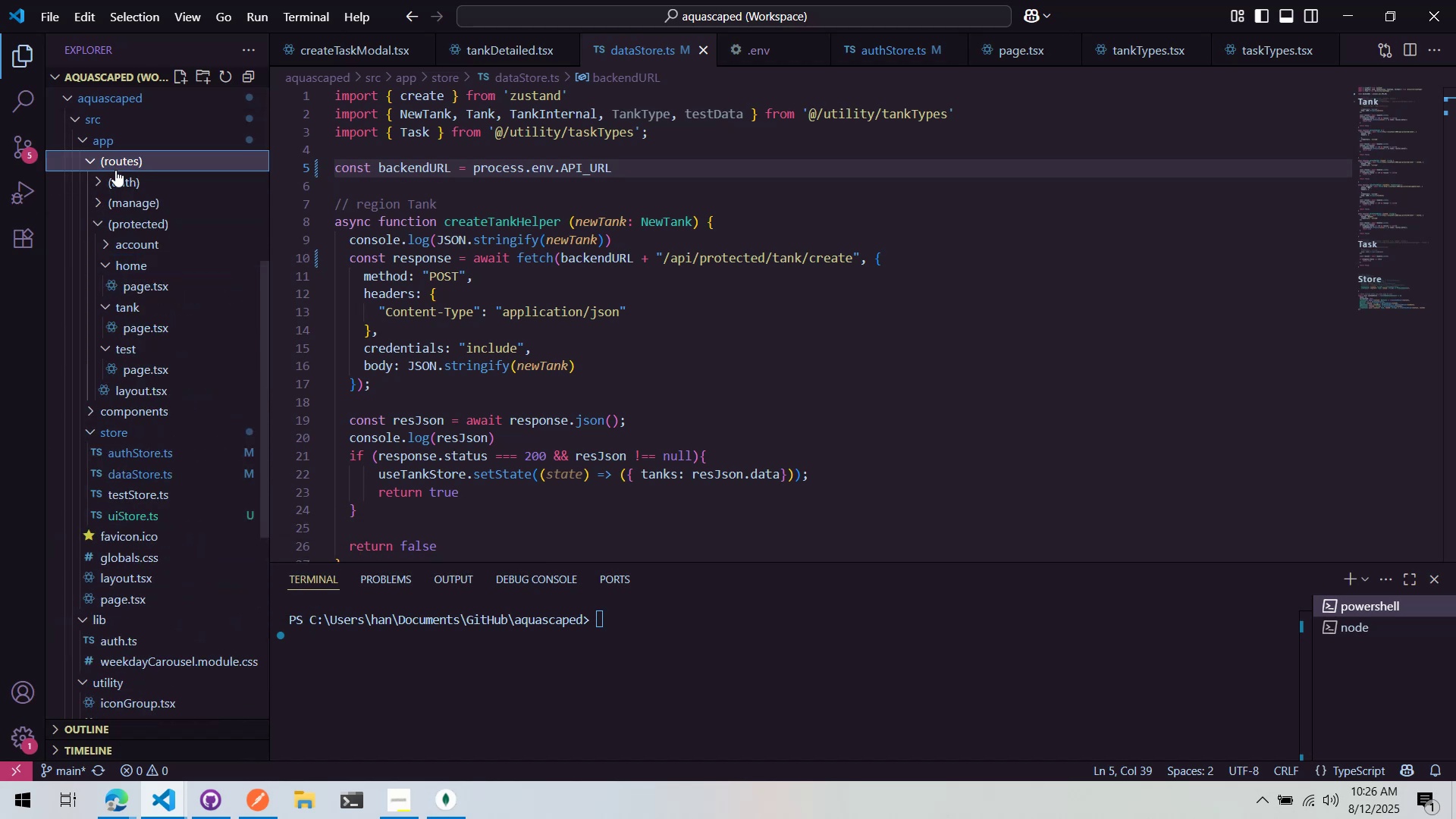 
left_click([118, 165])
 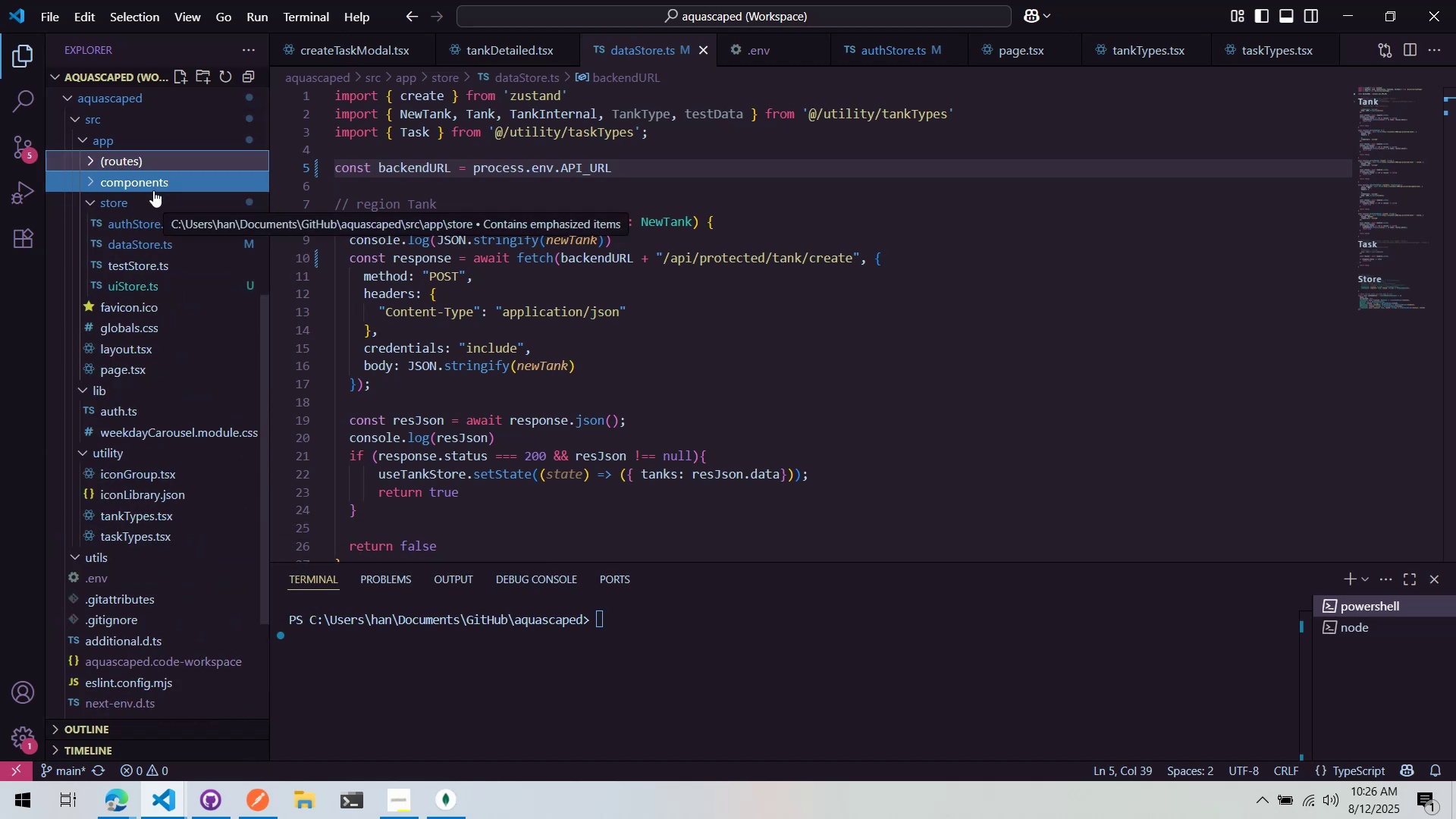 
left_click([148, 208])
 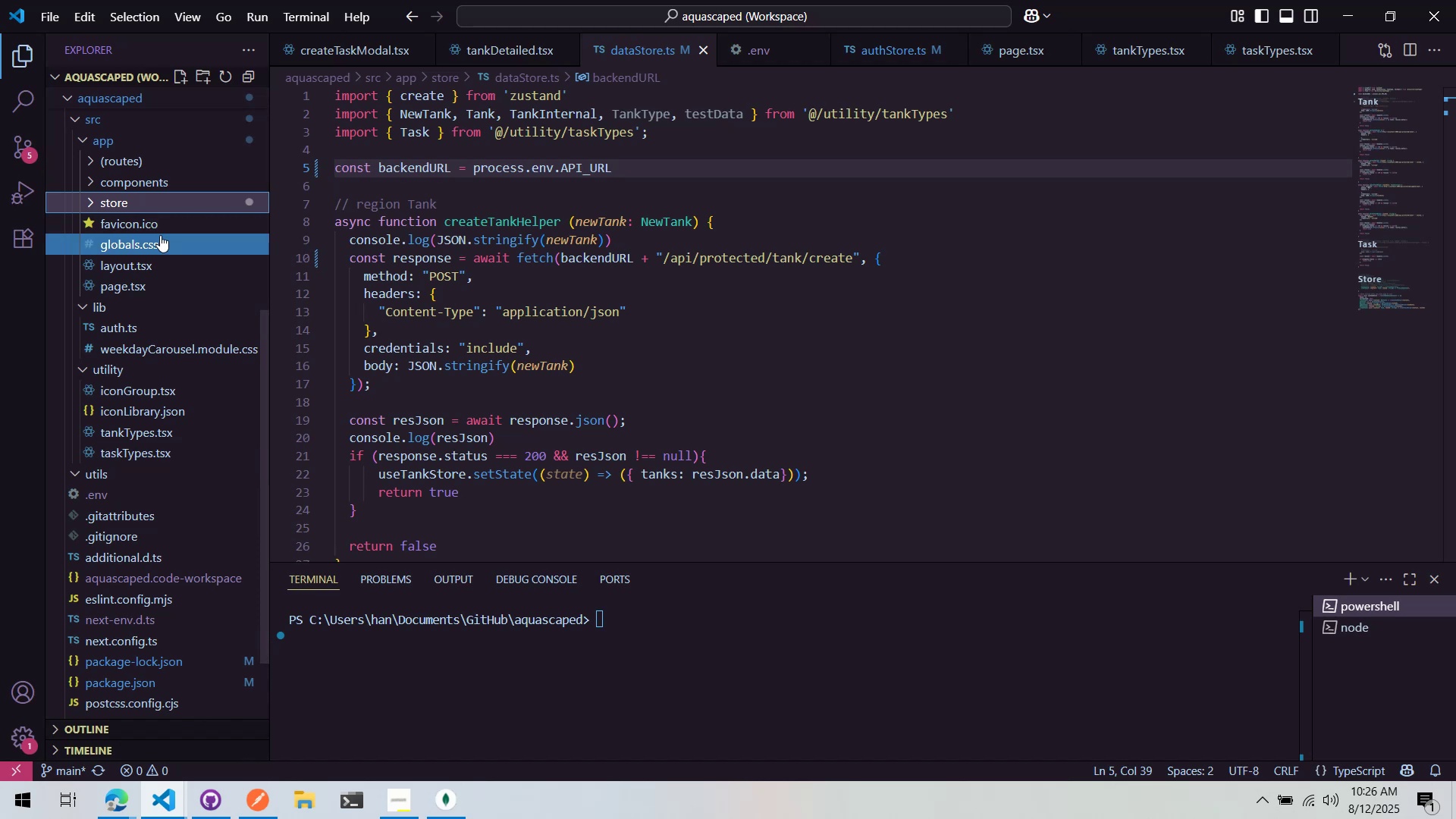 
scroll: coordinate [163, 370], scroll_direction: up, amount: 3.0
 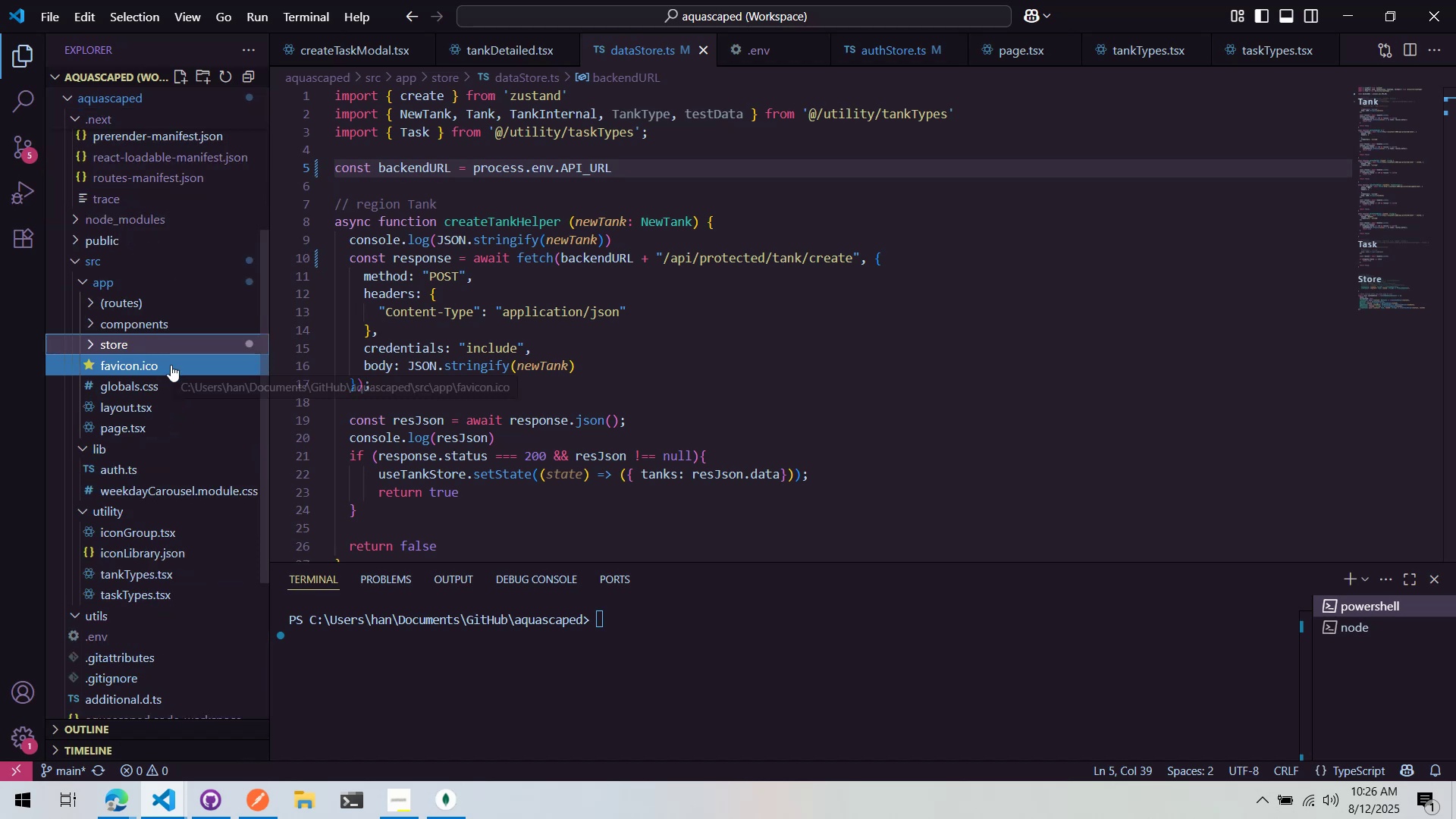 
scroll: coordinate [174, 603], scroll_direction: down, amount: 2.0
 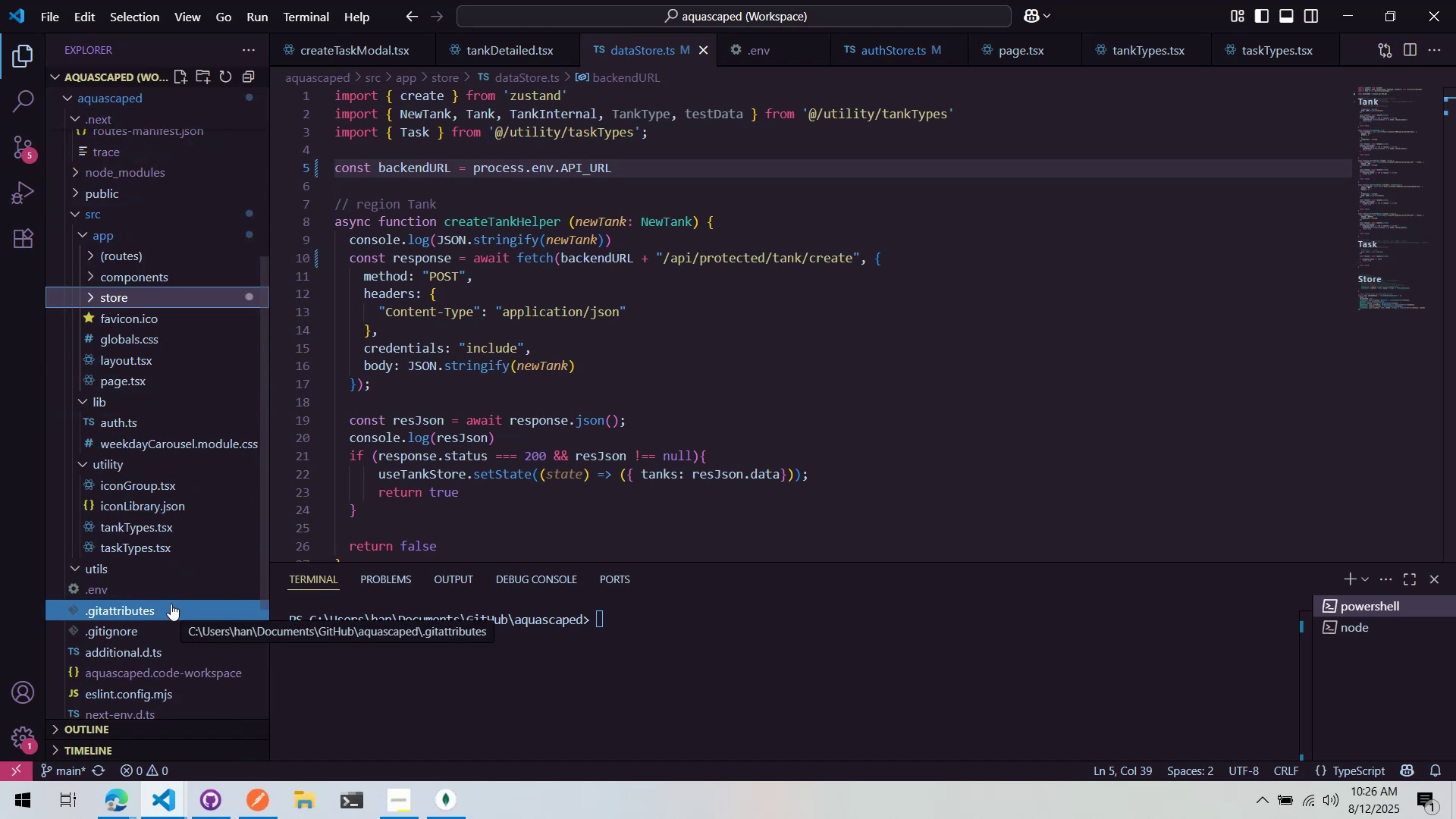 
scroll: coordinate [171, 601], scroll_direction: up, amount: 2.0
 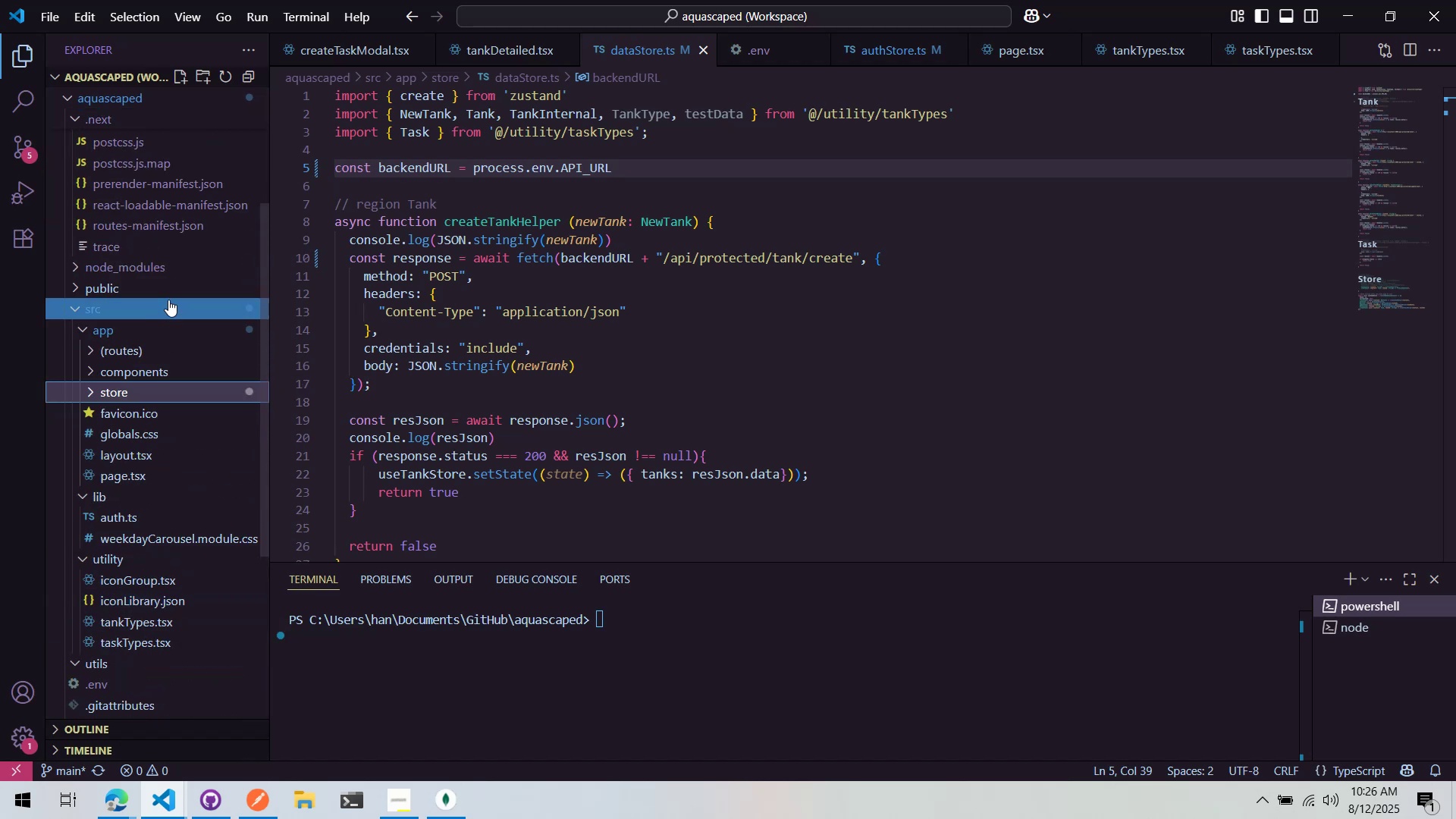 
left_click([168, 300])
 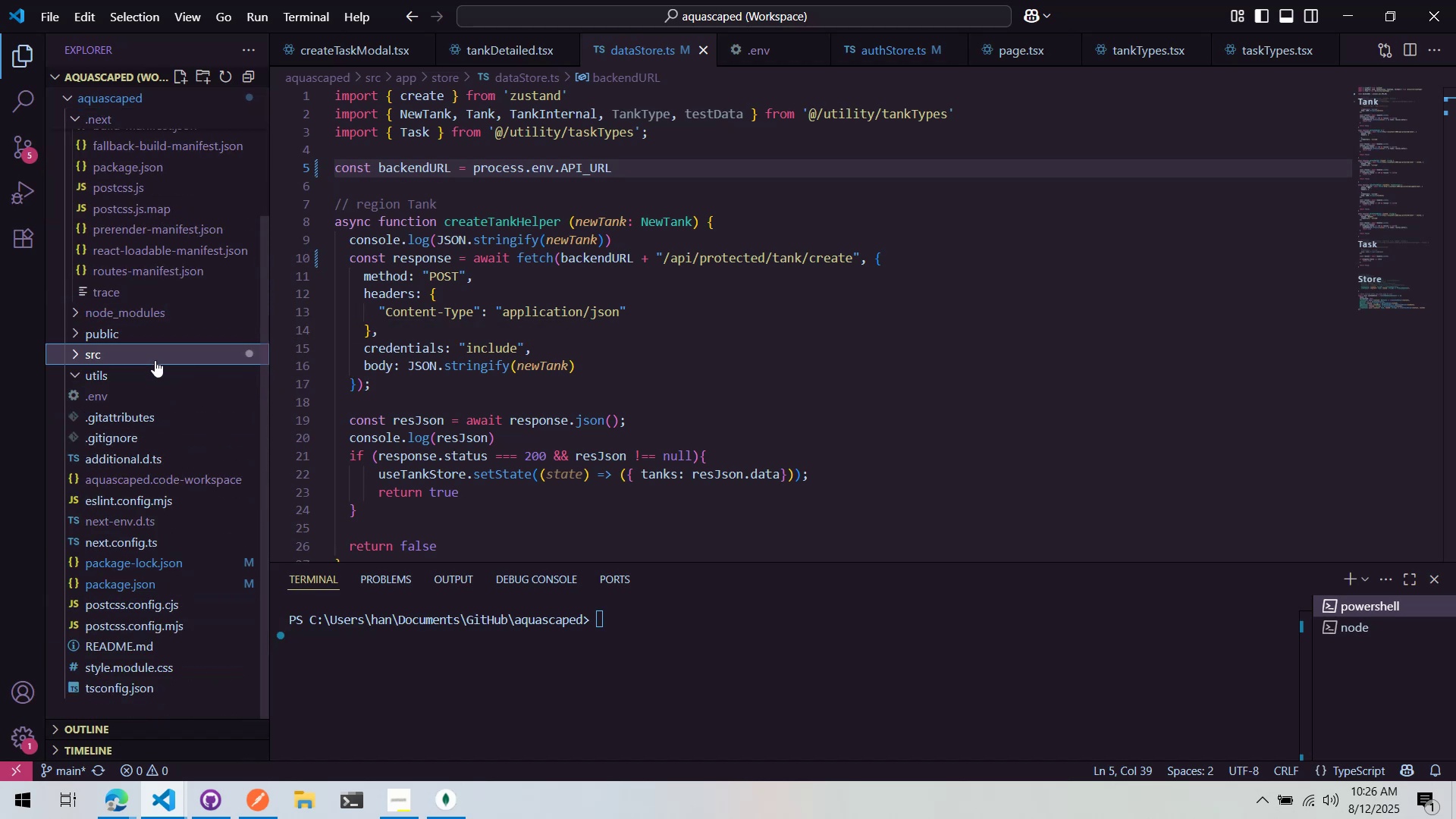 
left_click([155, 360])
 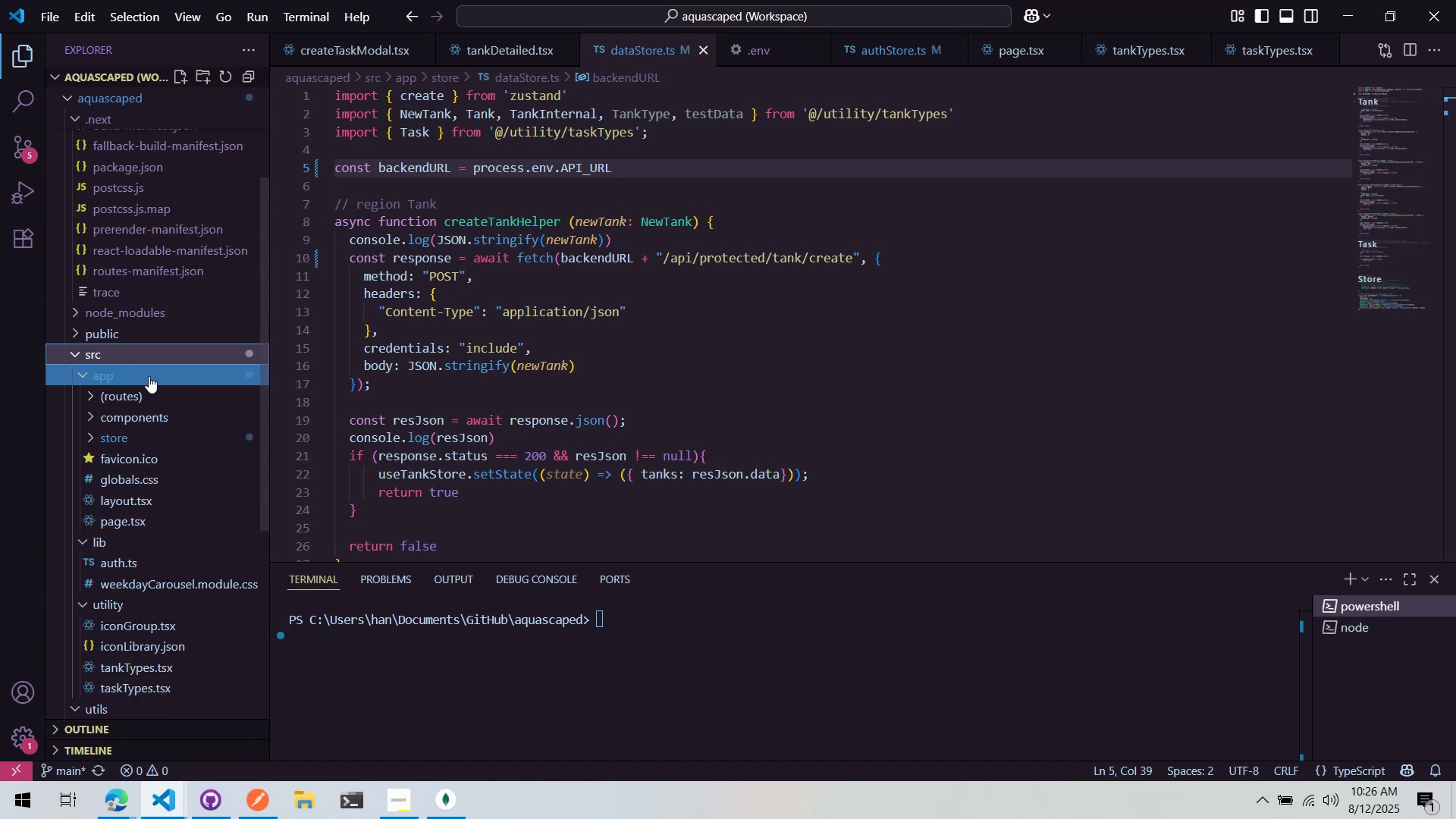 
double_click([149, 376])
 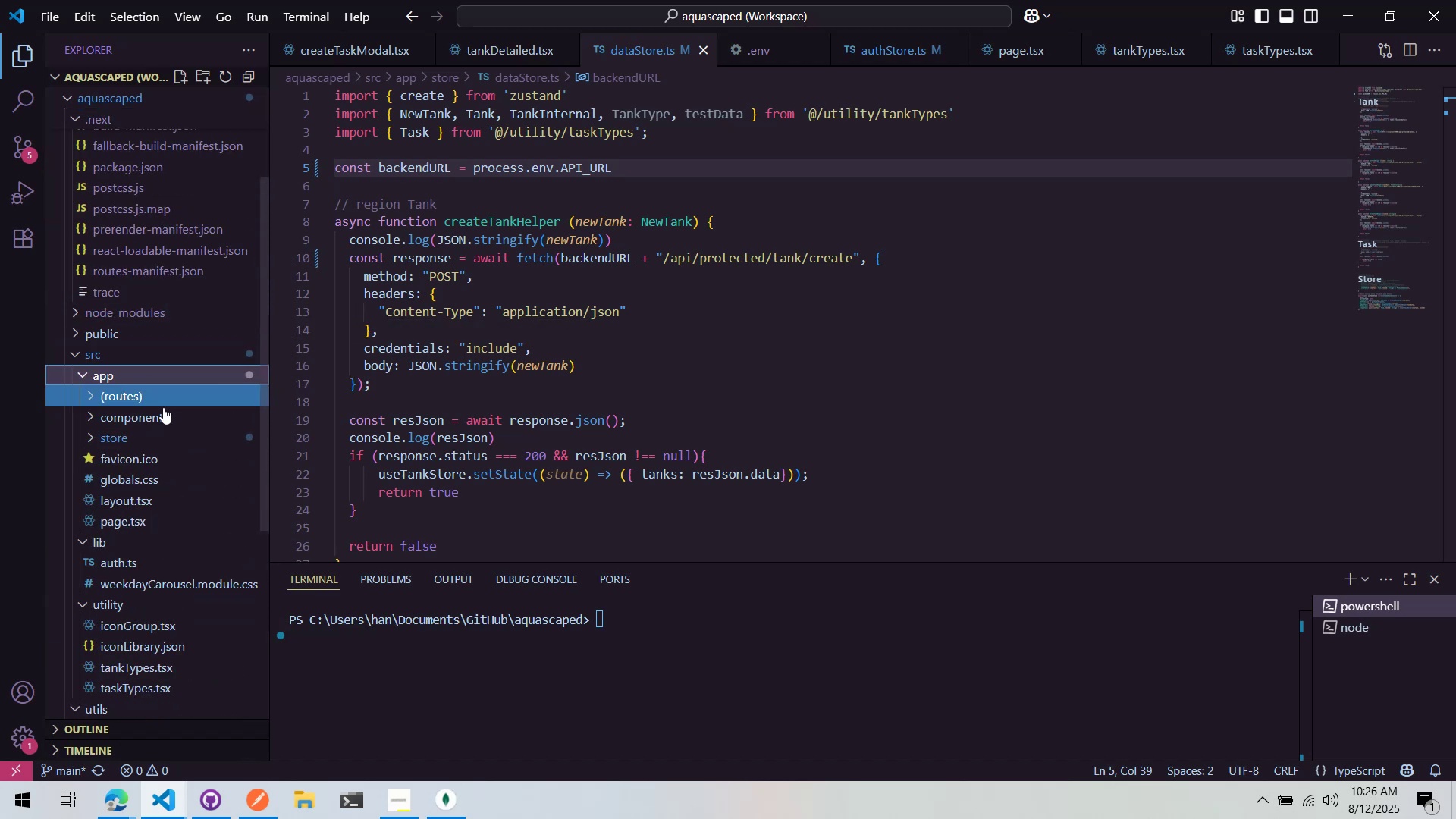 
scroll: coordinate [190, 448], scroll_direction: down, amount: 4.0
 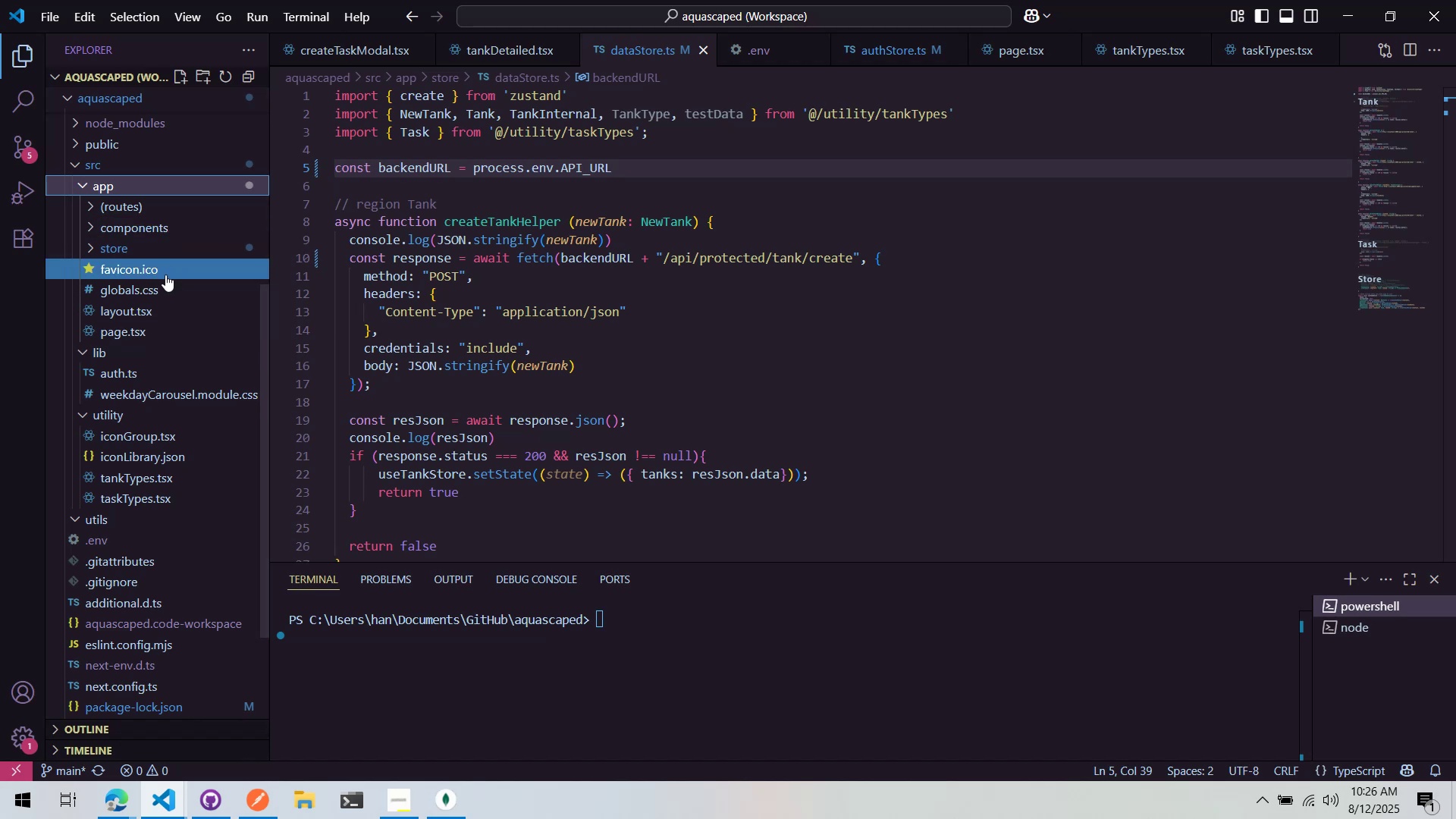 
left_click([157, 334])
 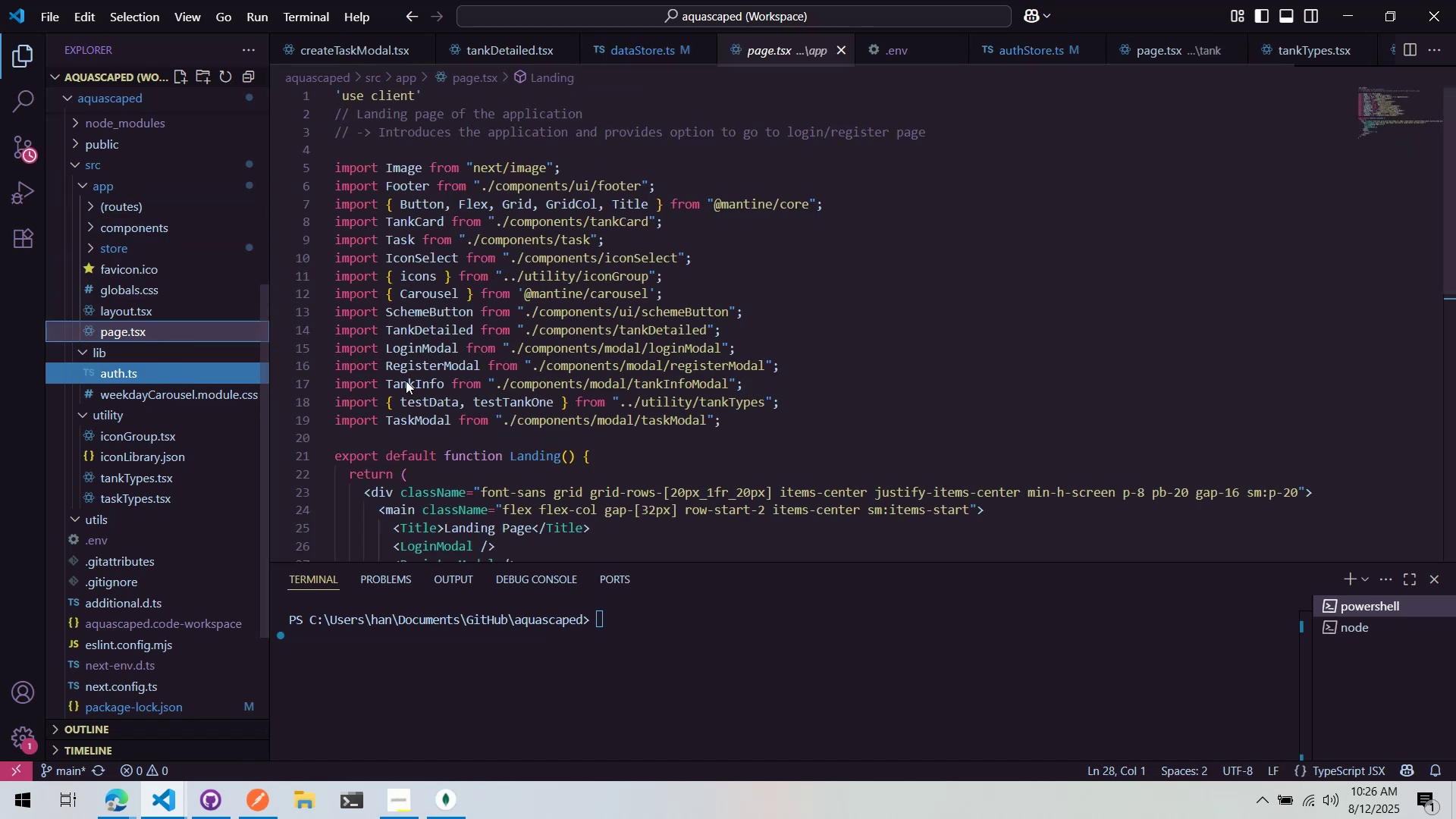 
scroll: coordinate [535, 389], scroll_direction: down, amount: 5.0
 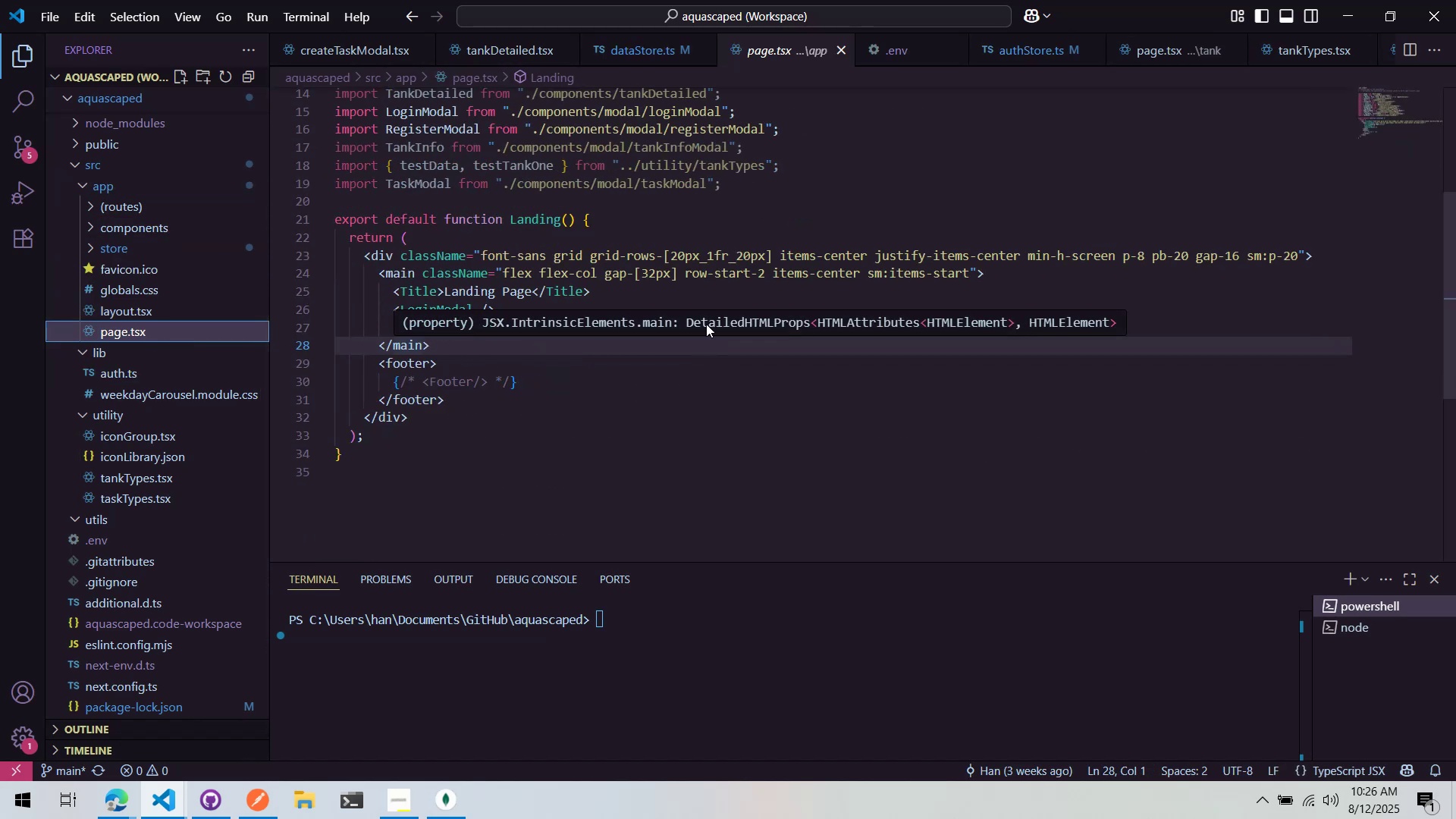 
left_click([744, 244])
 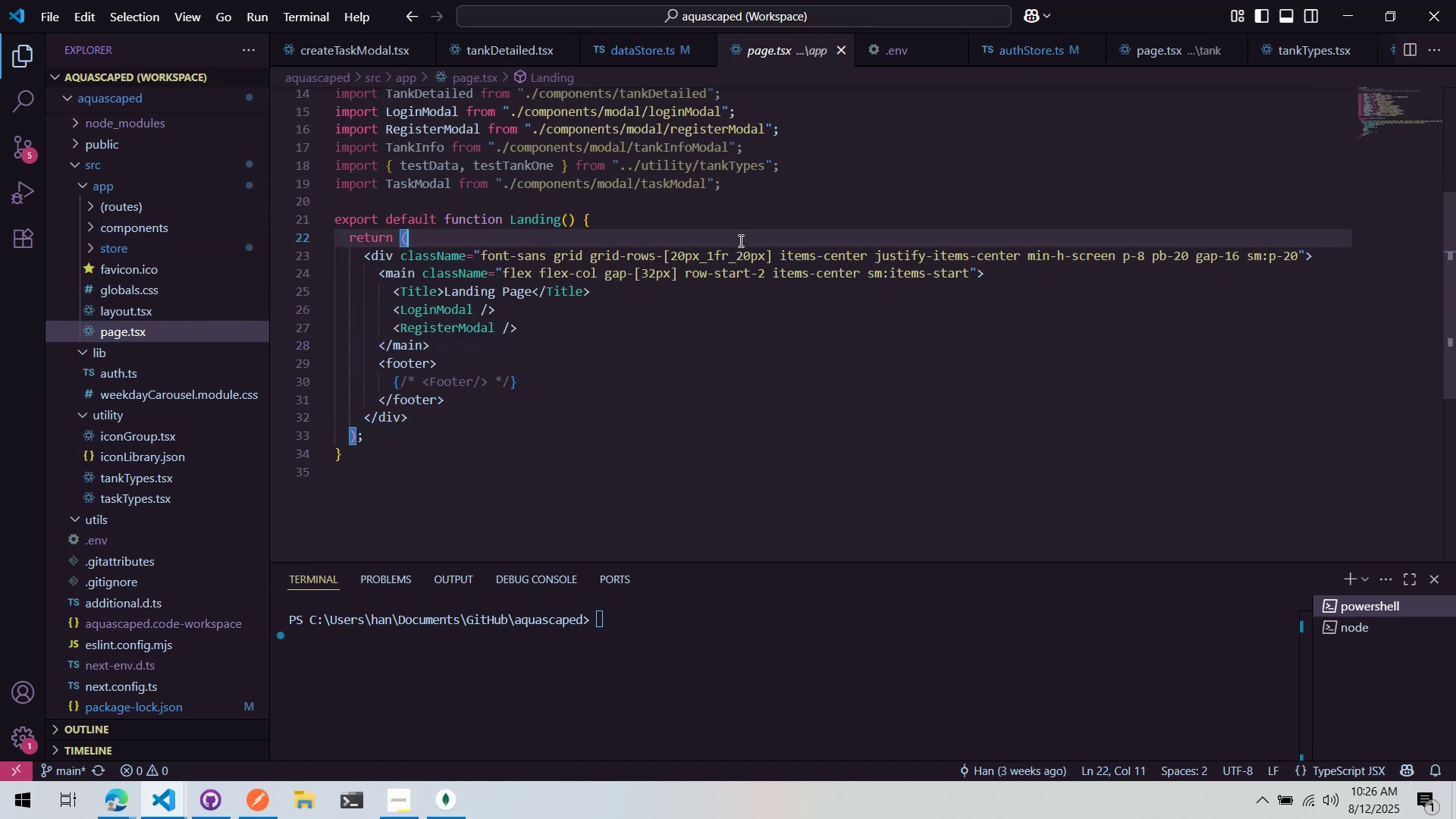 
scroll: coordinate [665, 184], scroll_direction: up, amount: 2.0
 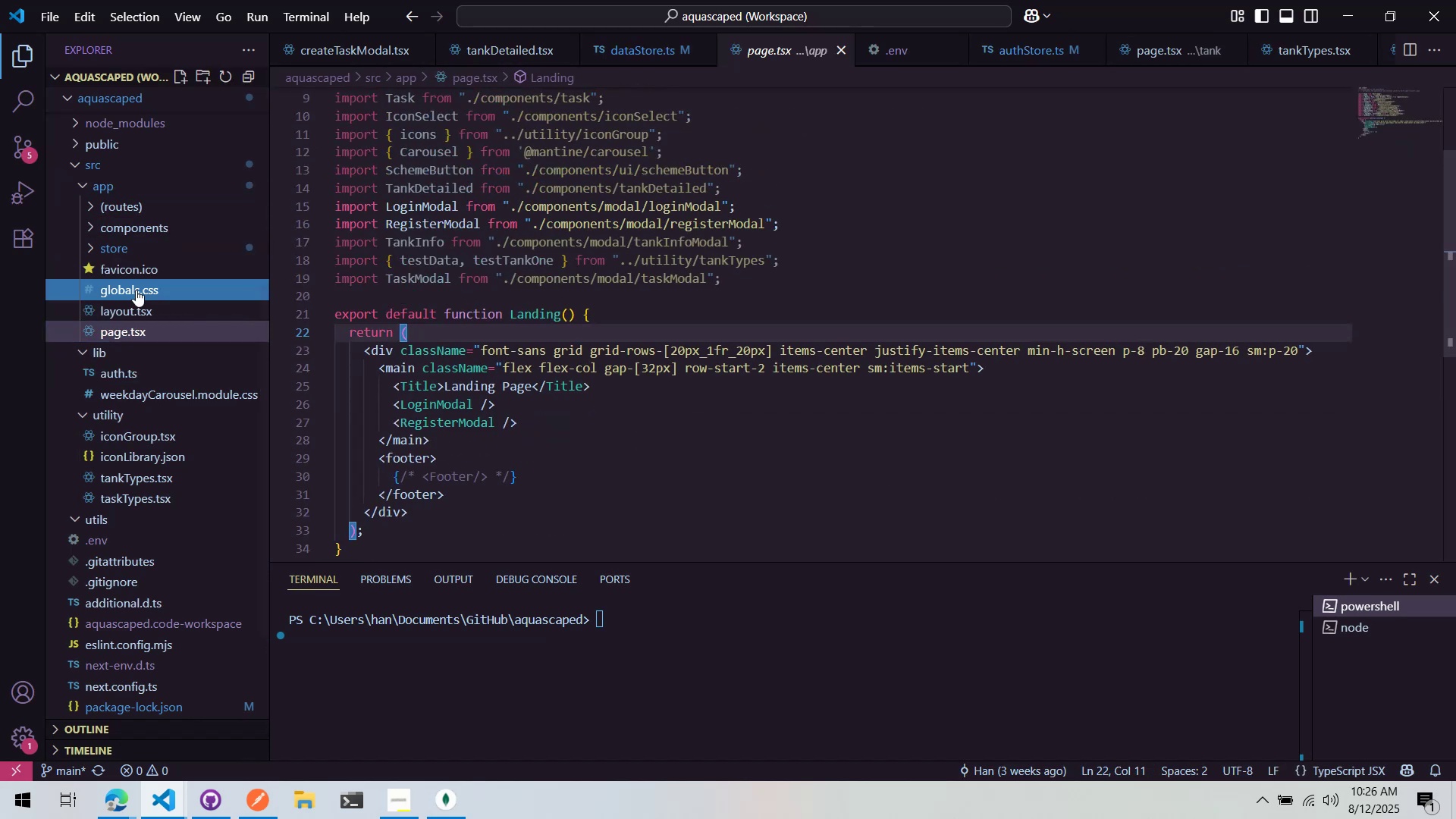 
left_click([141, 304])
 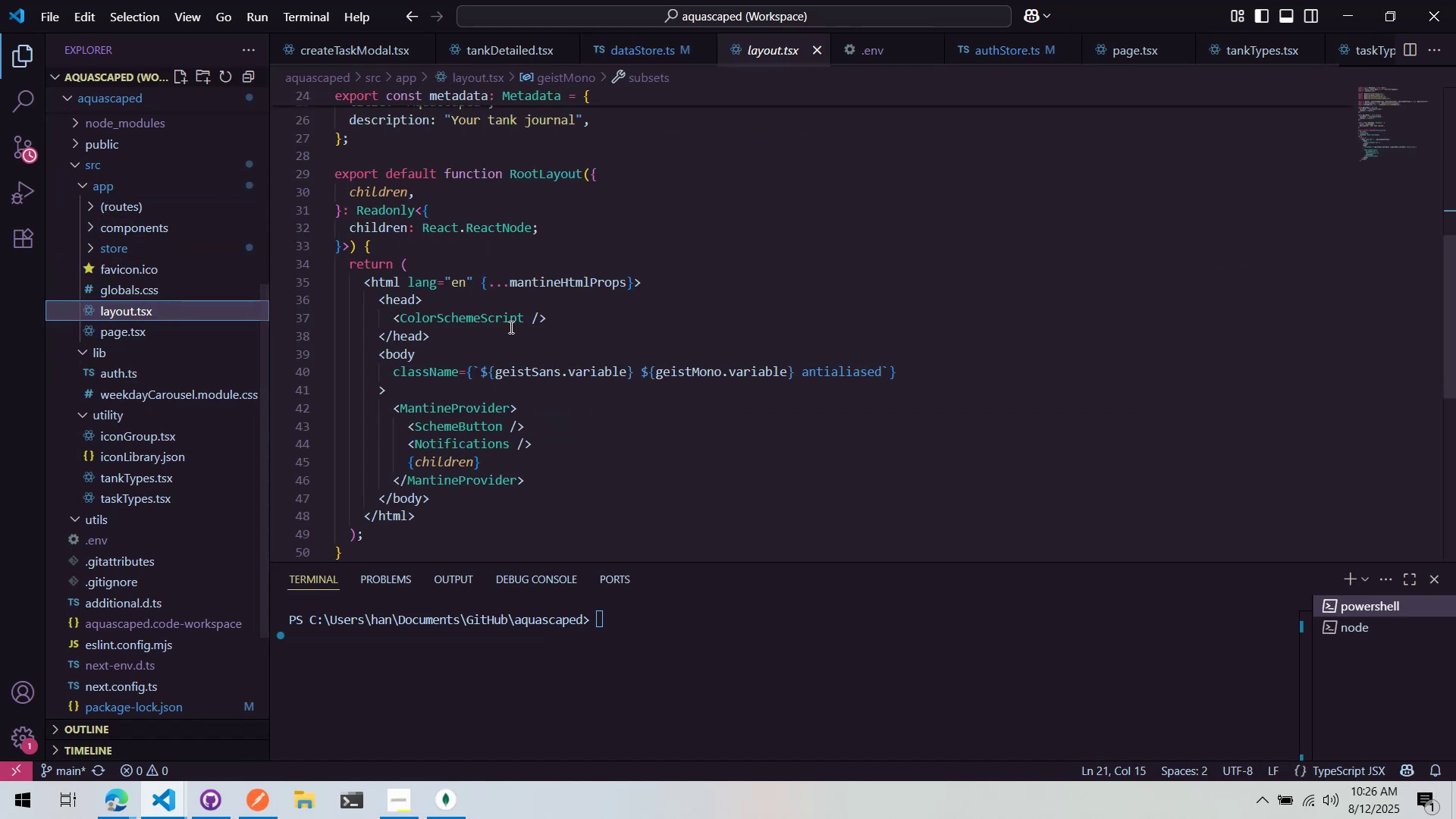 
scroll: coordinate [516, 317], scroll_direction: up, amount: 17.0
 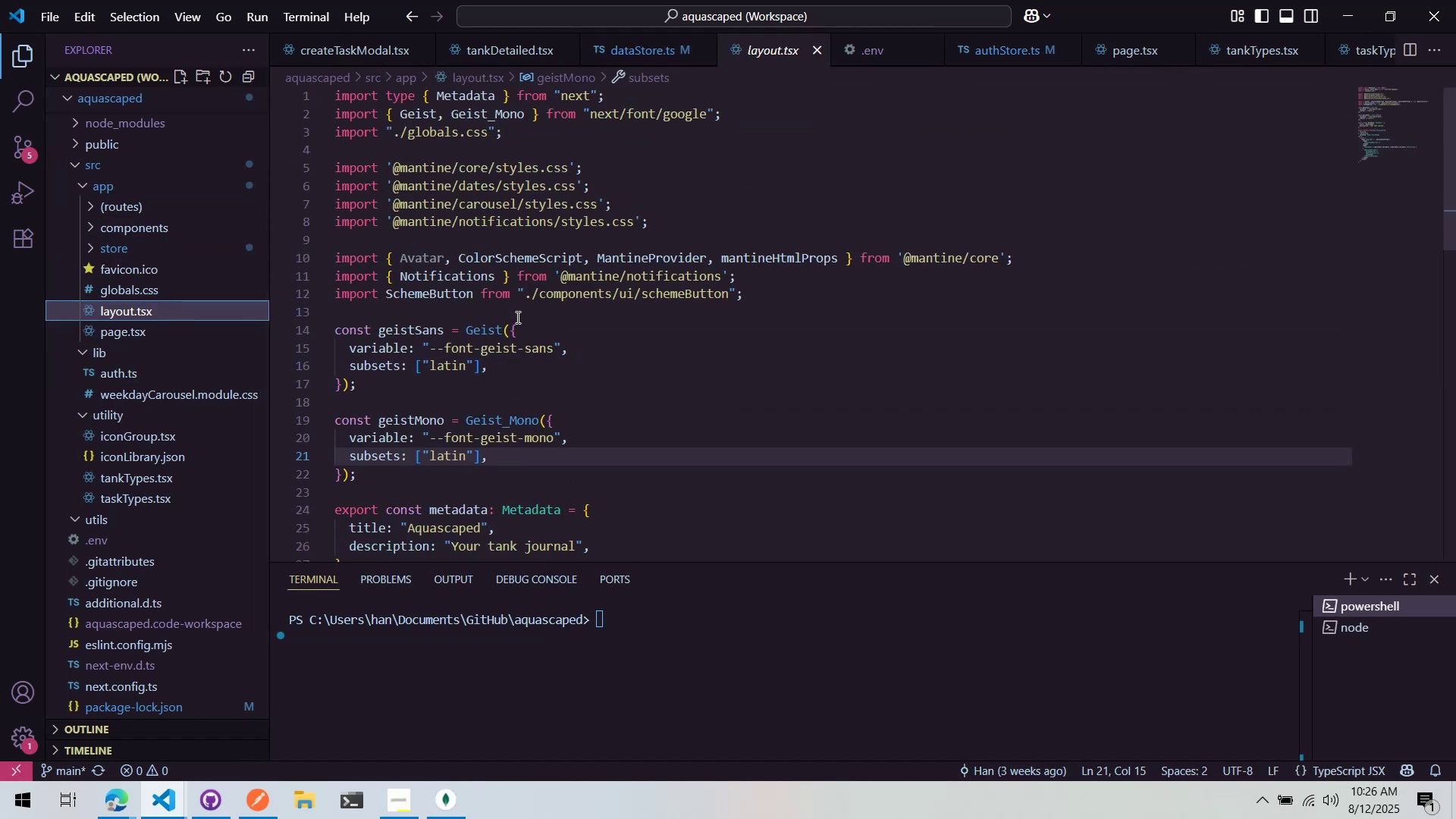 
scroll: coordinate [517, 314], scroll_direction: down, amount: 5.0
 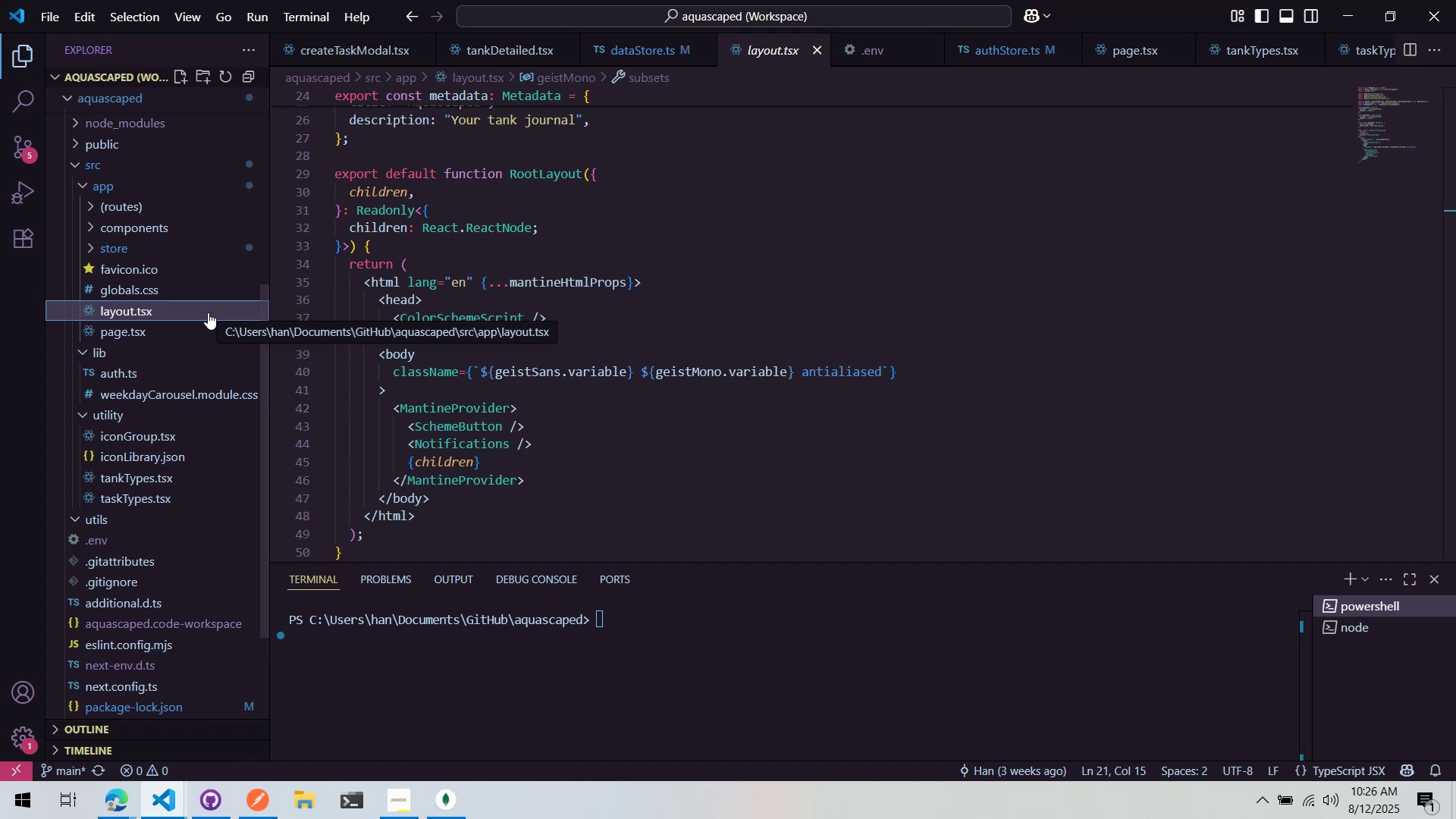 
wait(24.88)
 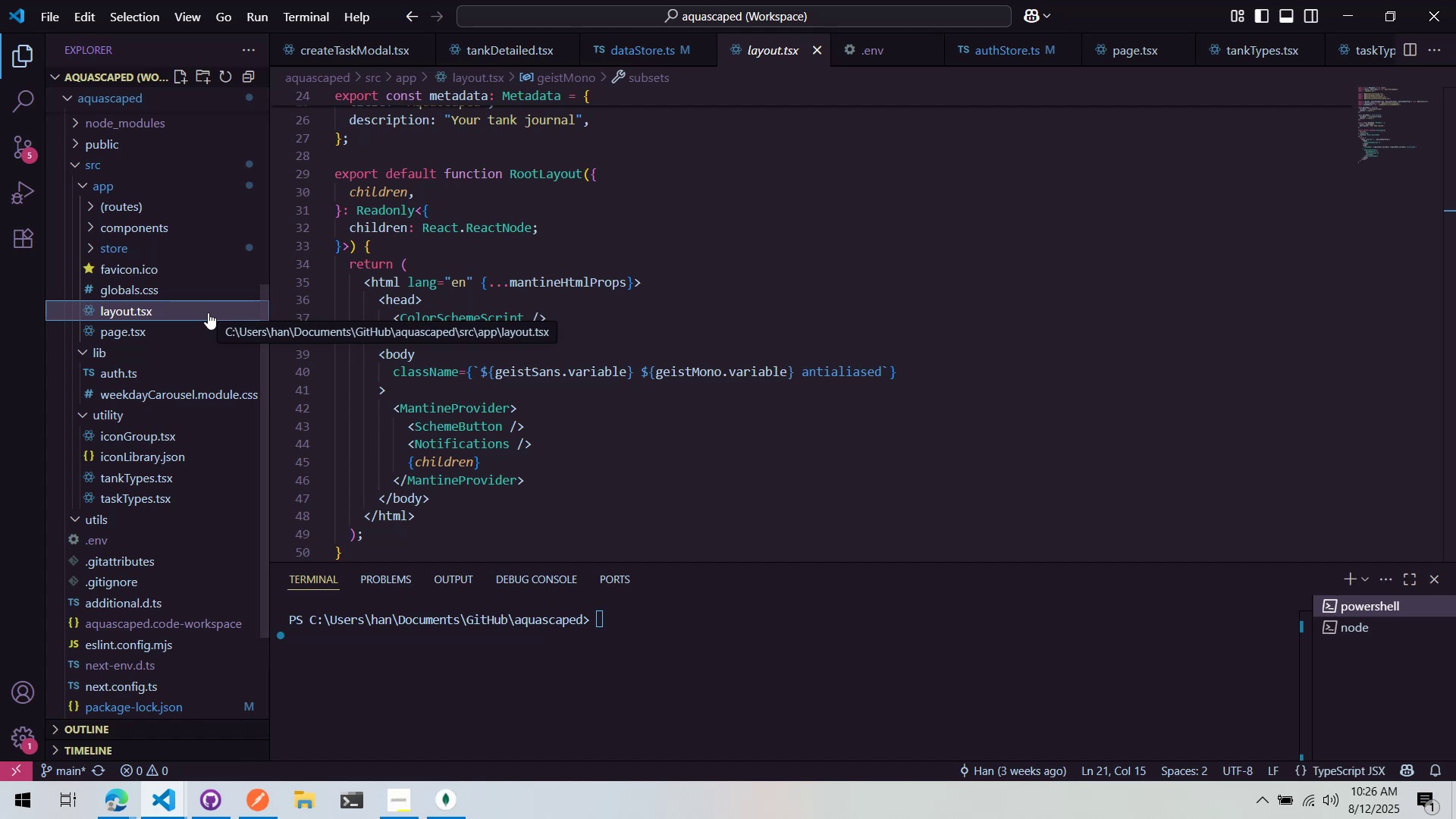 
scroll: coordinate [486, 278], scroll_direction: up, amount: 7.0
 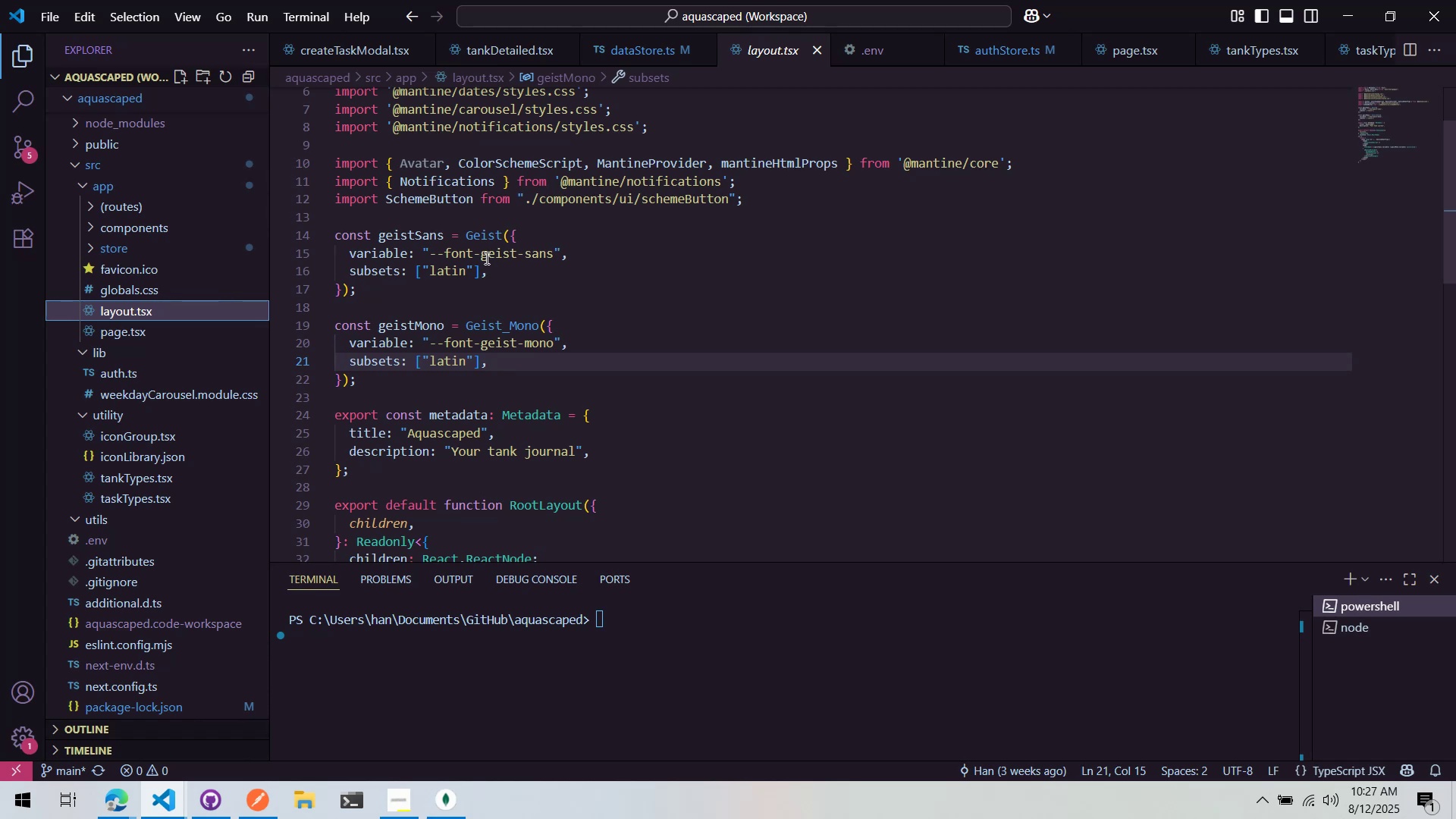 
key(Alt+AltLeft)
 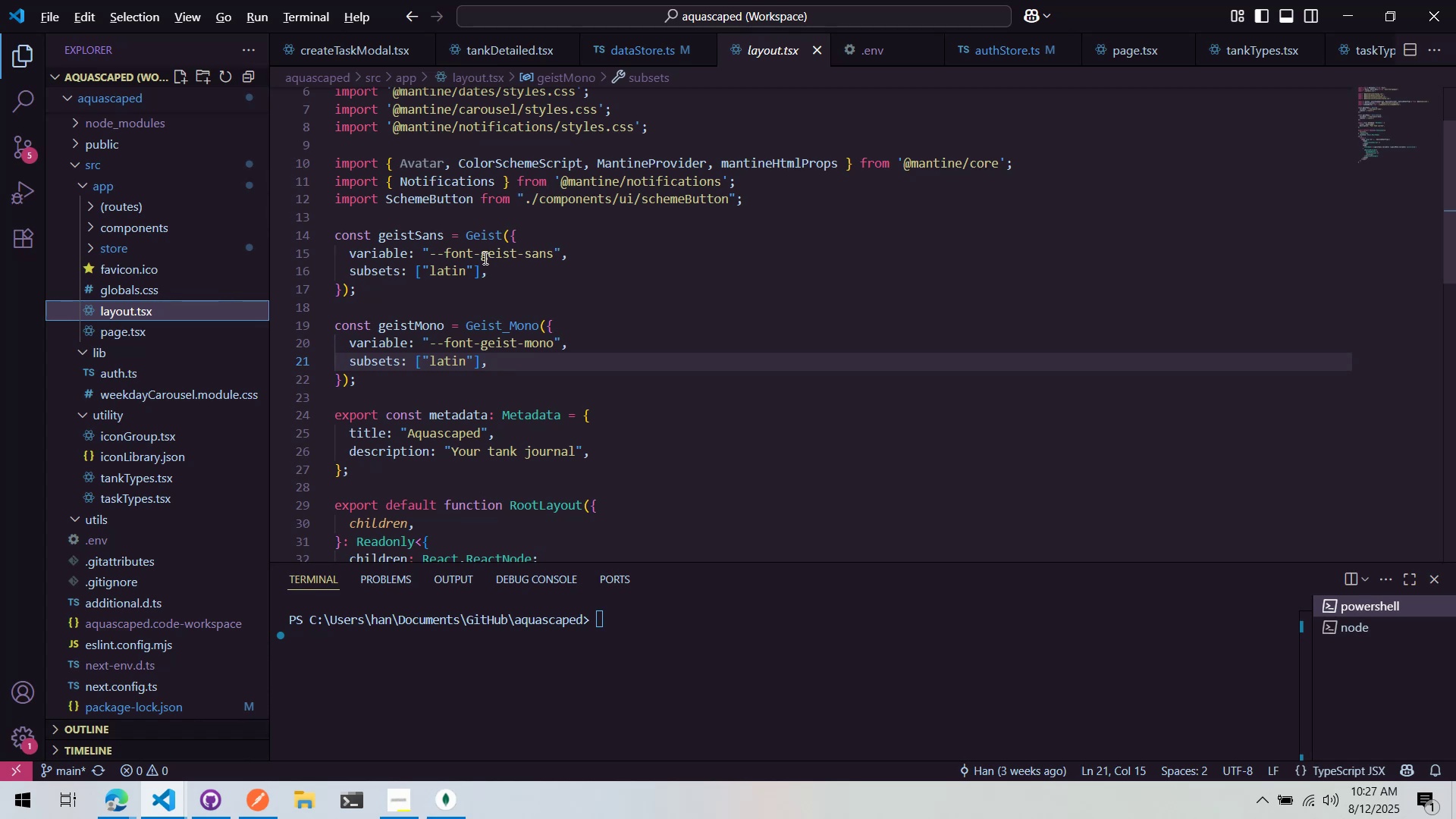 
key(Alt+Tab)
 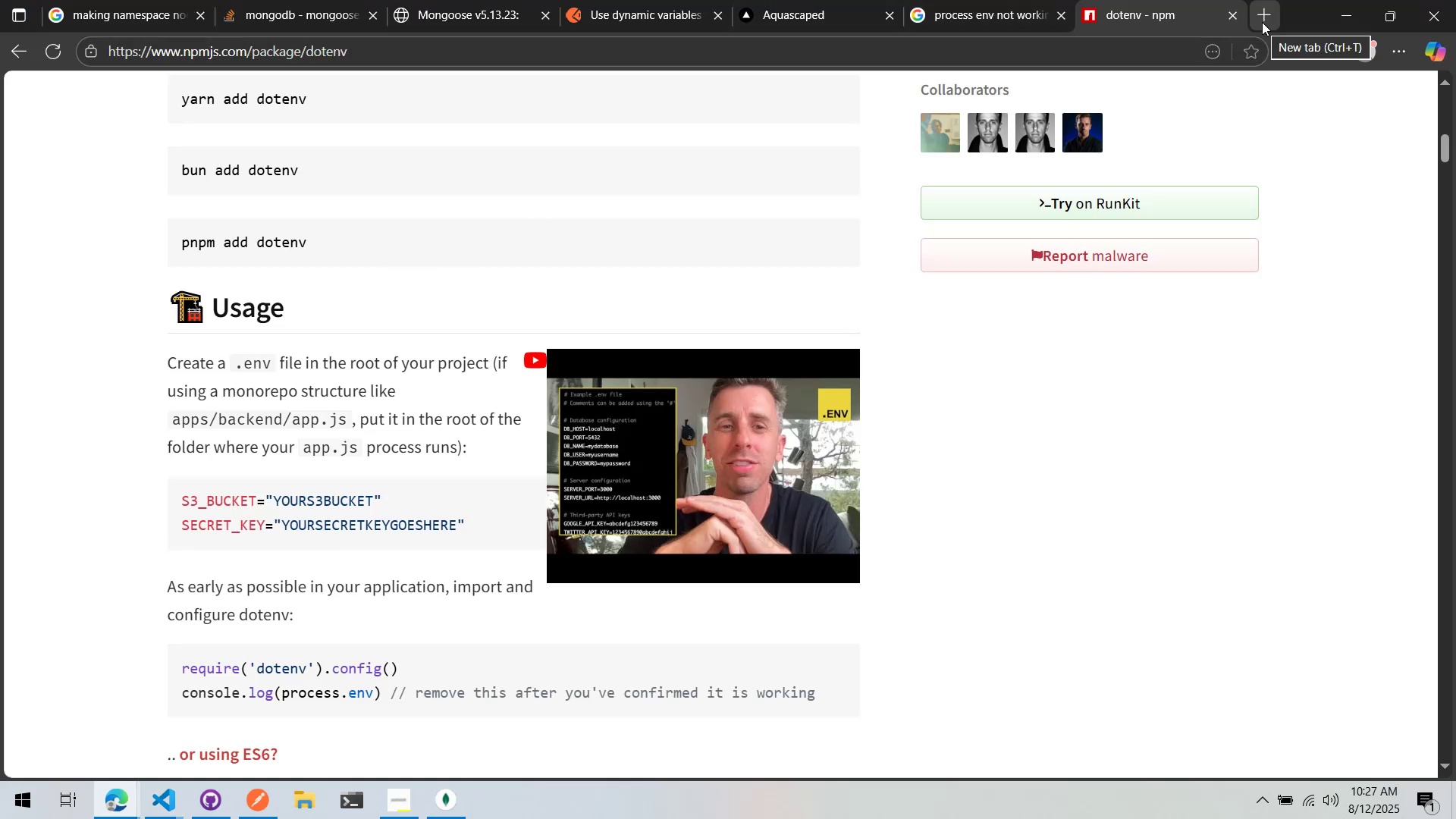 
left_click([1262, 22])
 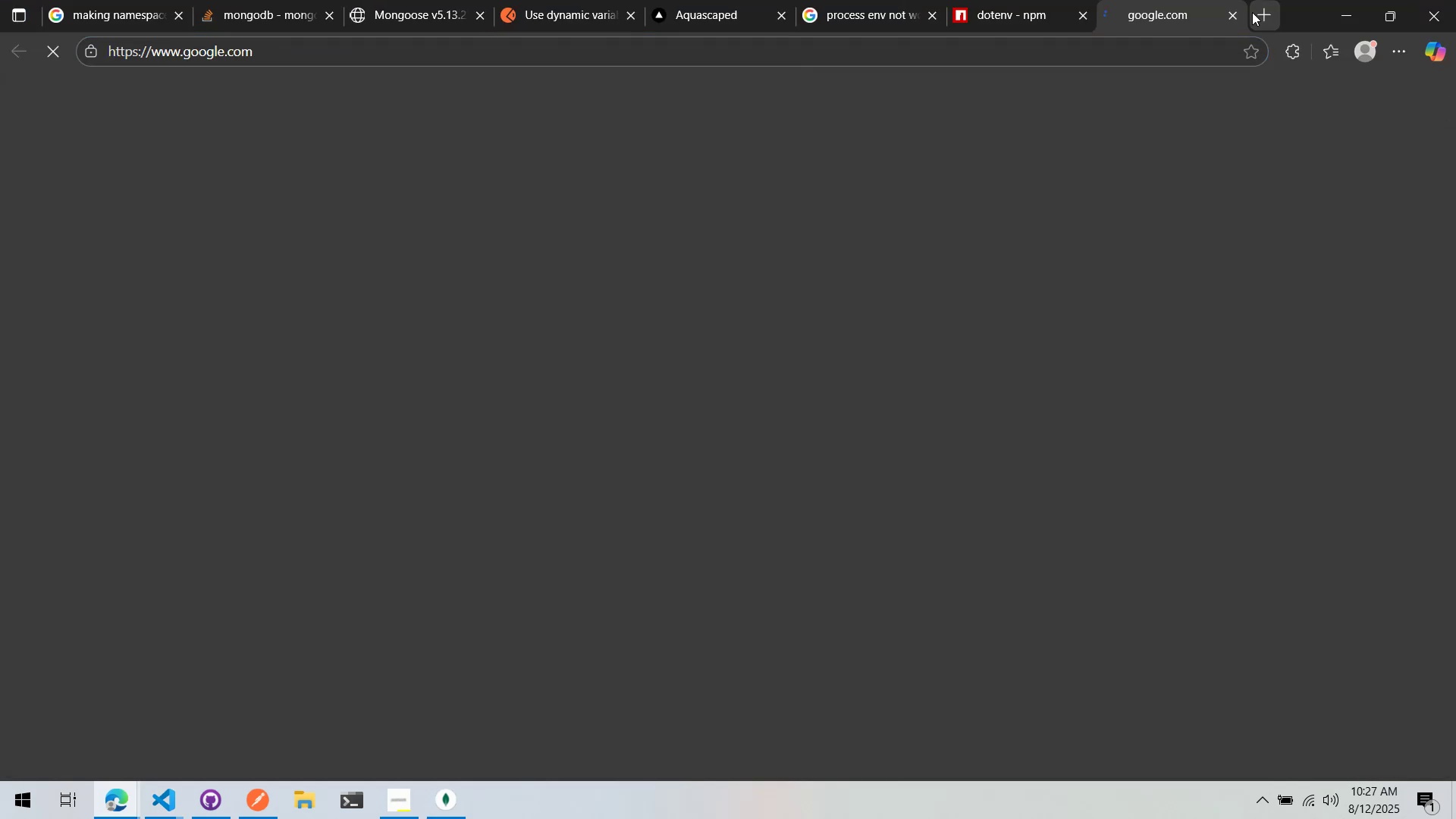 
type(next js dotenv)
 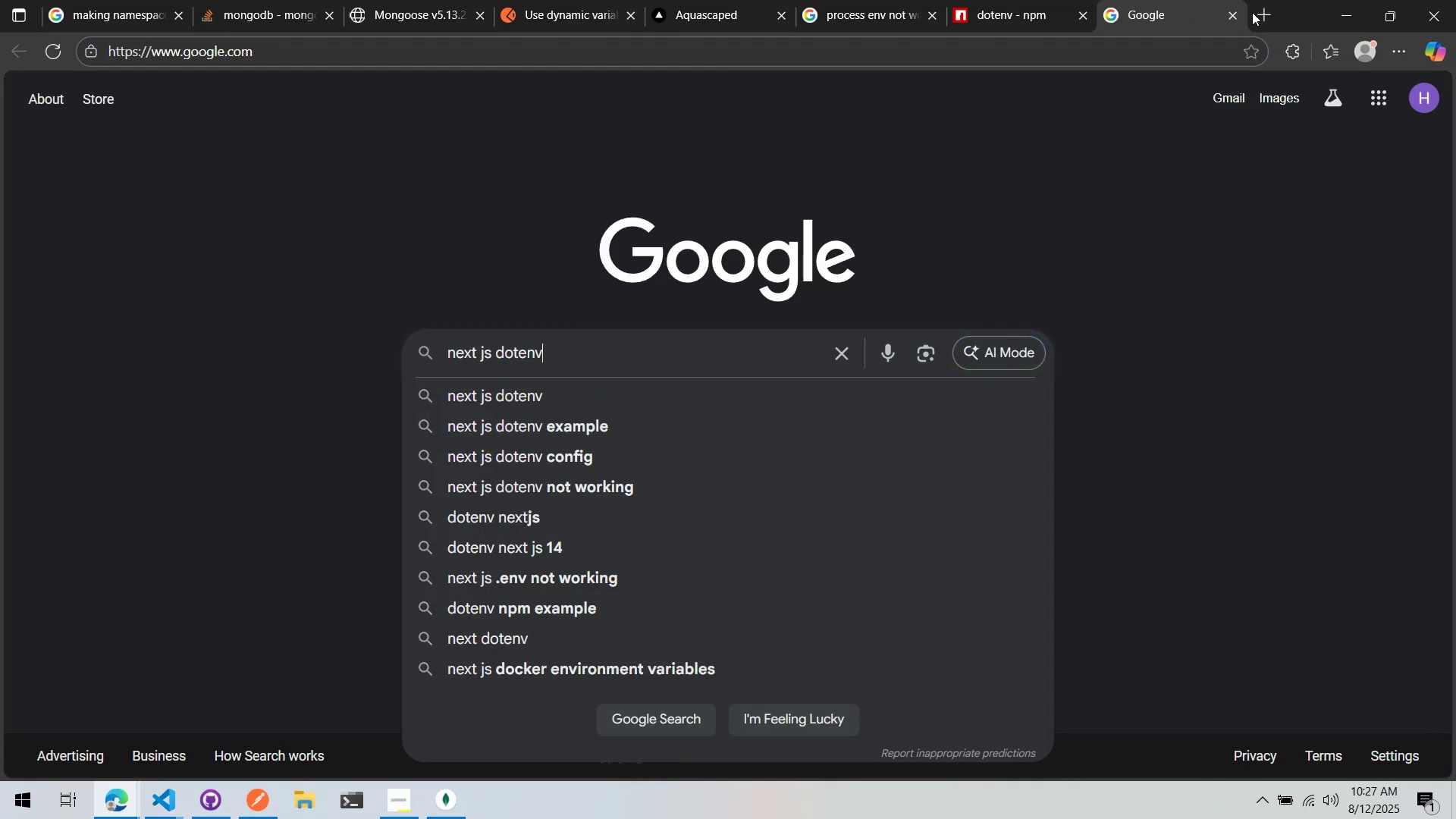 
key(Enter)
 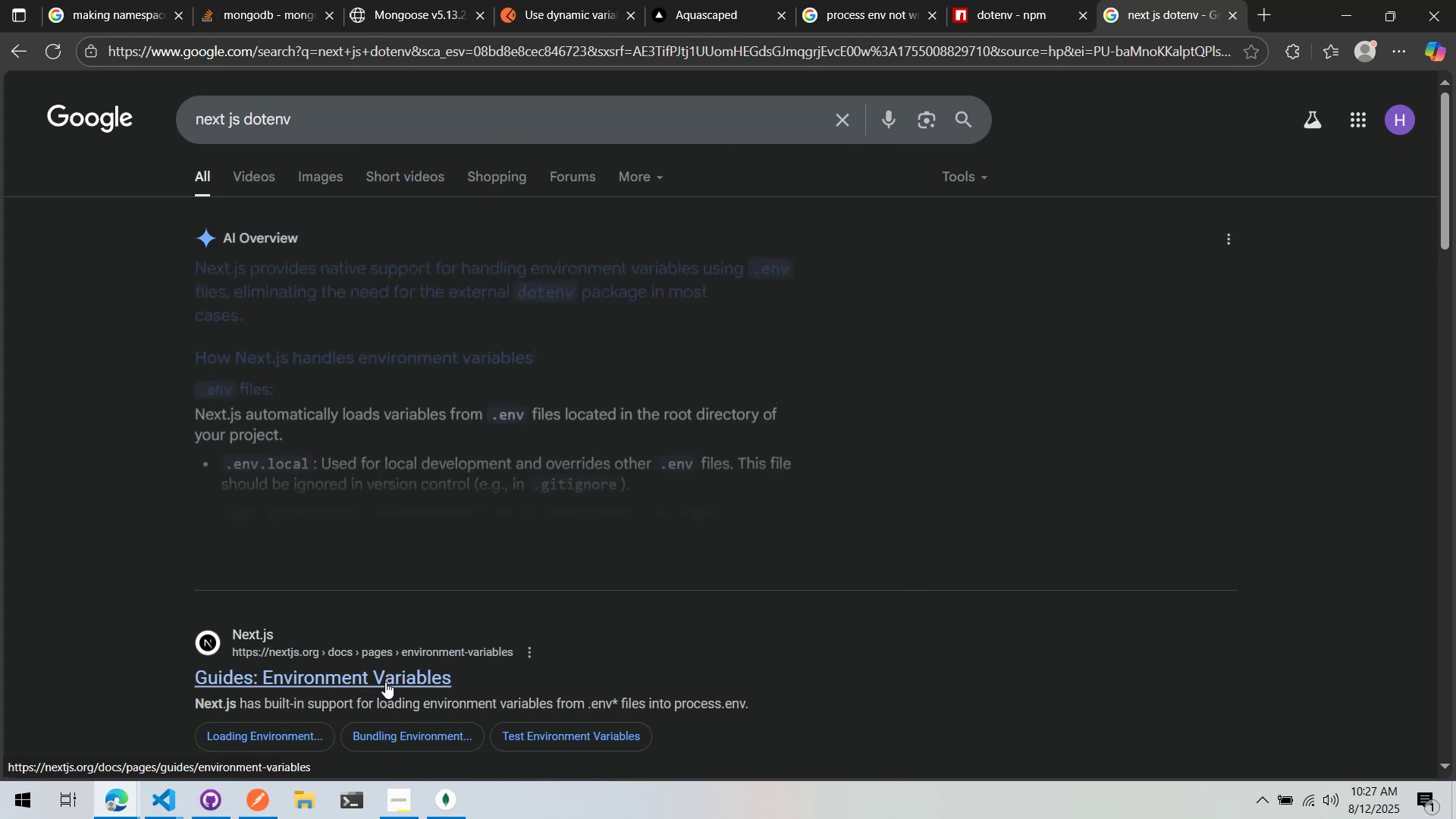 
left_click([385, 682])
 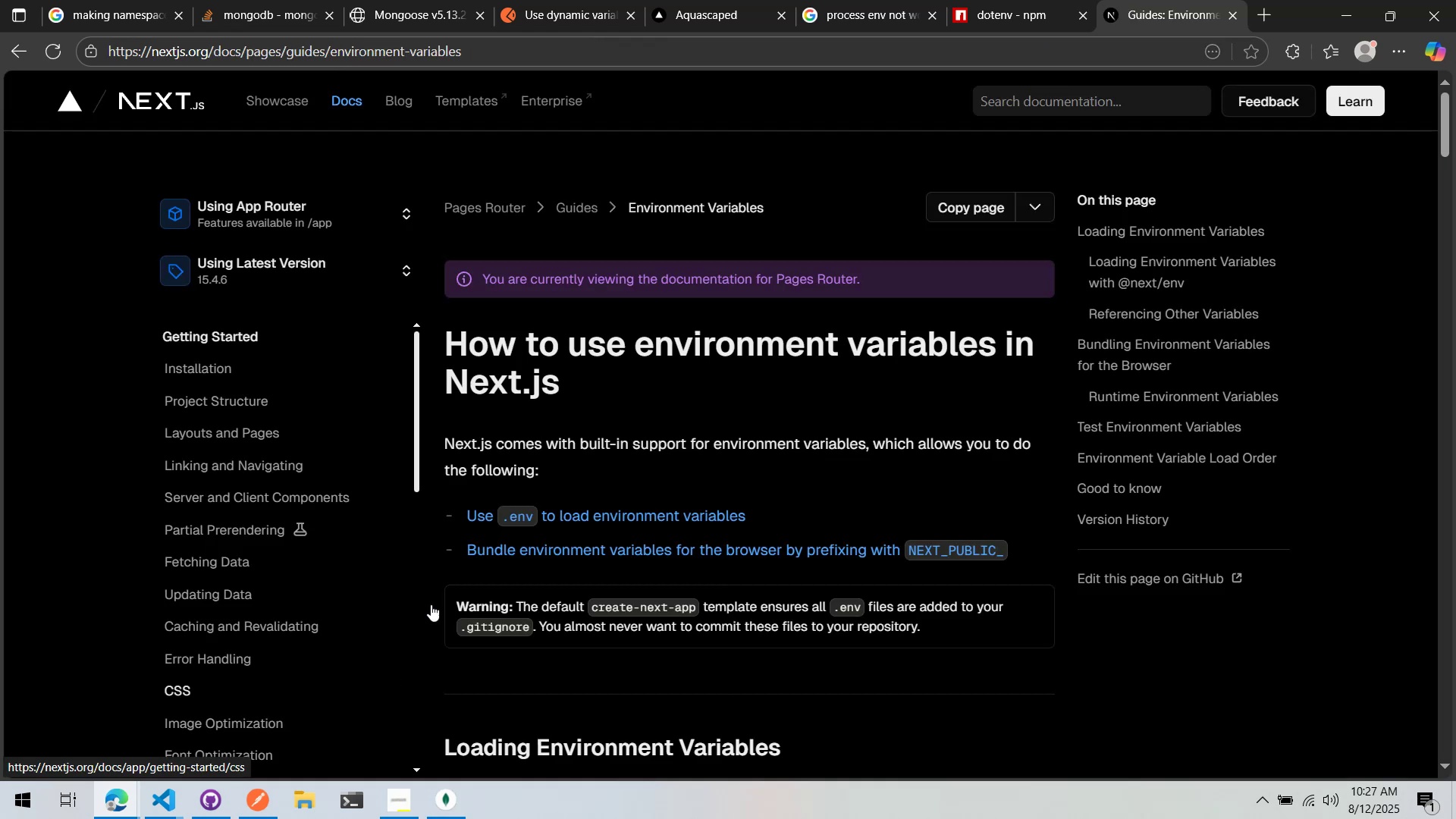 
scroll: coordinate [647, 425], scroll_direction: down, amount: 8.0
 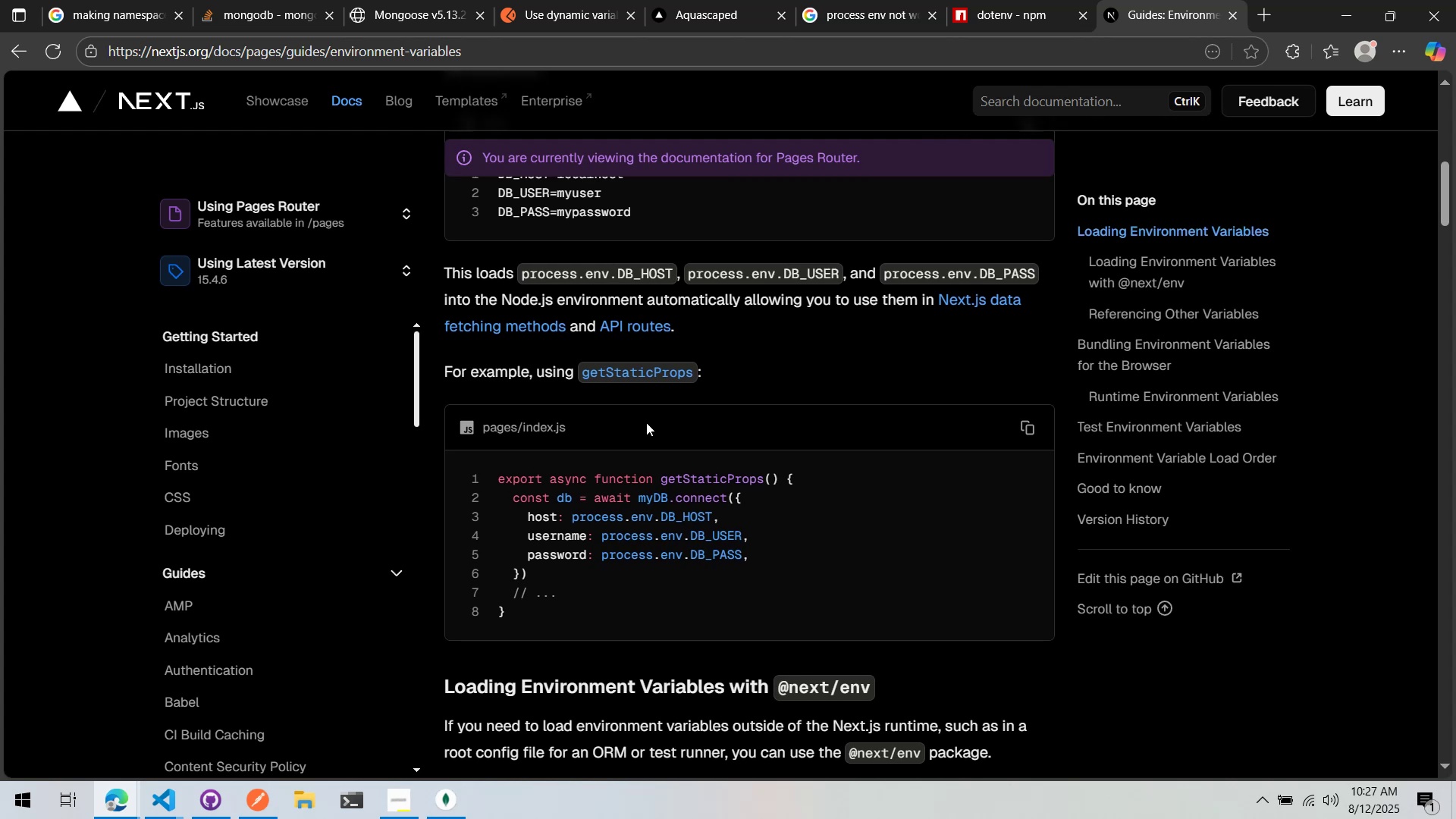 
scroll: coordinate [646, 422], scroll_direction: up, amount: 2.0
 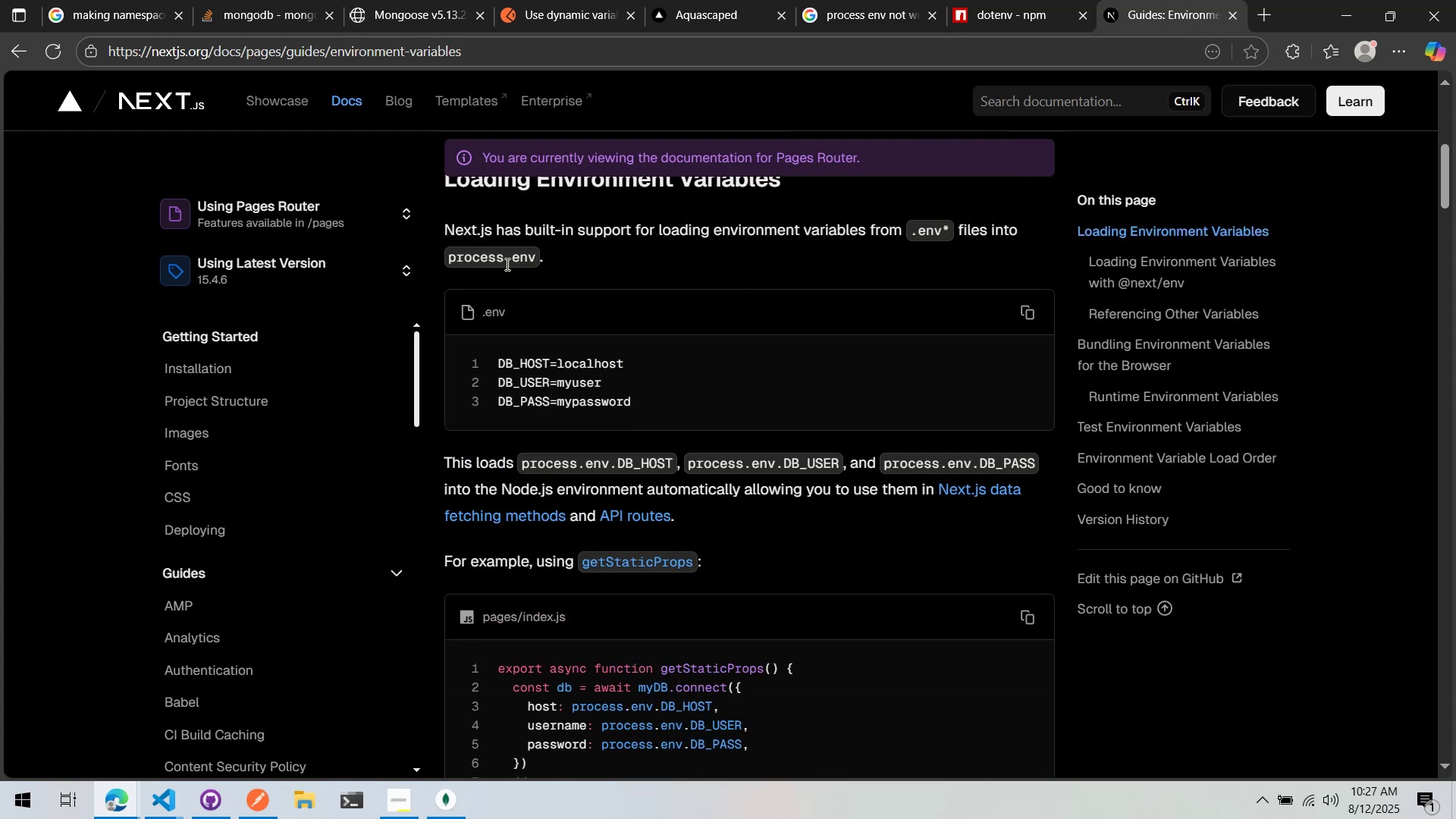 
wait(7.83)
 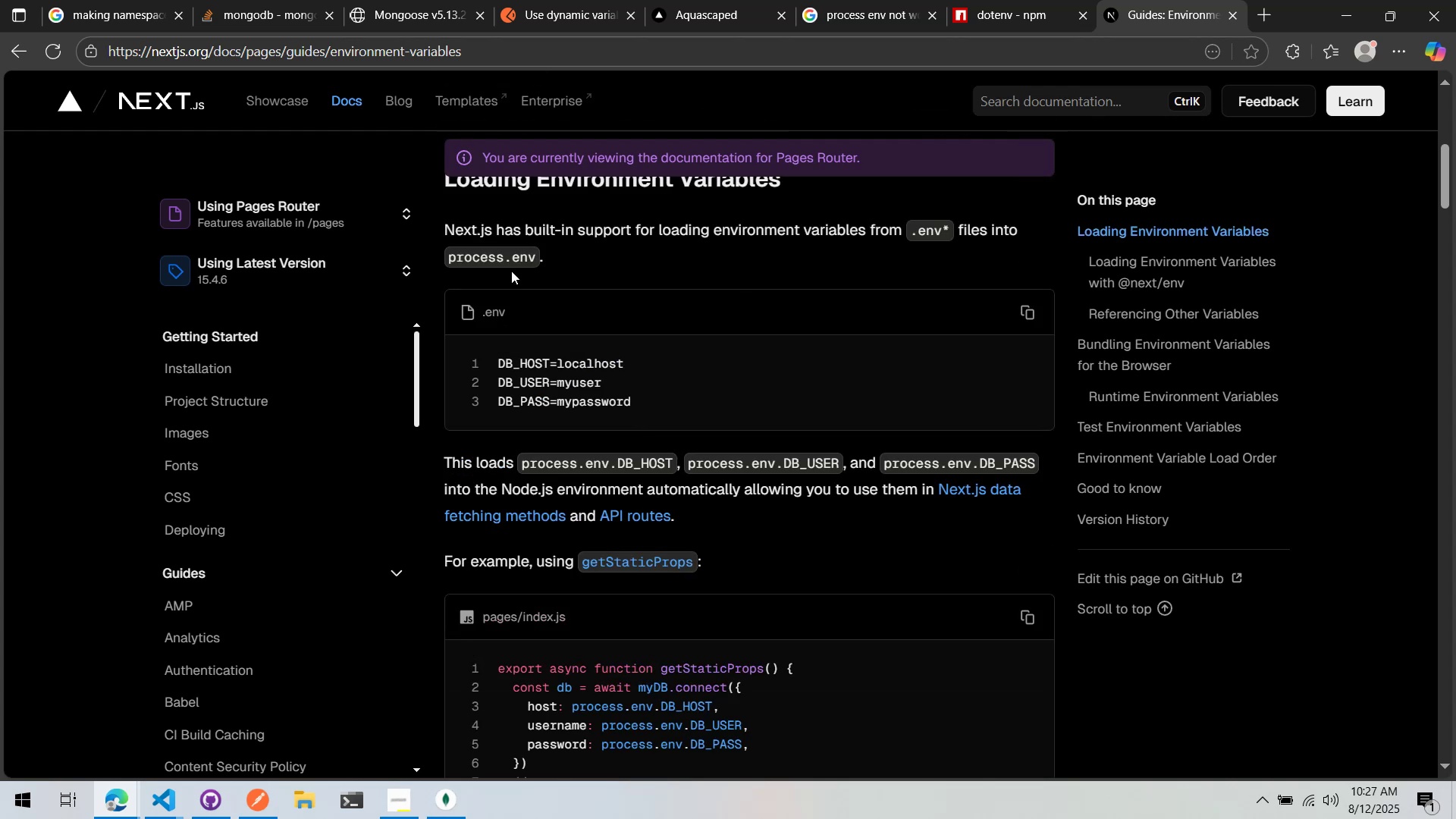 
scroll: coordinate [502, 258], scroll_direction: down, amount: 7.0
 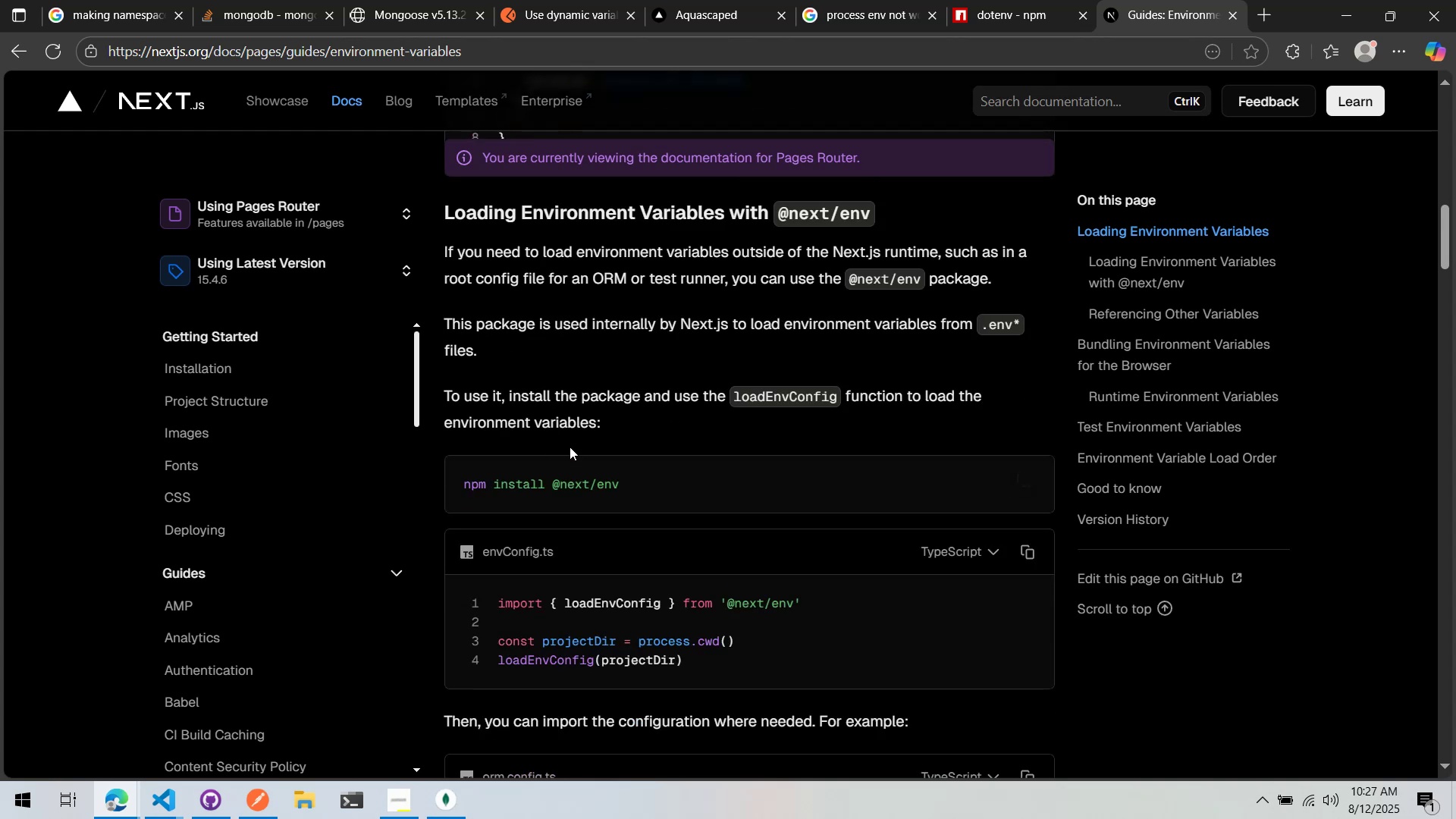 
wait(5.66)
 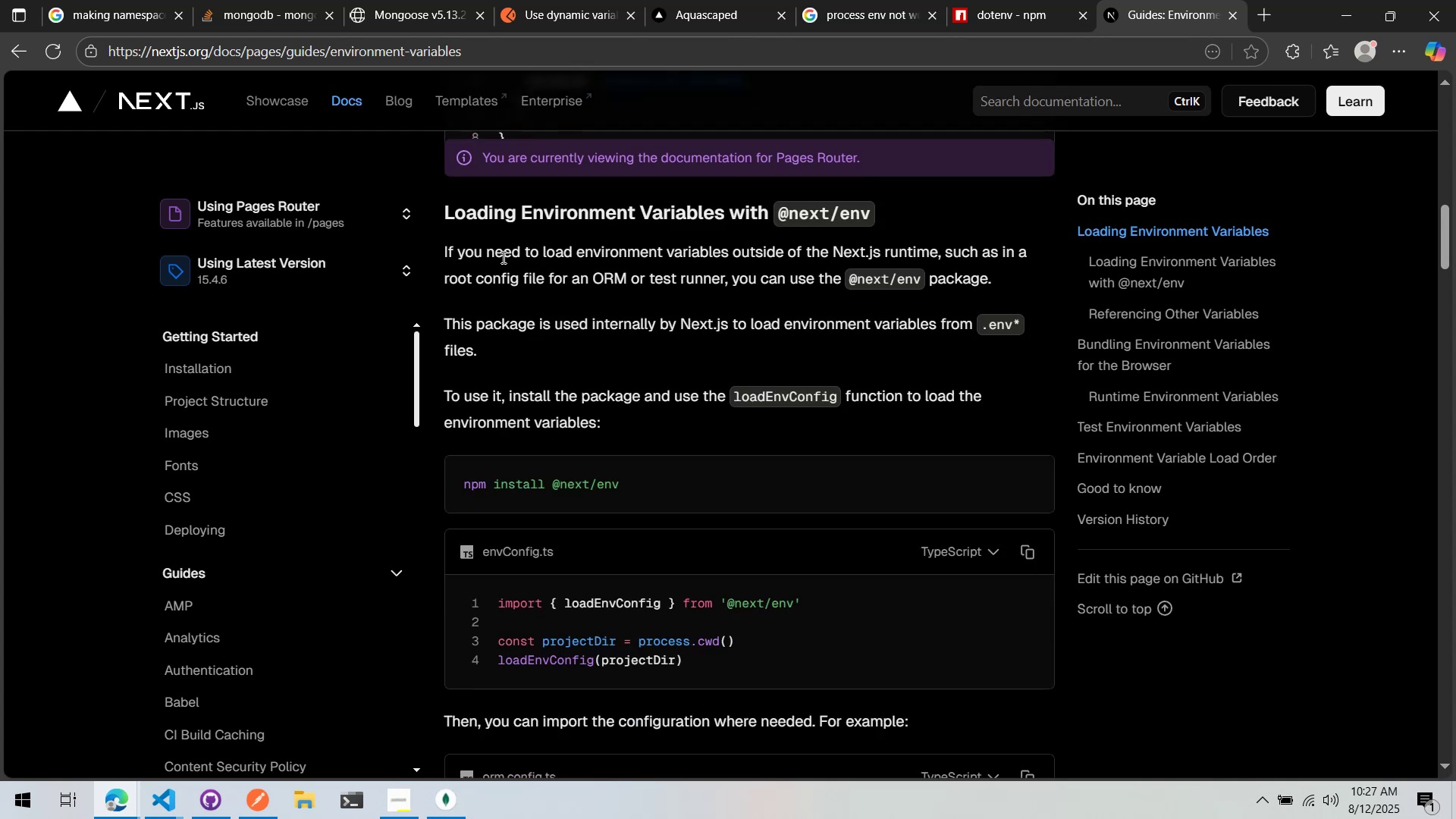 
scroll: coordinate [566, 441], scroll_direction: down, amount: 6.0
 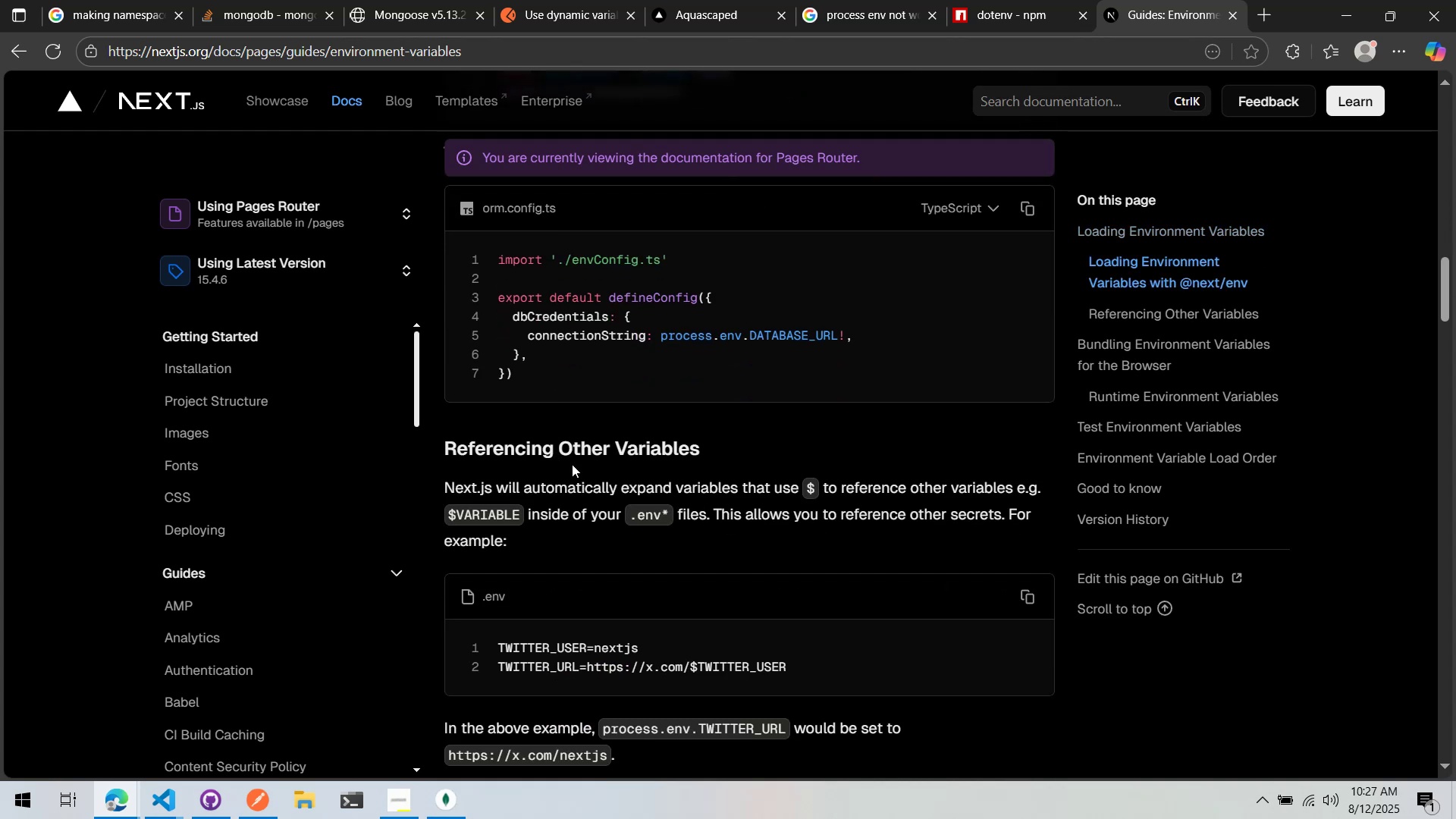 
scroll: coordinate [588, 444], scroll_direction: up, amount: 23.0
 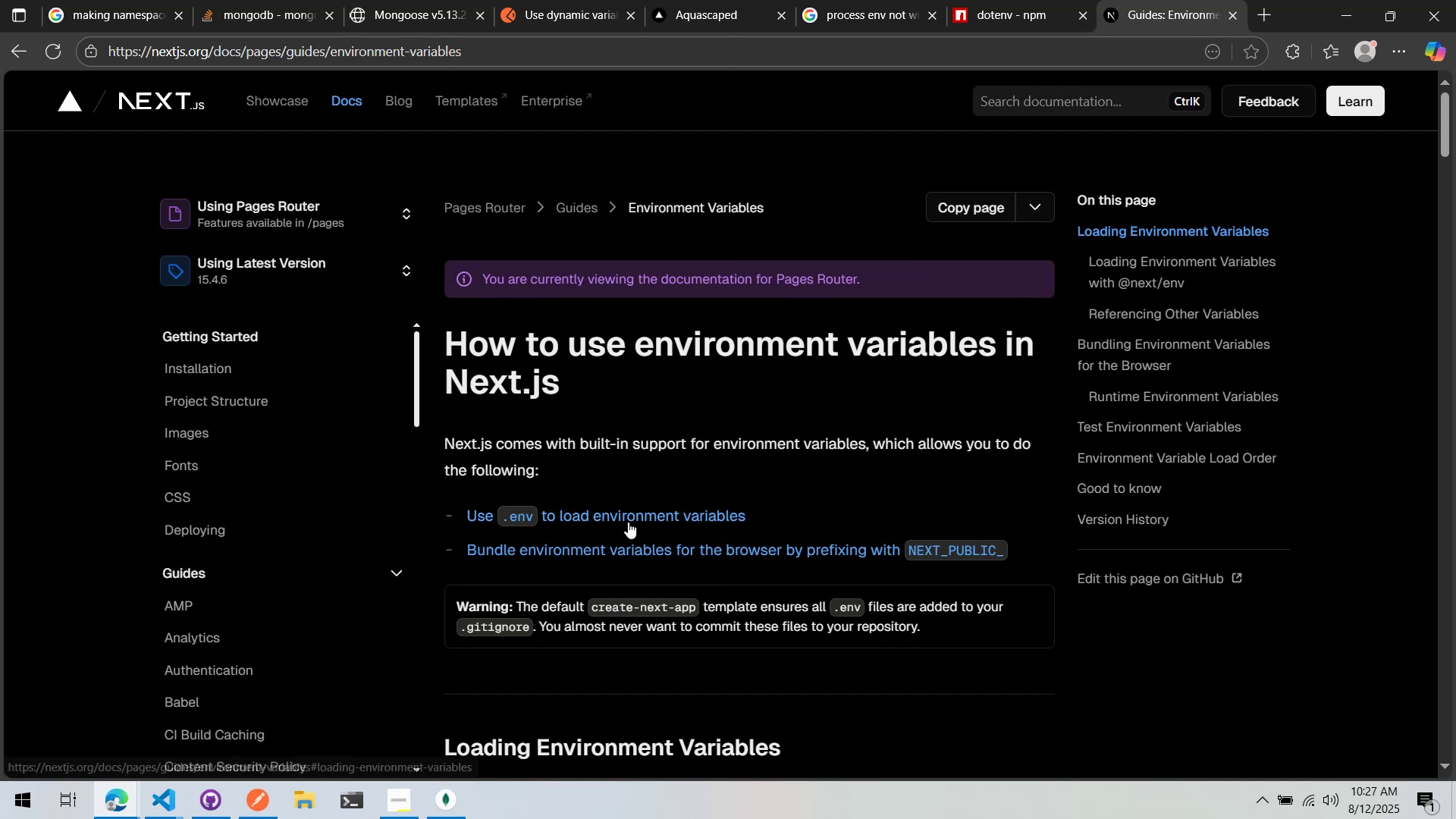 
left_click([628, 522])
 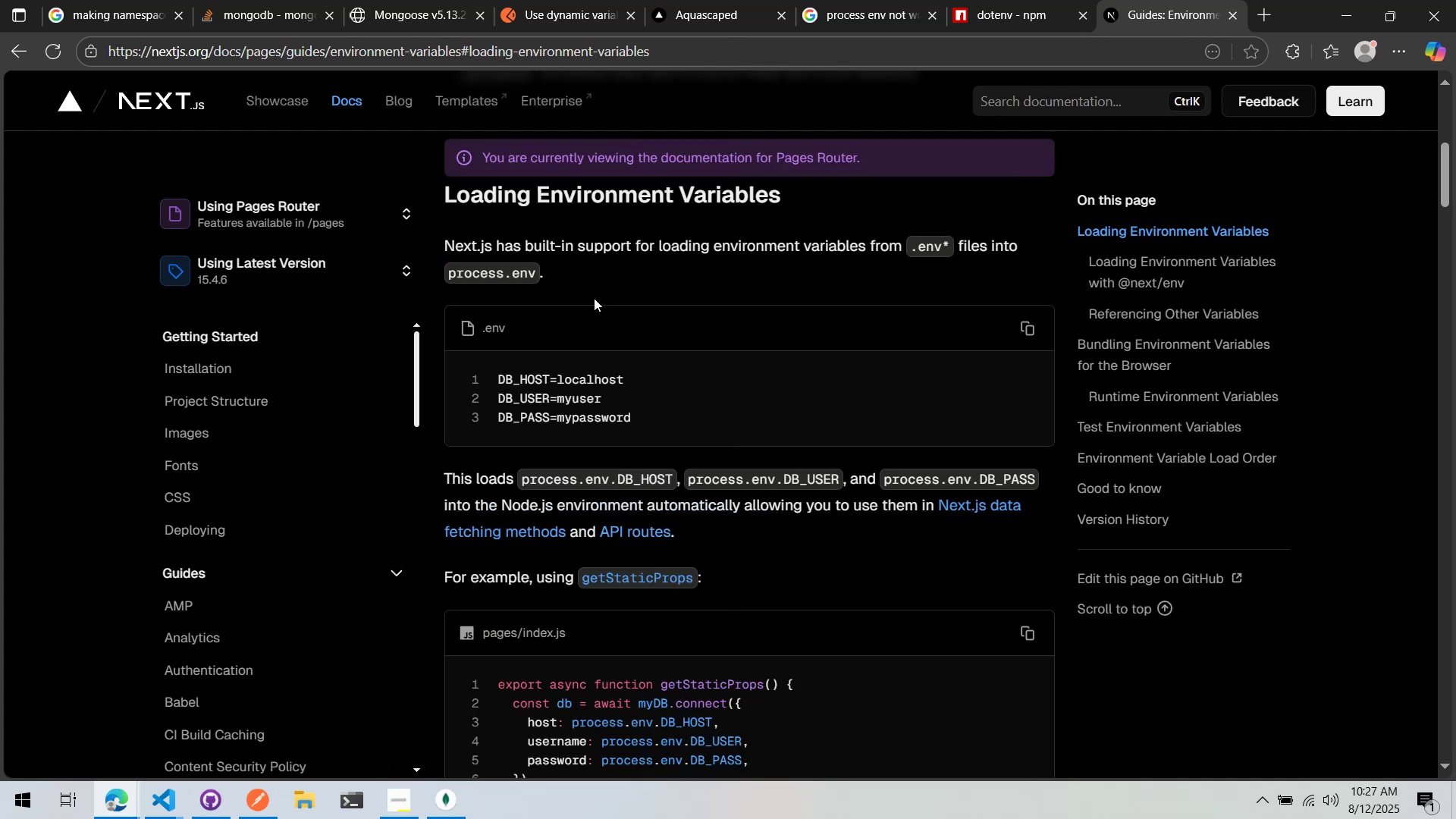 
wait(12.68)
 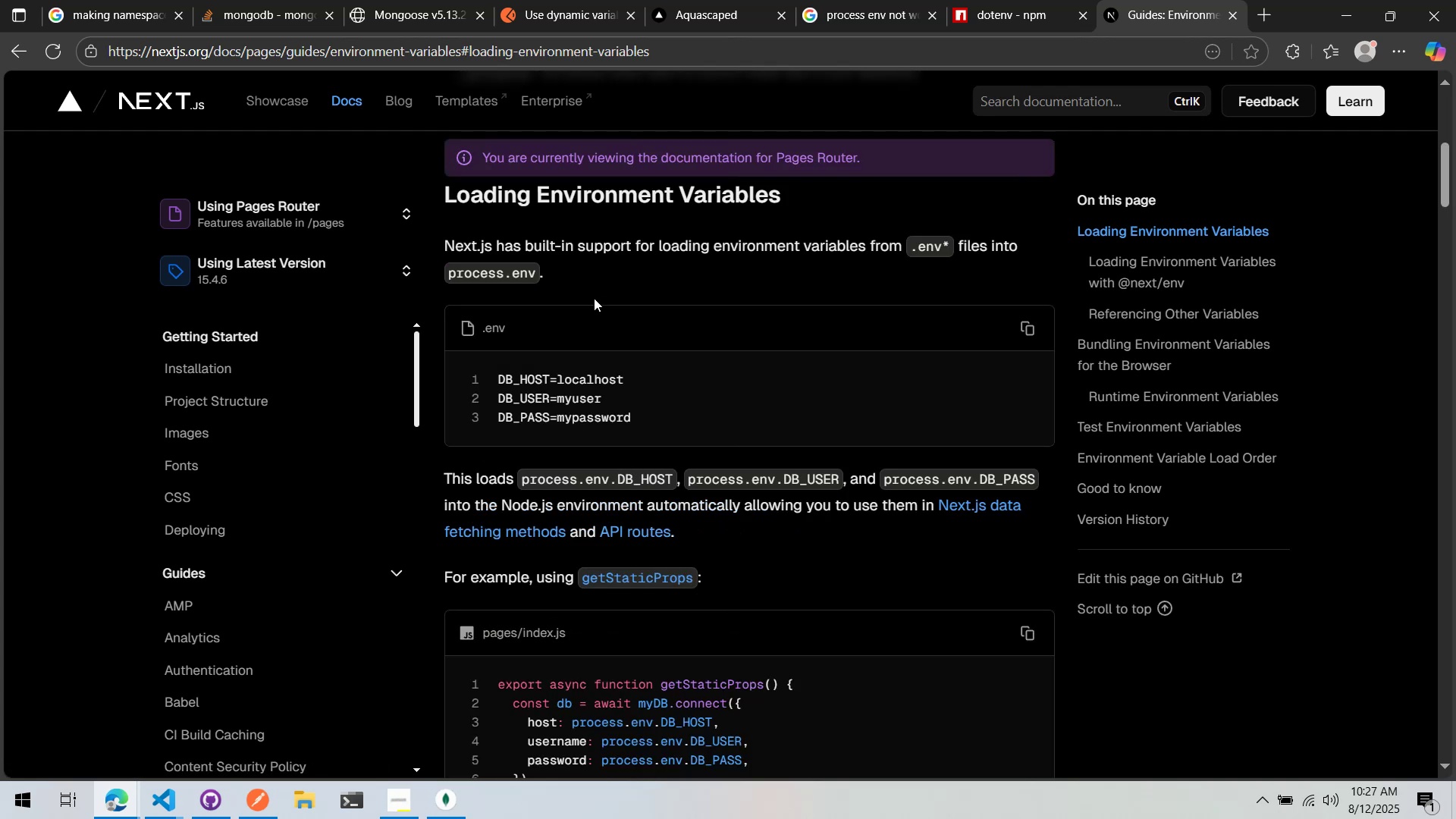 
left_click([1260, 14])
 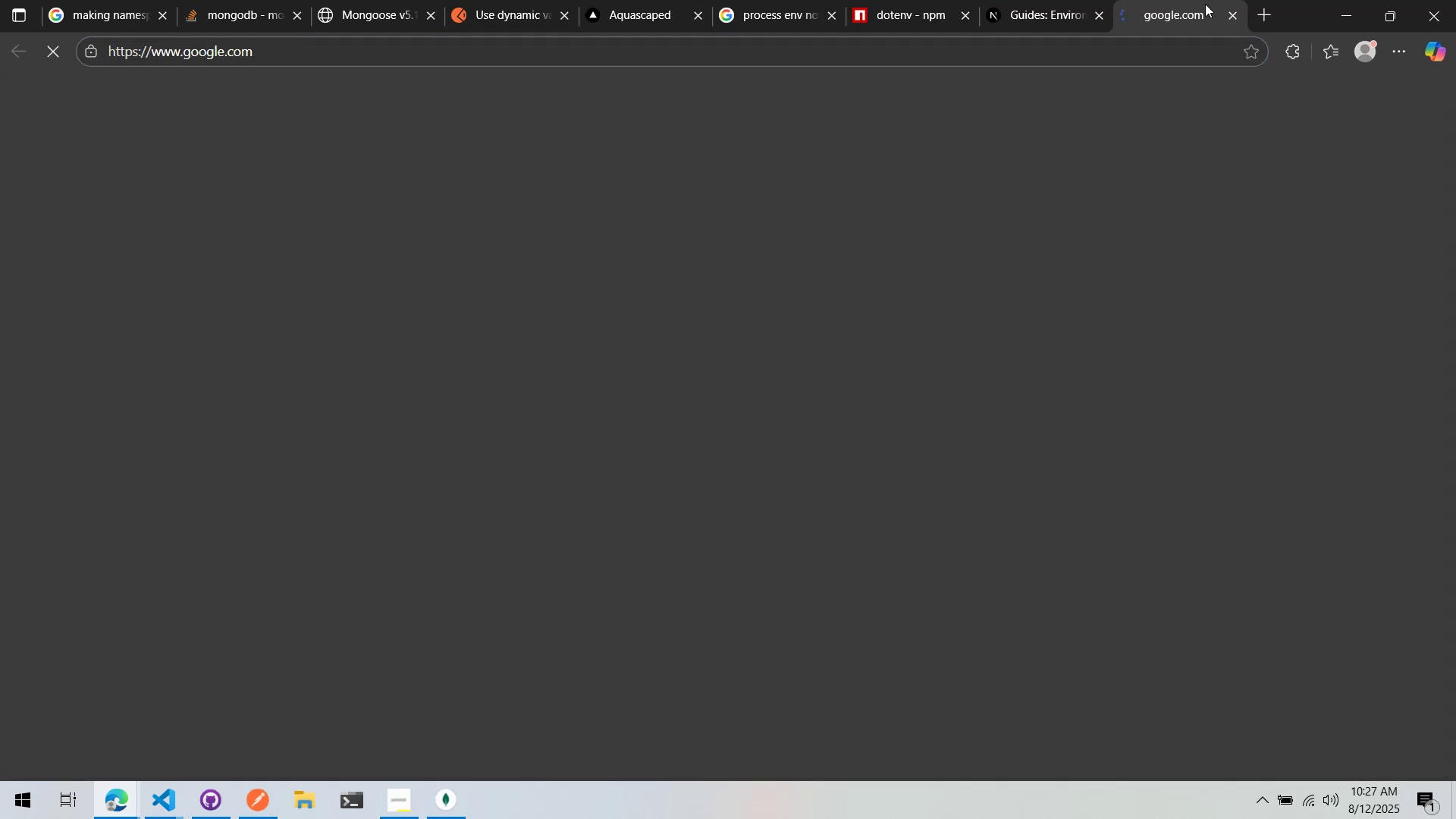 
type(next js env variable undefined)
 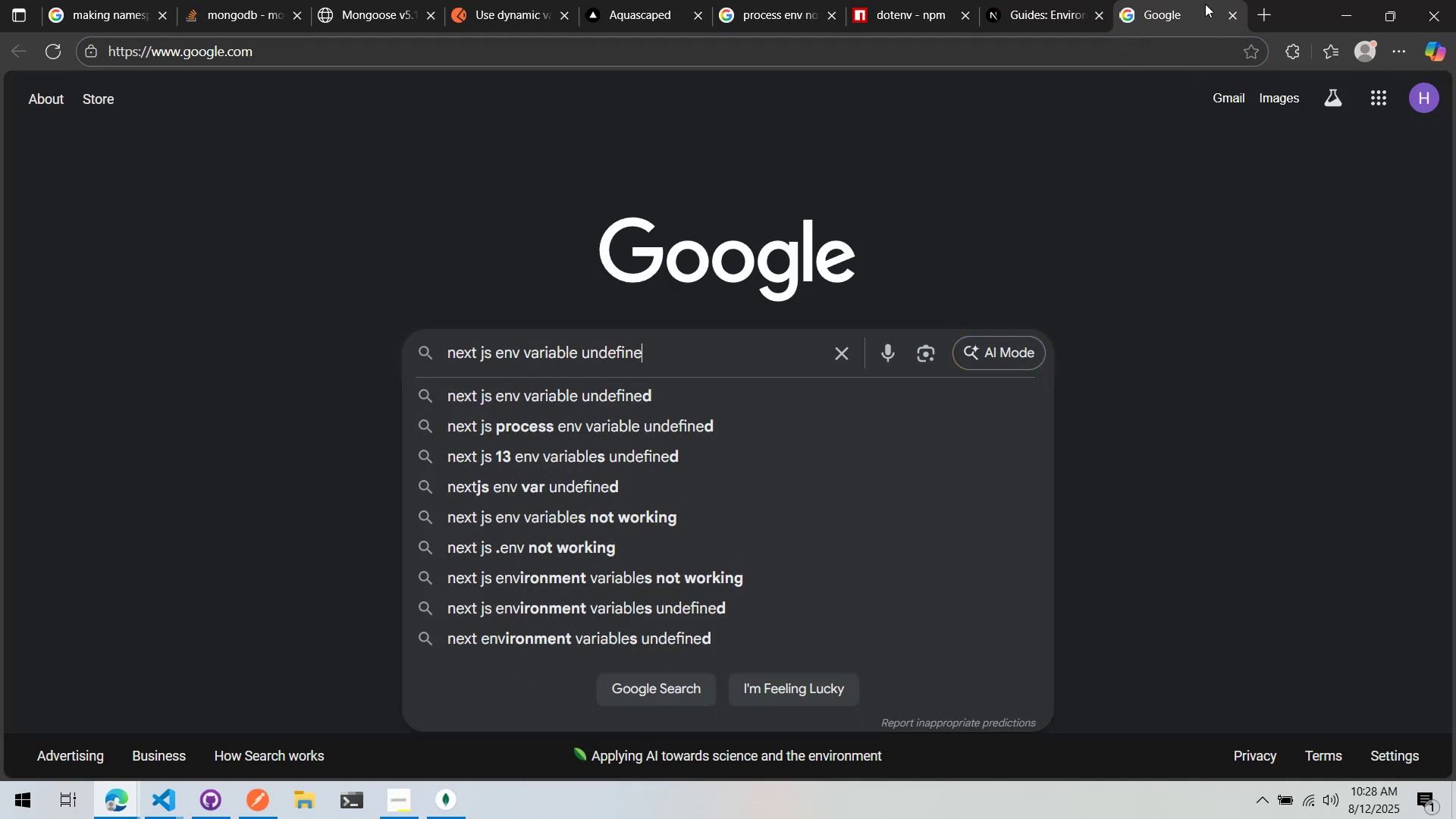 
key(Enter)
 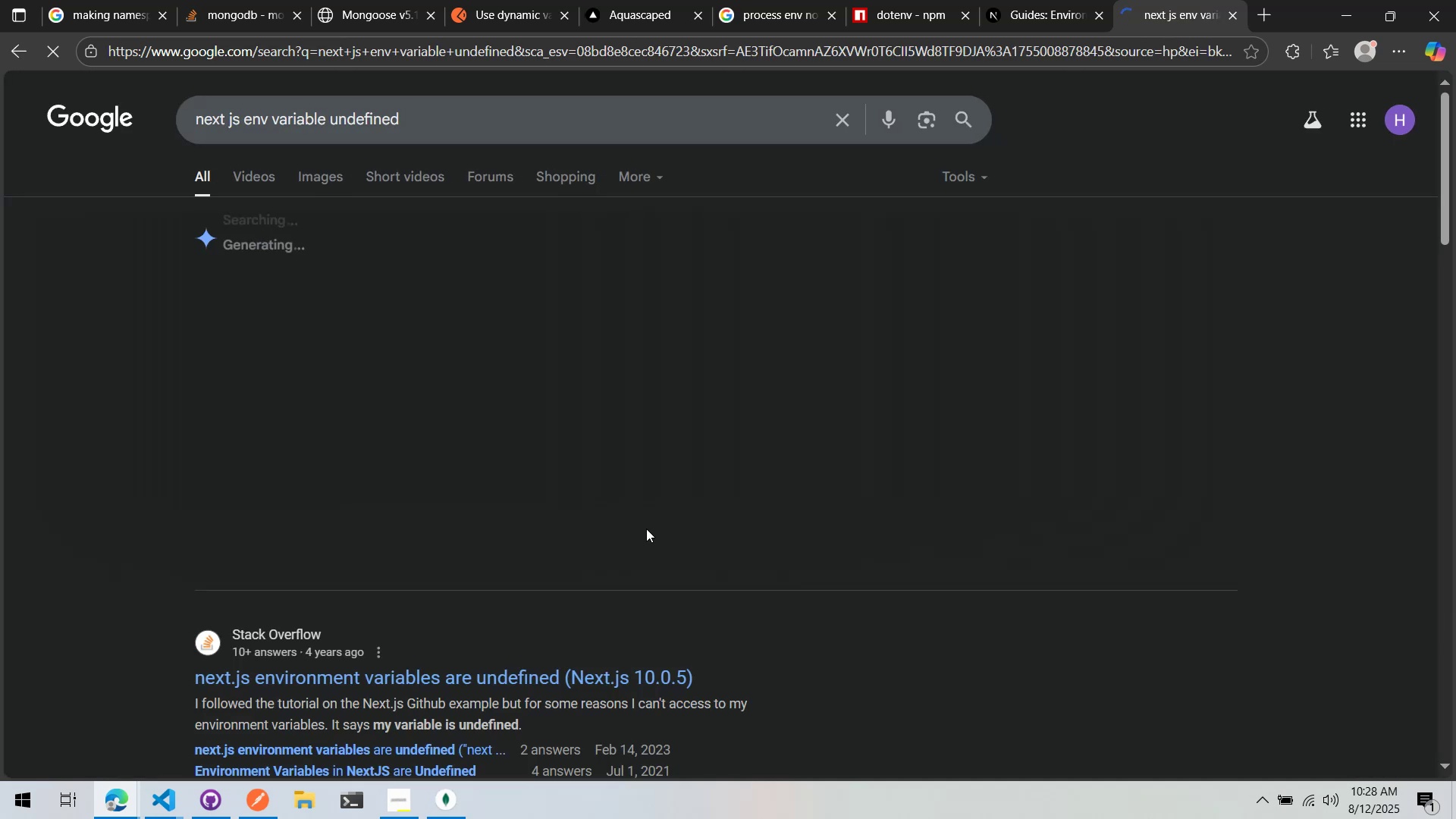 
mouse_move([602, 651])
 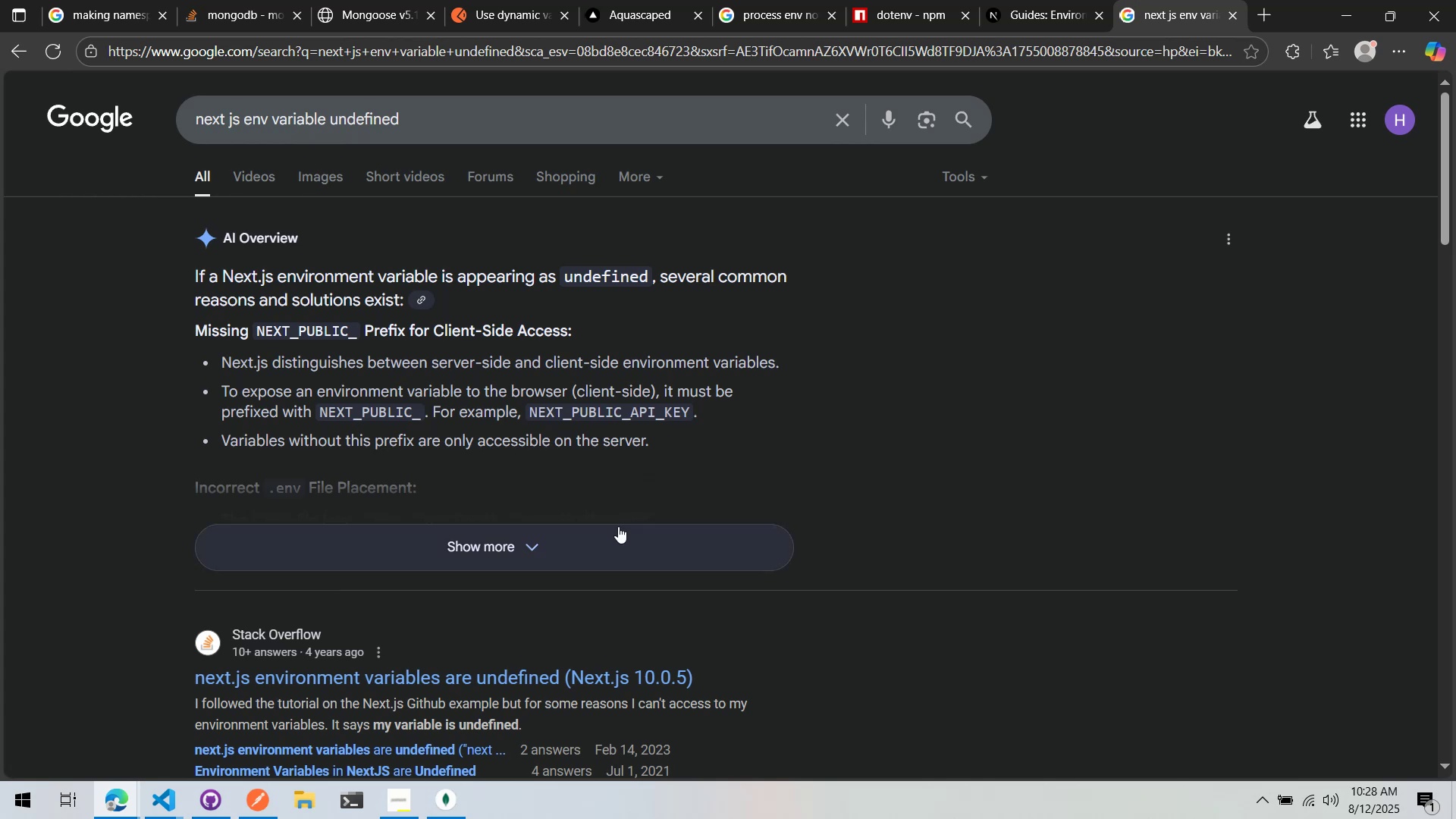 
wait(6.78)
 